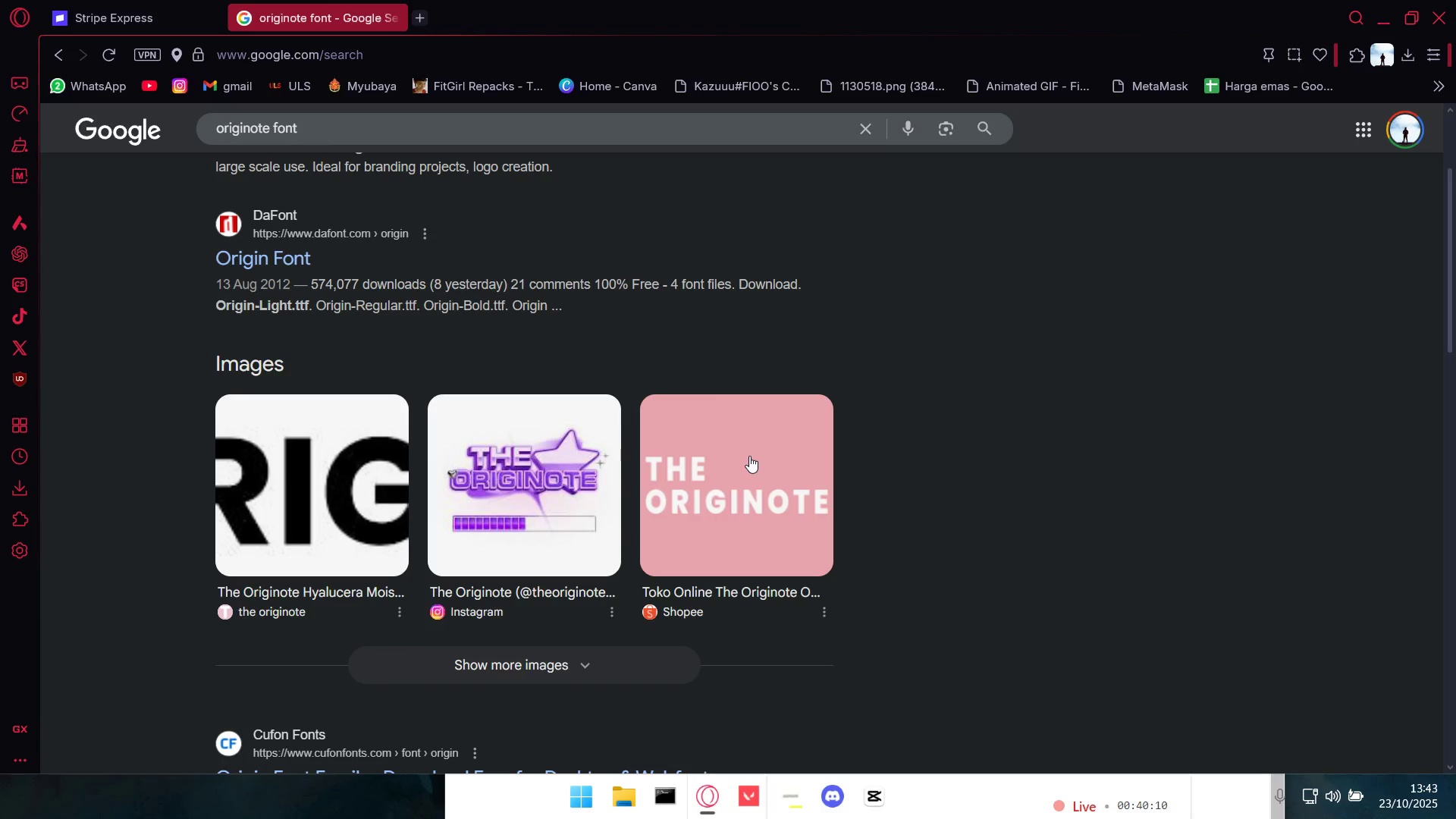 
key(Alt+AltLeft)
 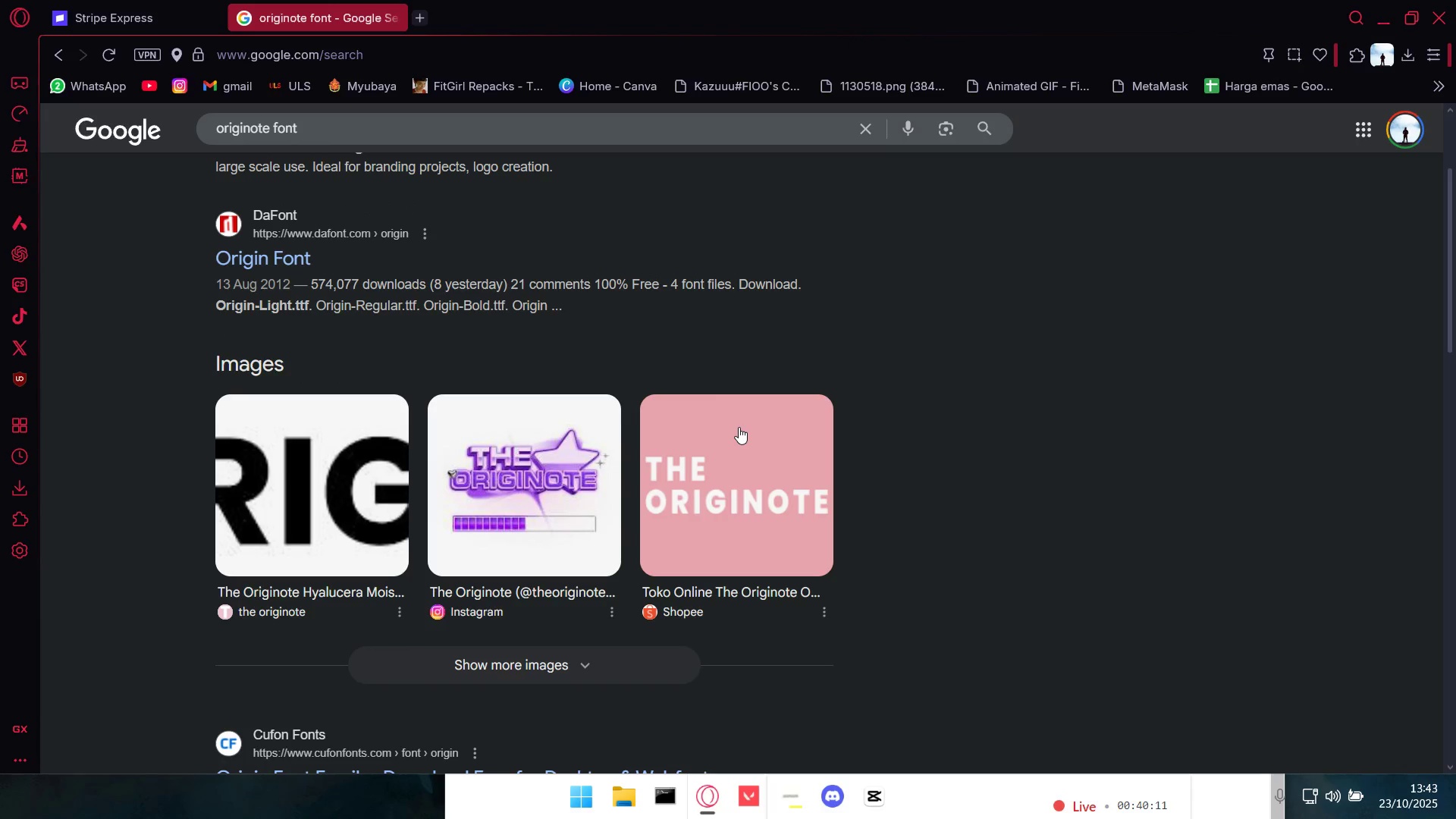 
key(Alt+Tab)
 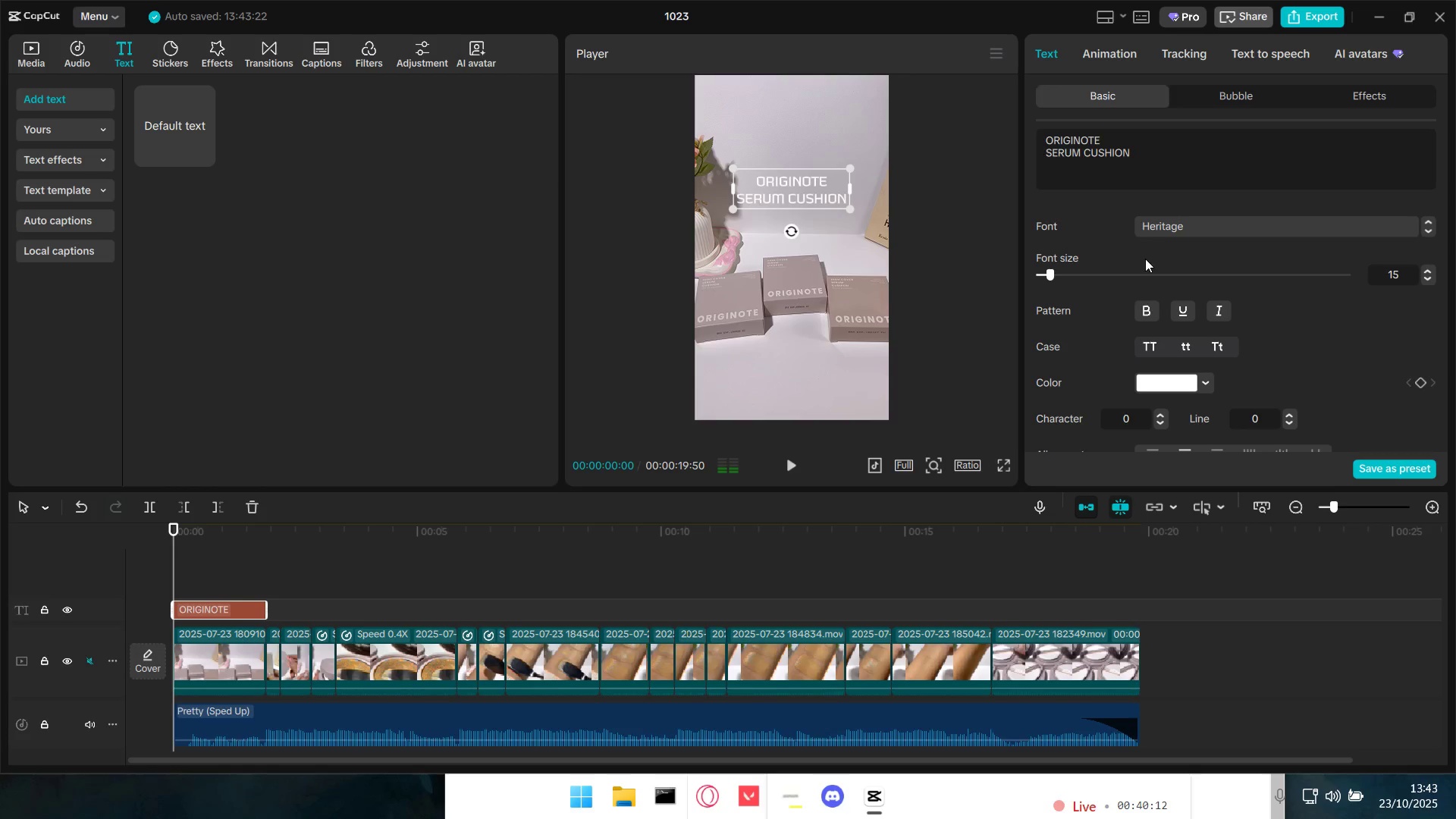 
left_click([1187, 230])
 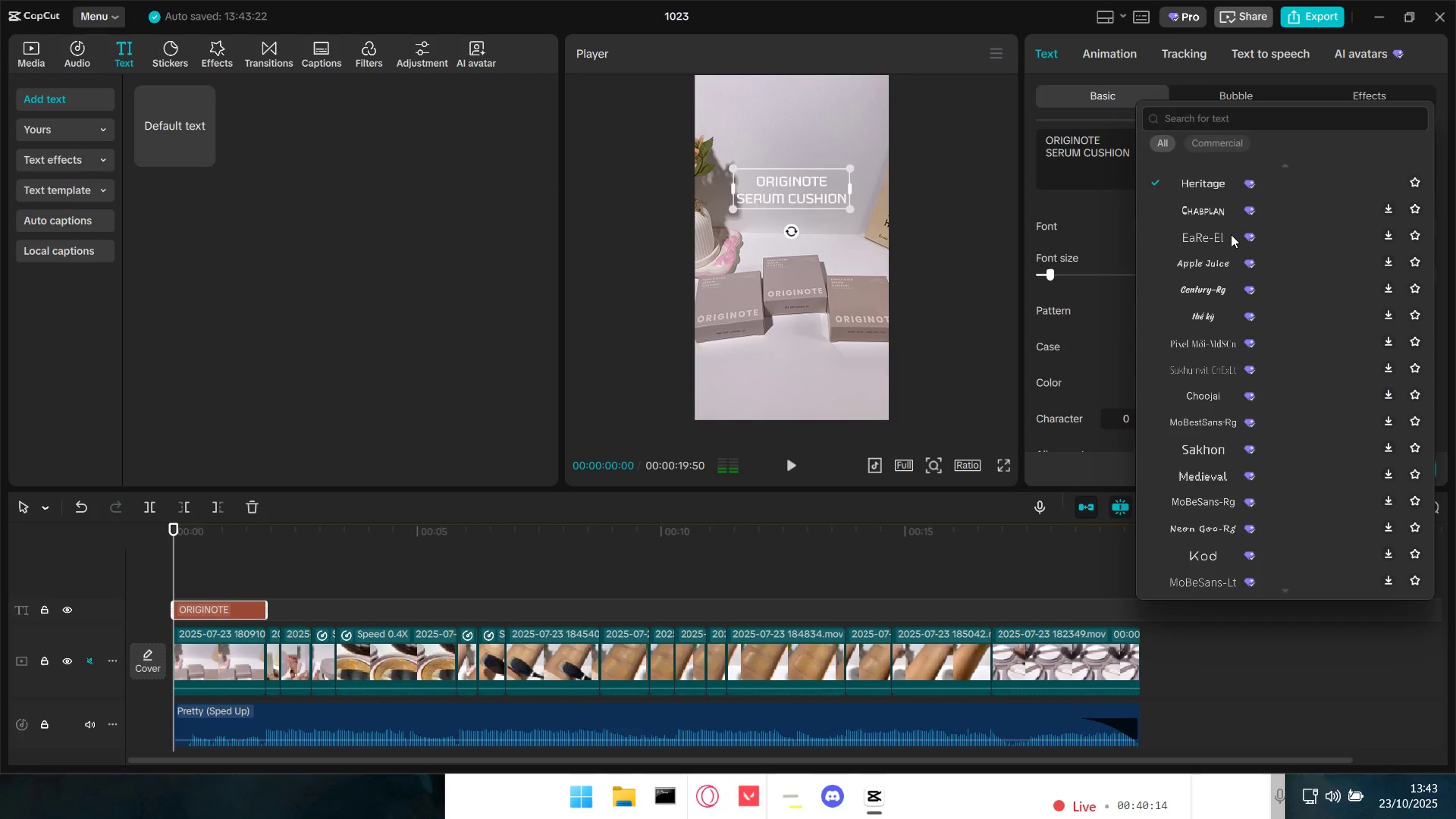 
scroll: coordinate [1238, 382], scroll_direction: down, amount: 13.0
 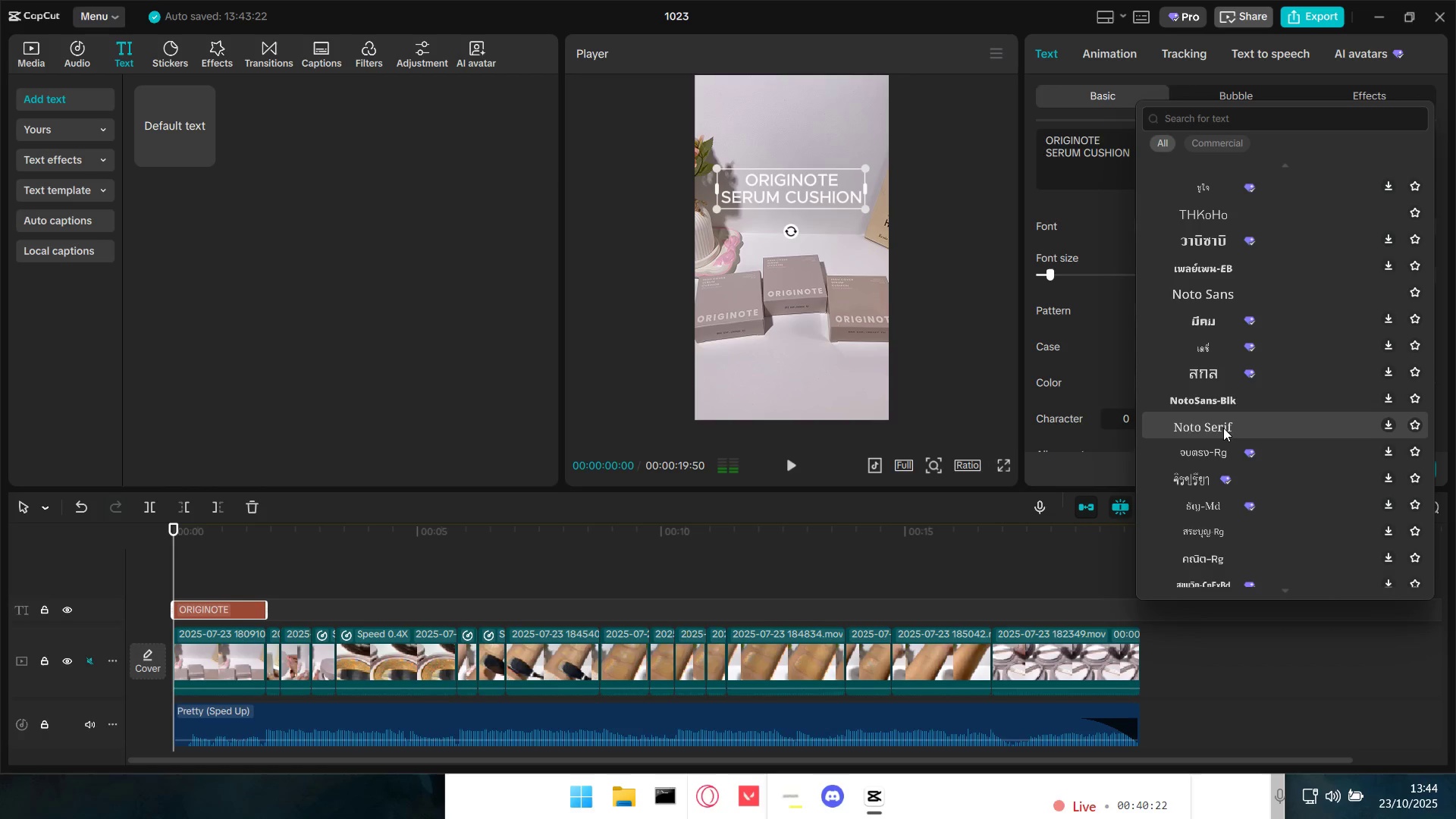 
wait(7.04)
 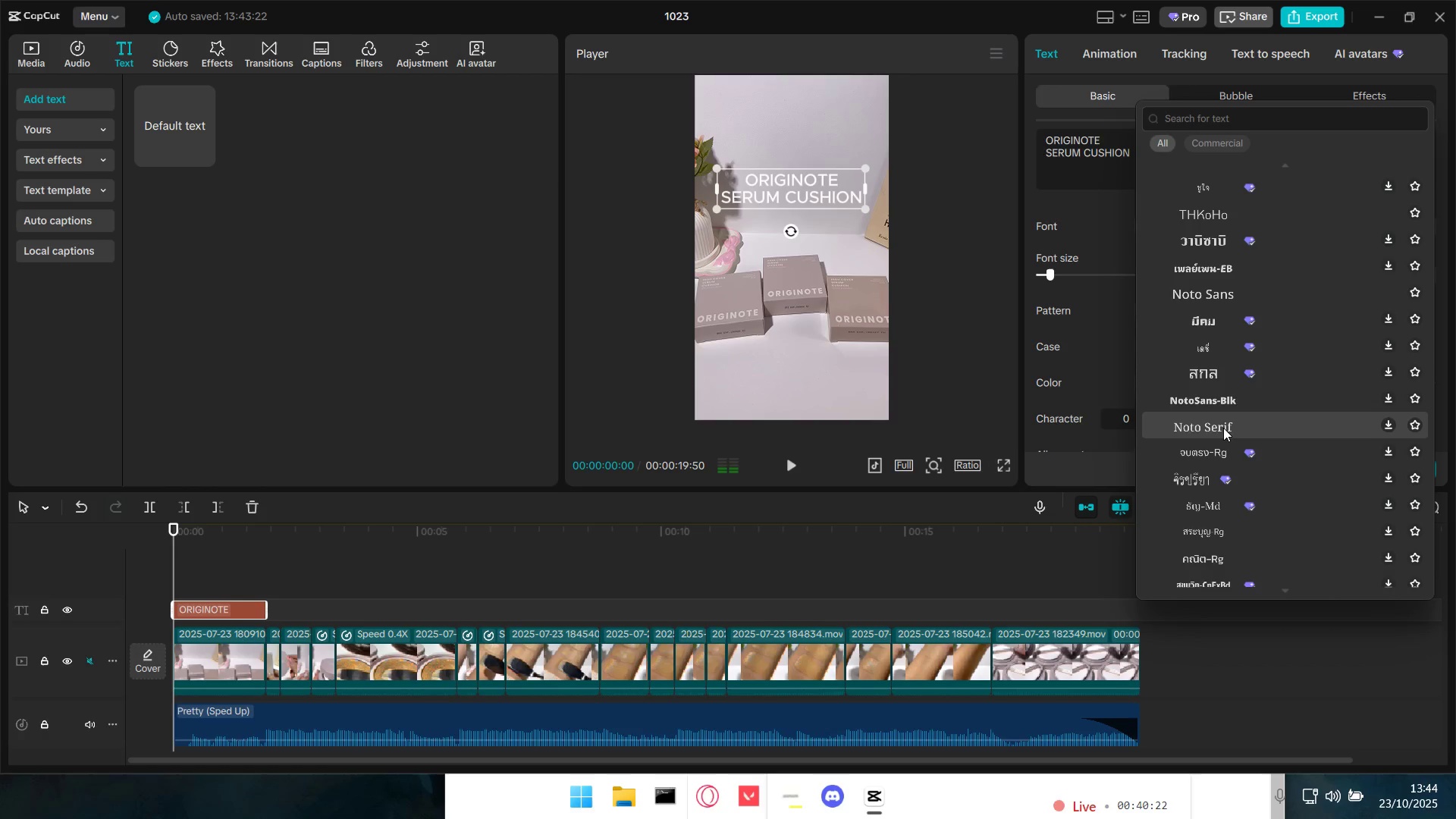 
double_click([1392, 401])
 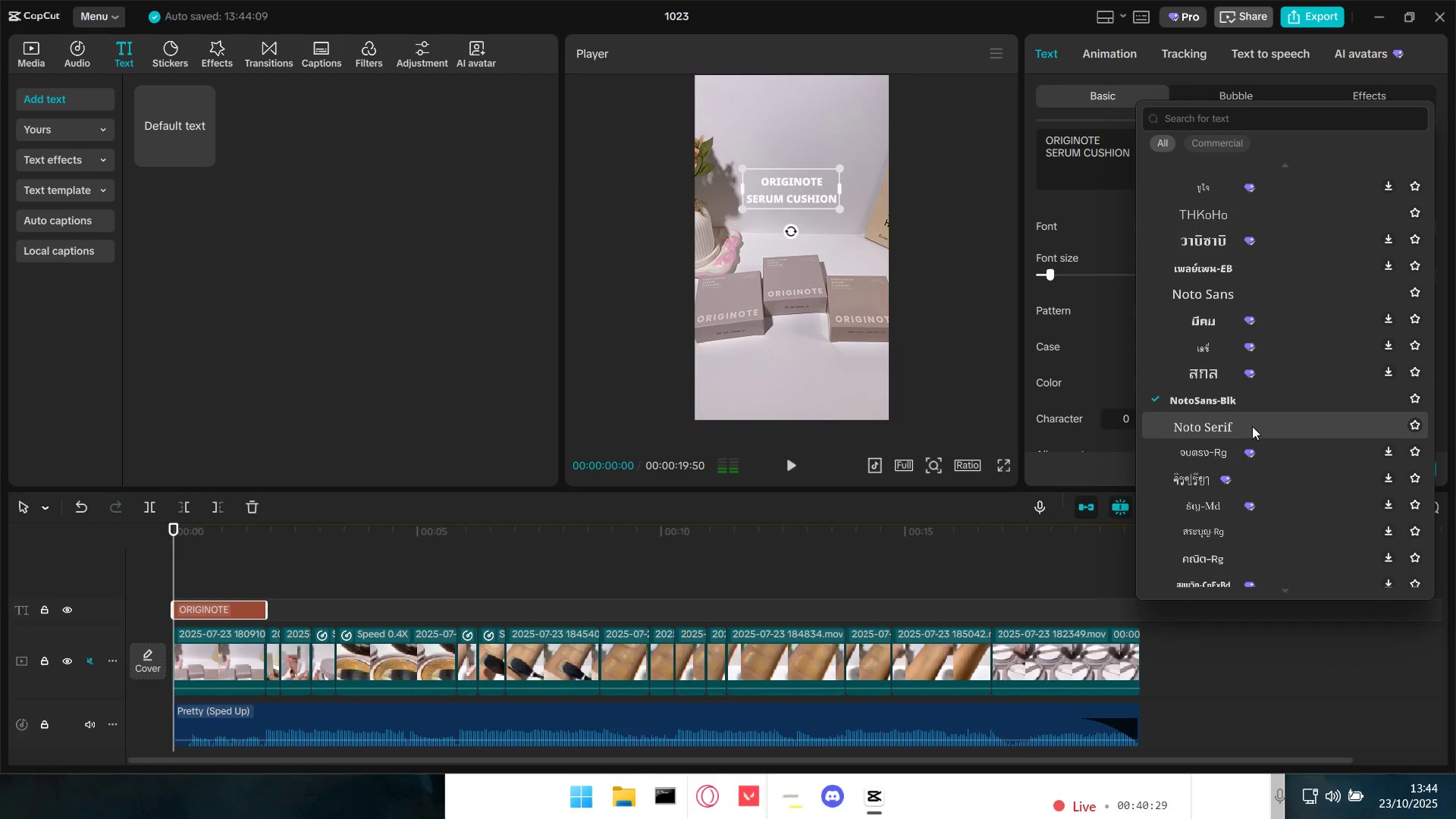 
left_click([1228, 422])
 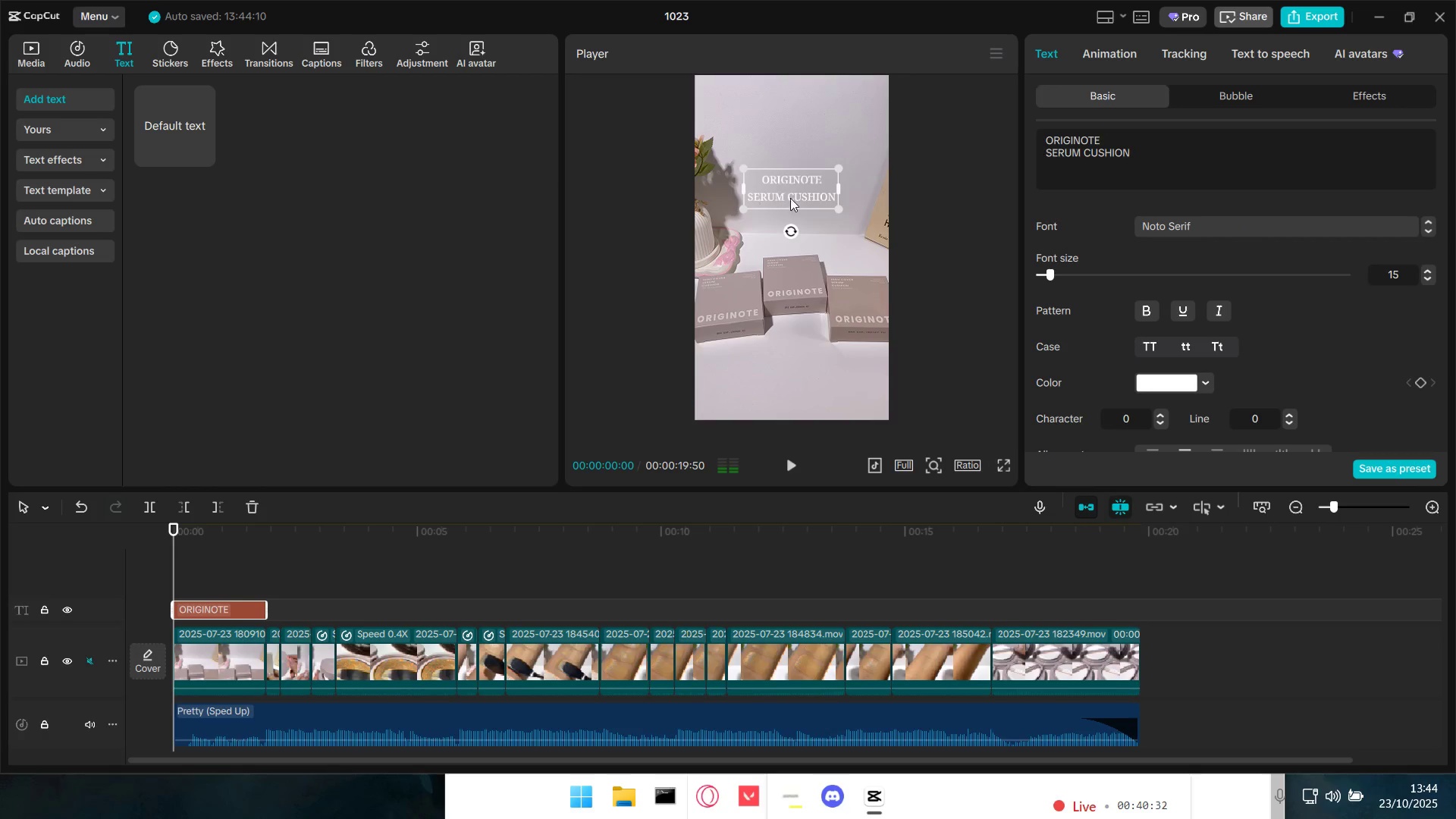 
left_click_drag(start_coordinate=[839, 209], to_coordinate=[883, 227])
 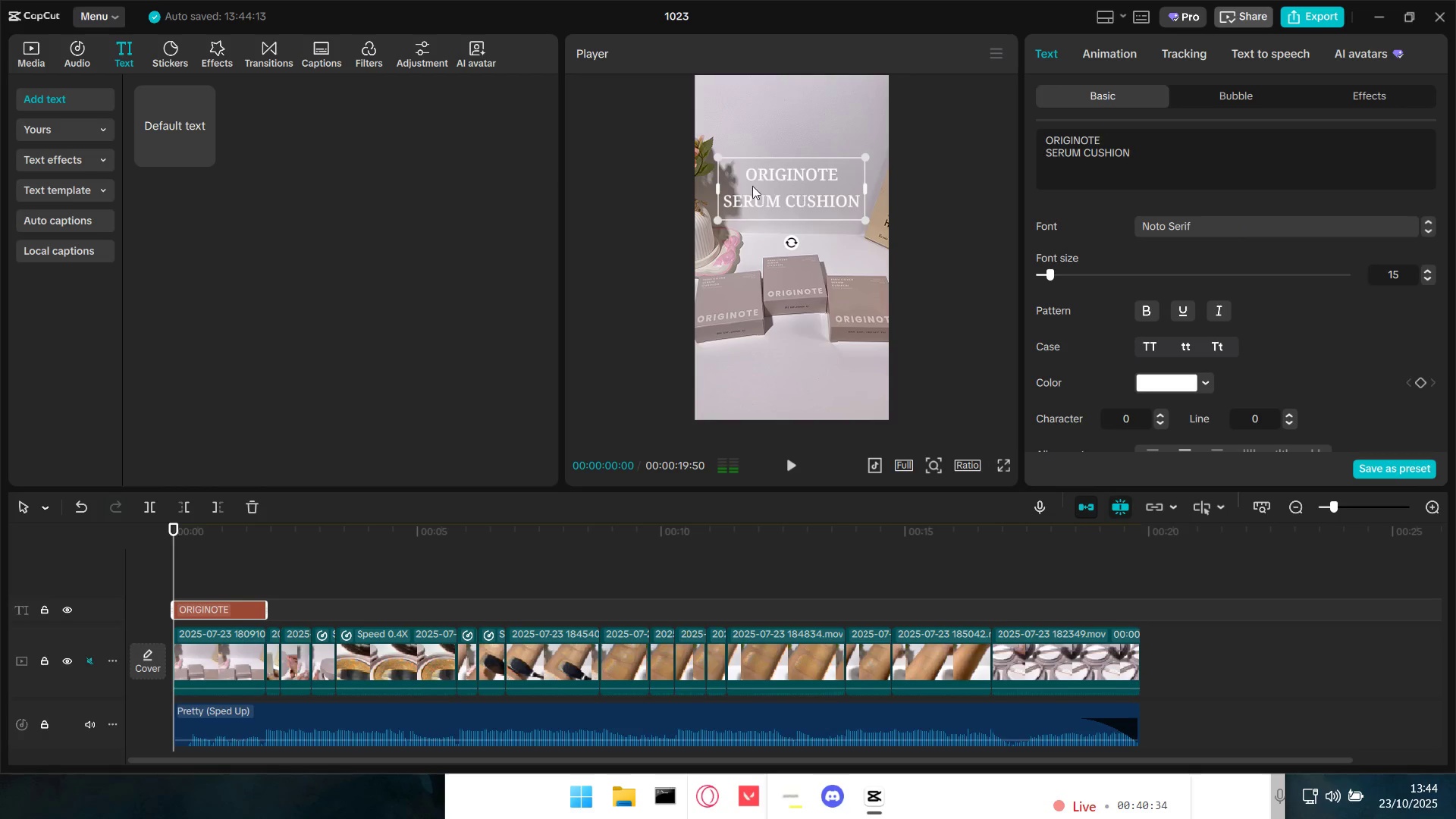 
left_click_drag(start_coordinate=[764, 184], to_coordinate=[767, 168])
 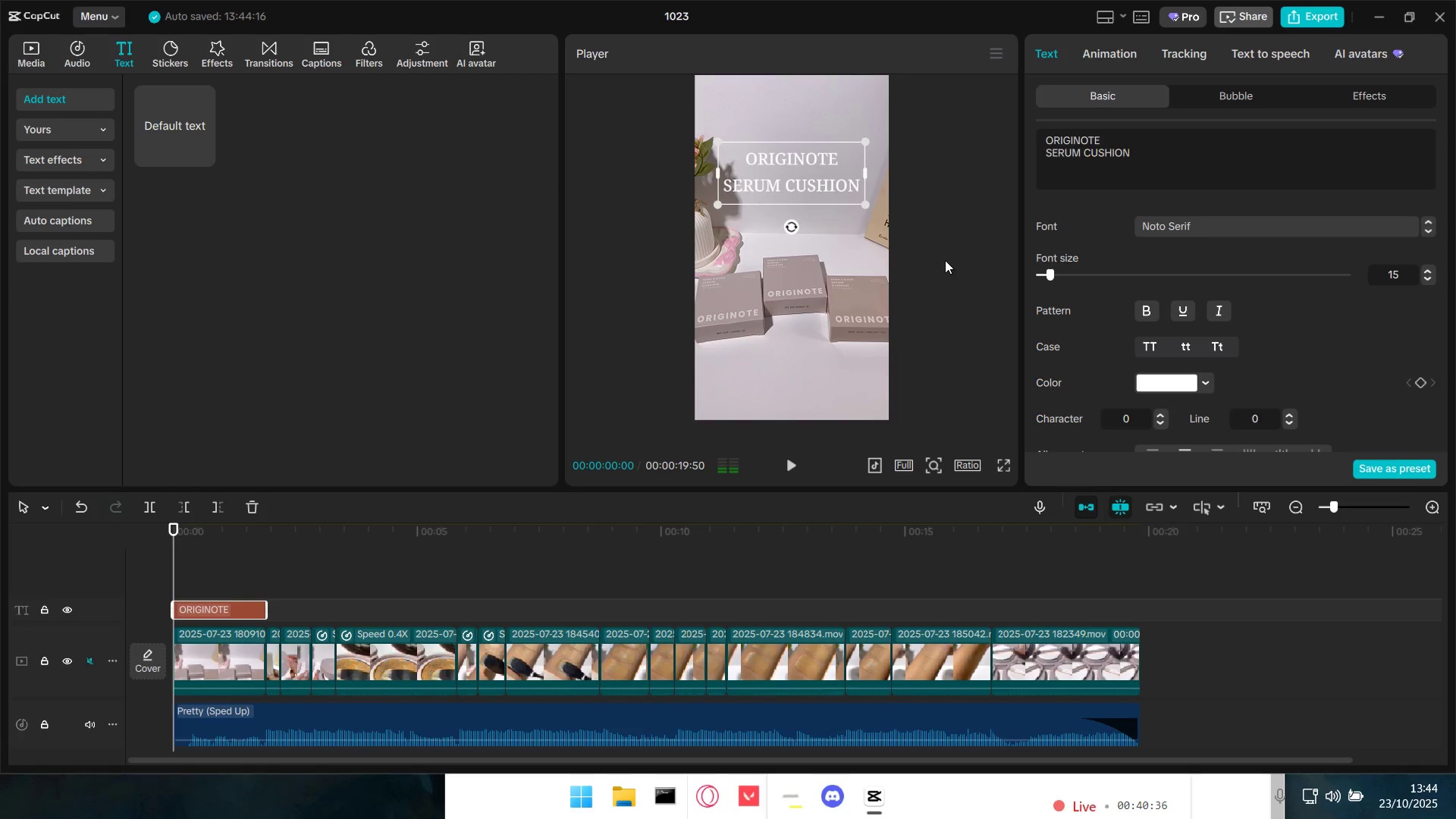 
left_click([945, 260])
 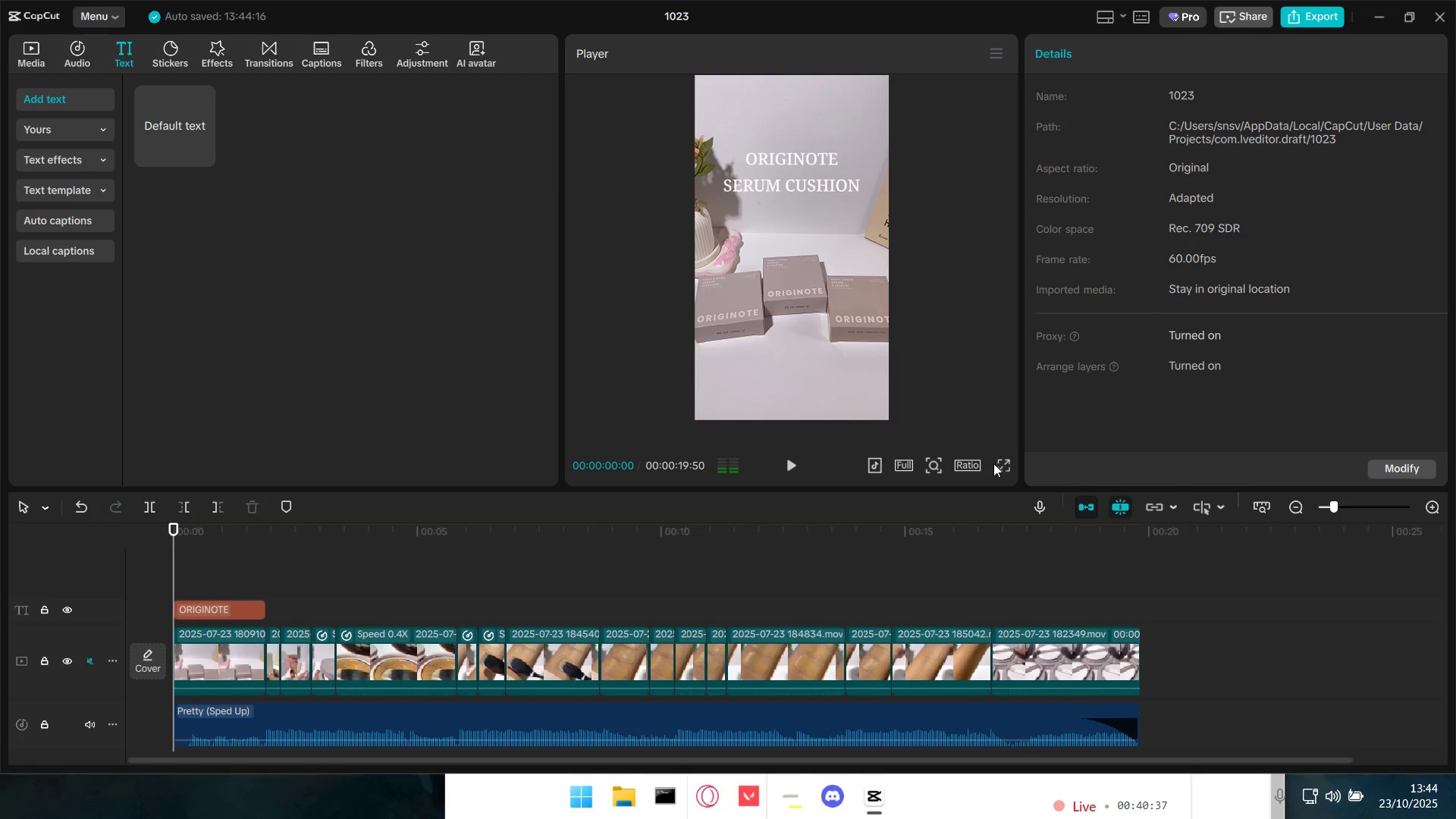 
double_click([993, 466])
 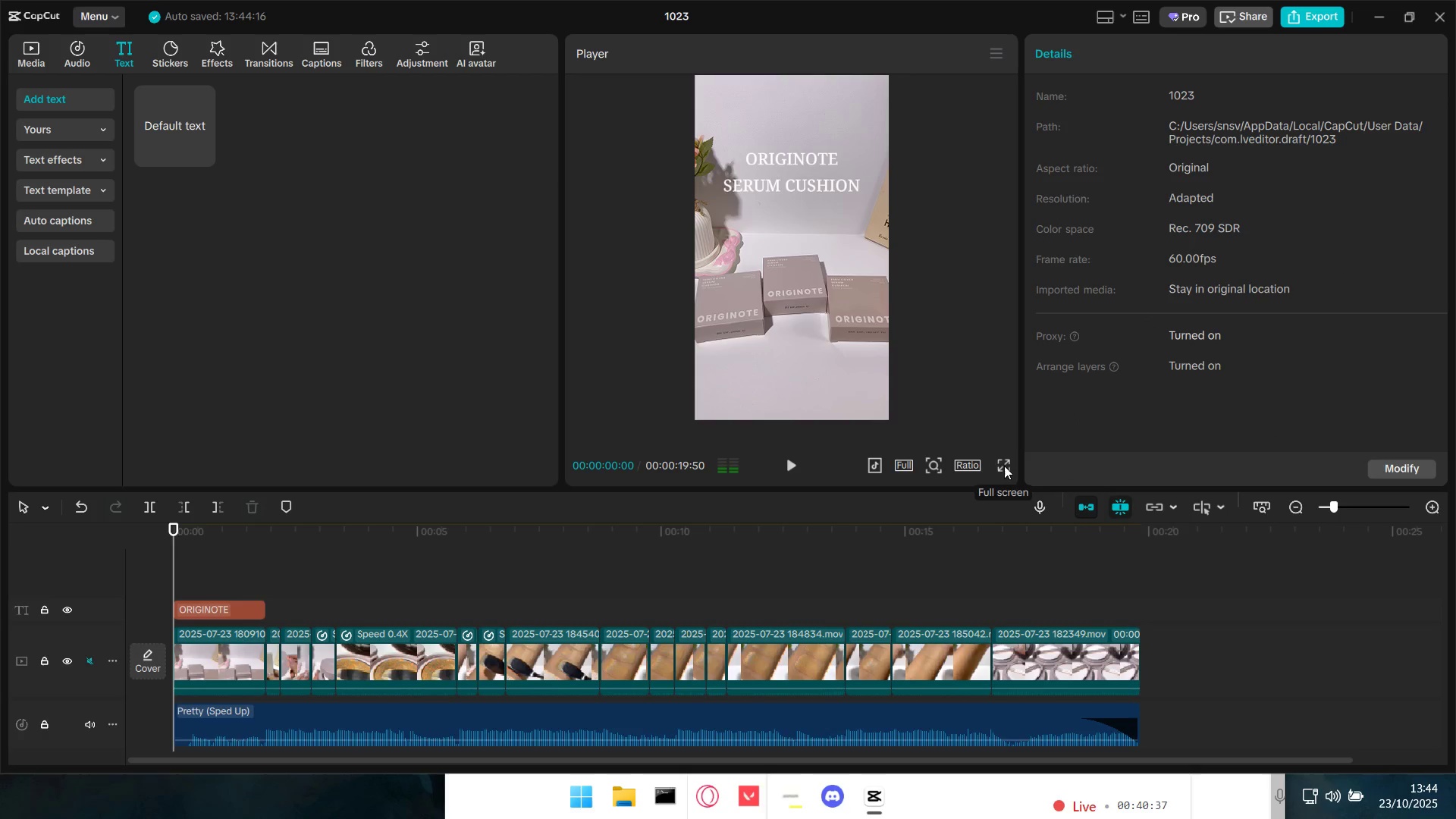 
triple_click([1004, 465])
 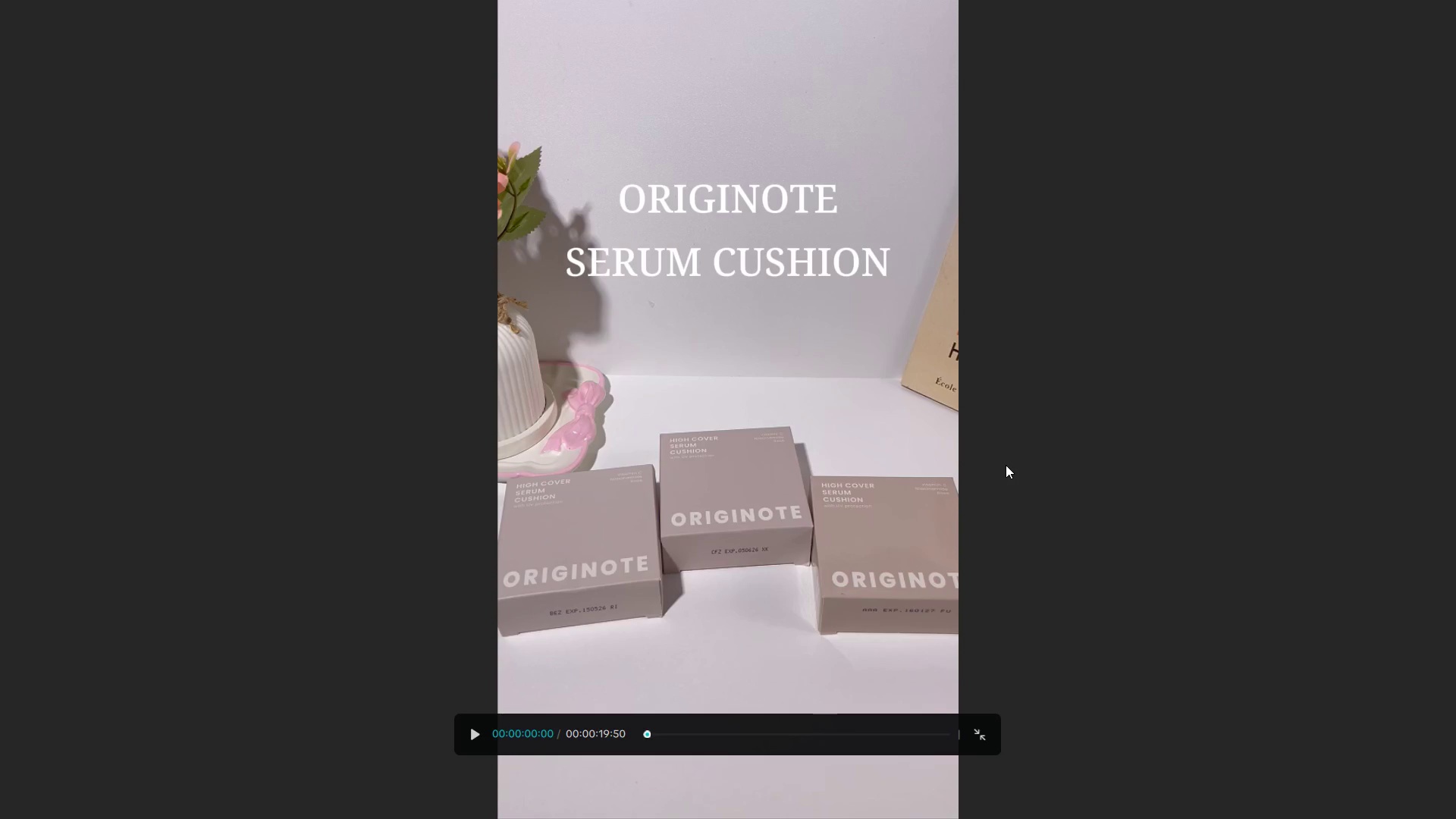 
key(Escape)
 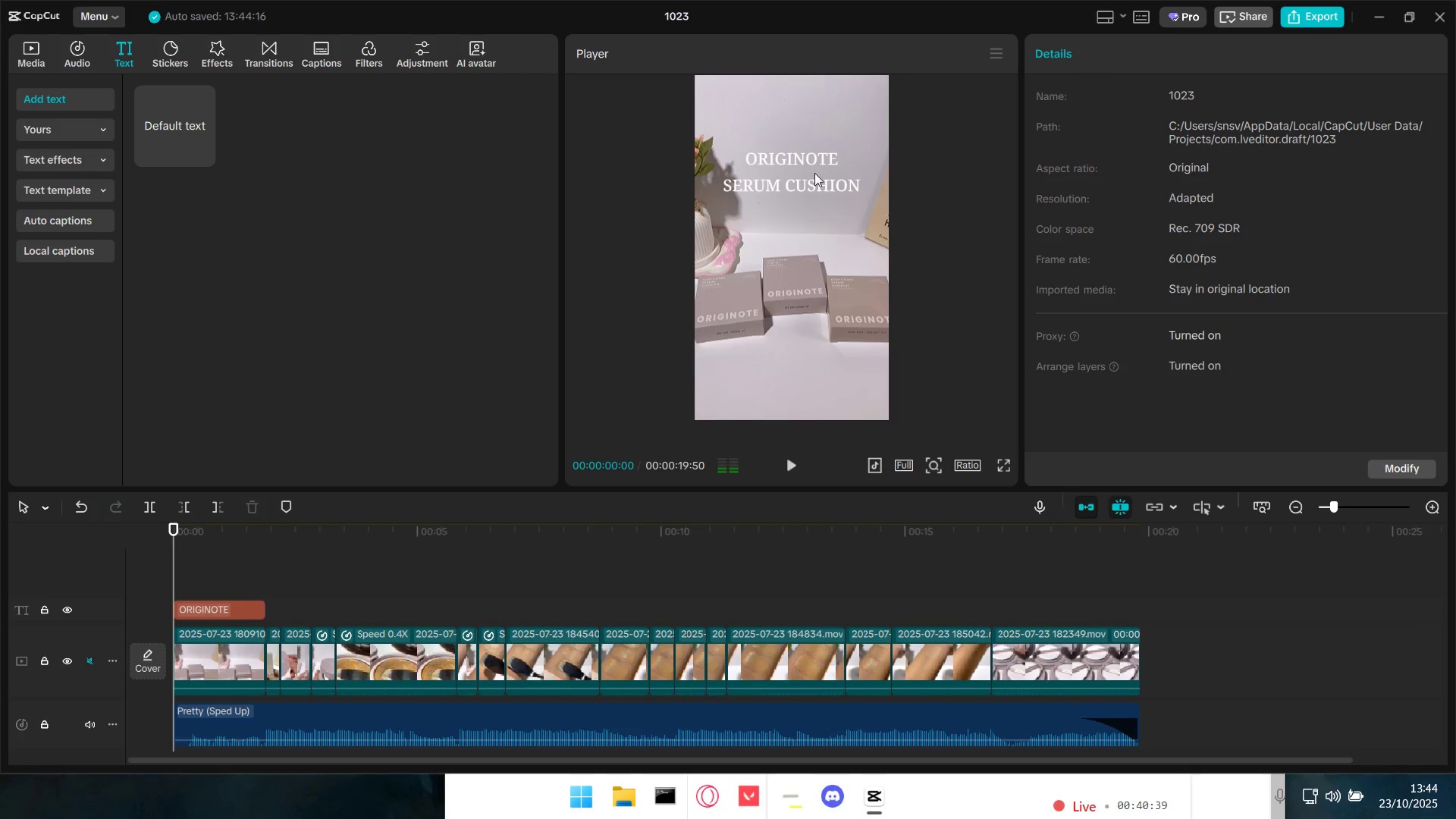 
left_click([811, 163])
 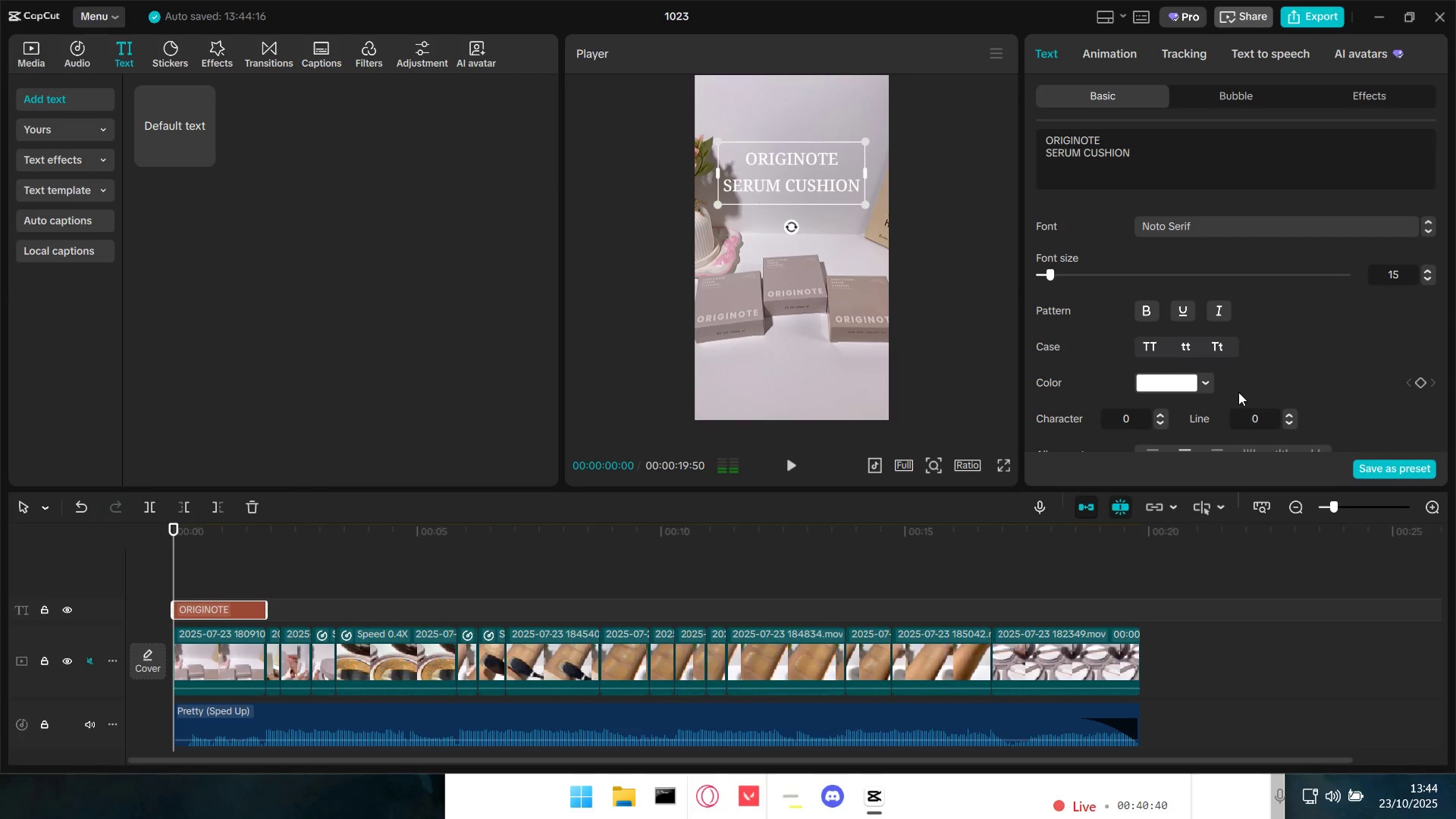 
scroll: coordinate [1232, 391], scroll_direction: down, amount: 20.0
 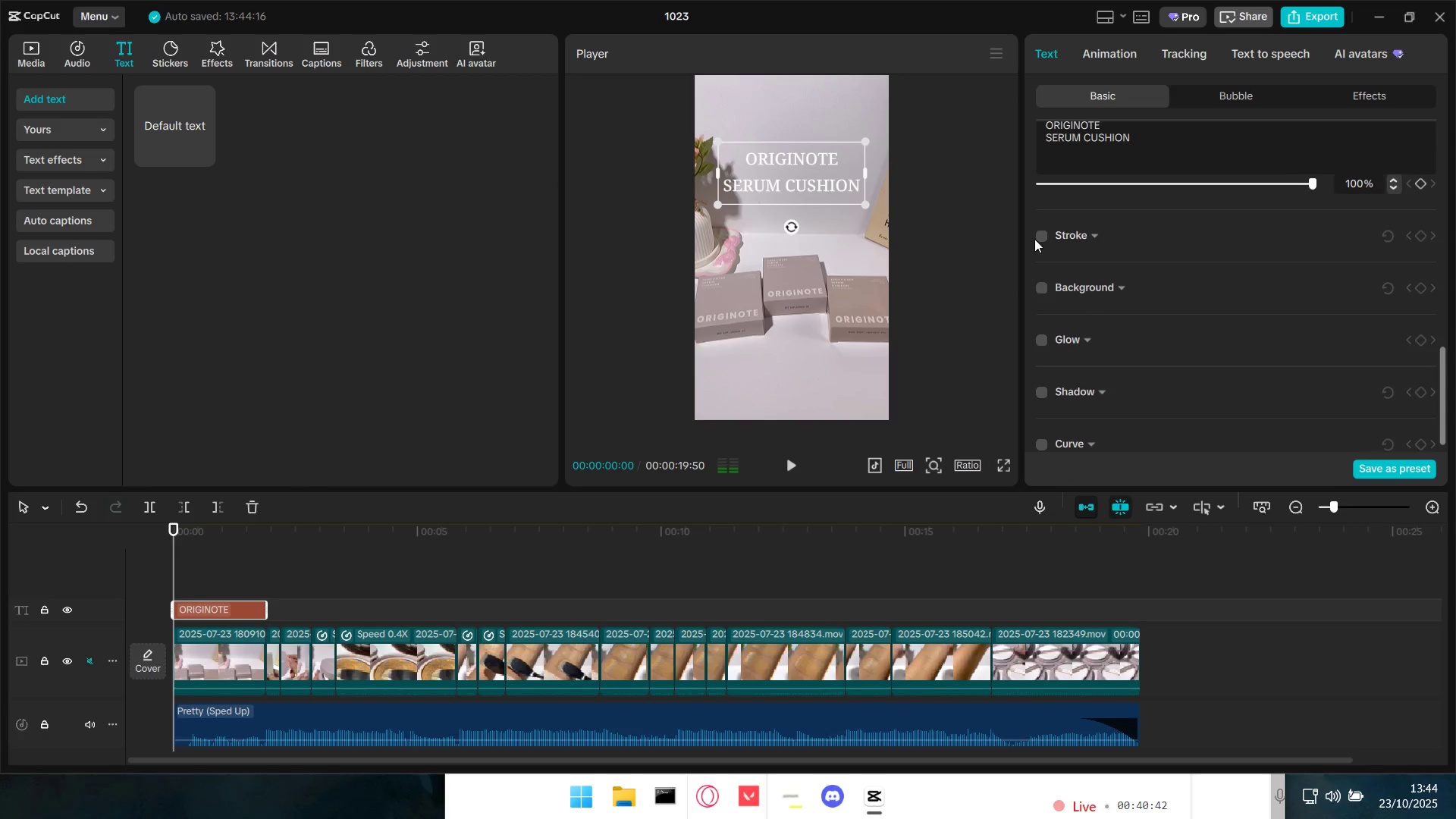 
left_click([1043, 234])
 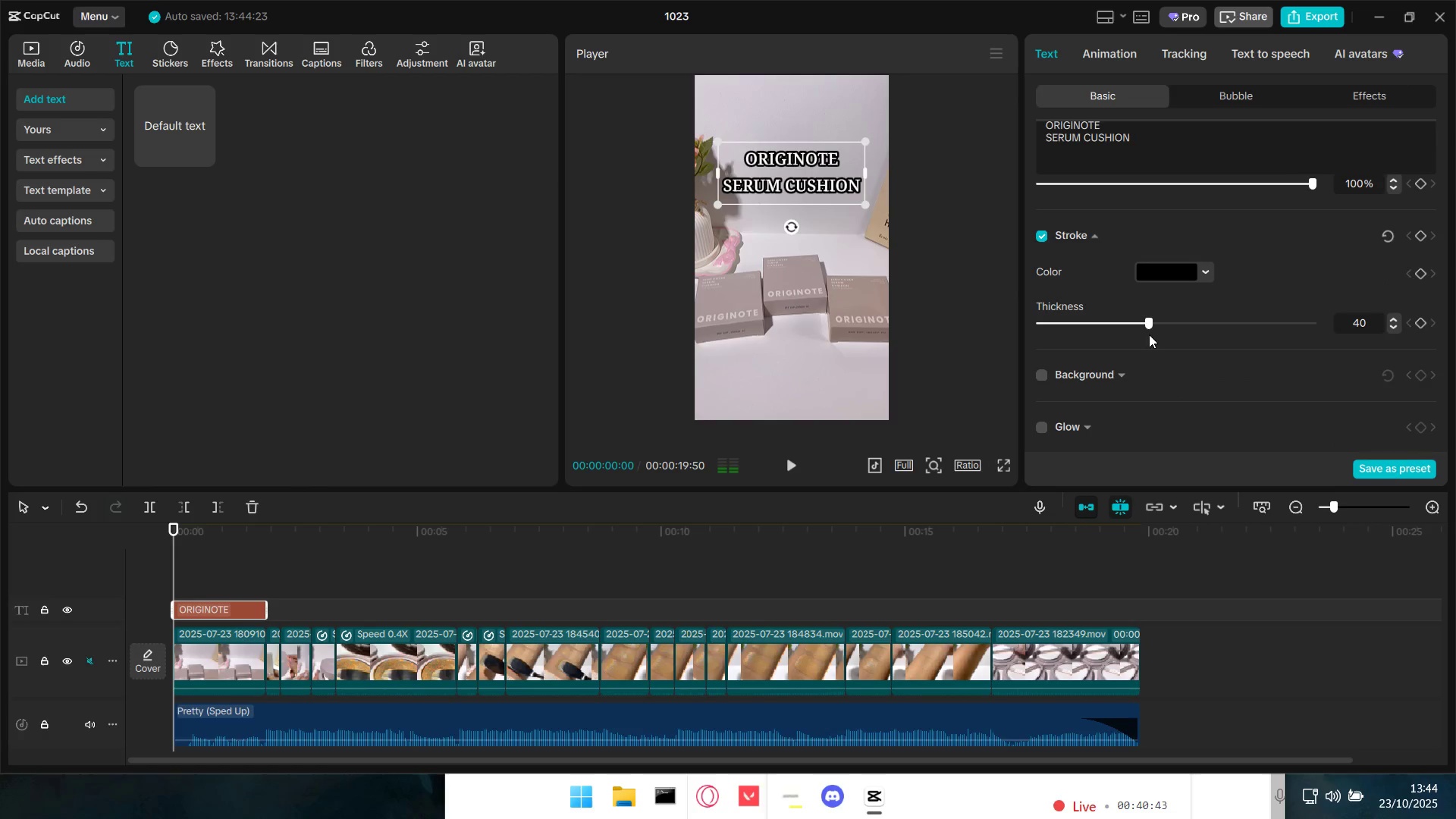 
left_click_drag(start_coordinate=[1147, 322], to_coordinate=[1083, 326])
 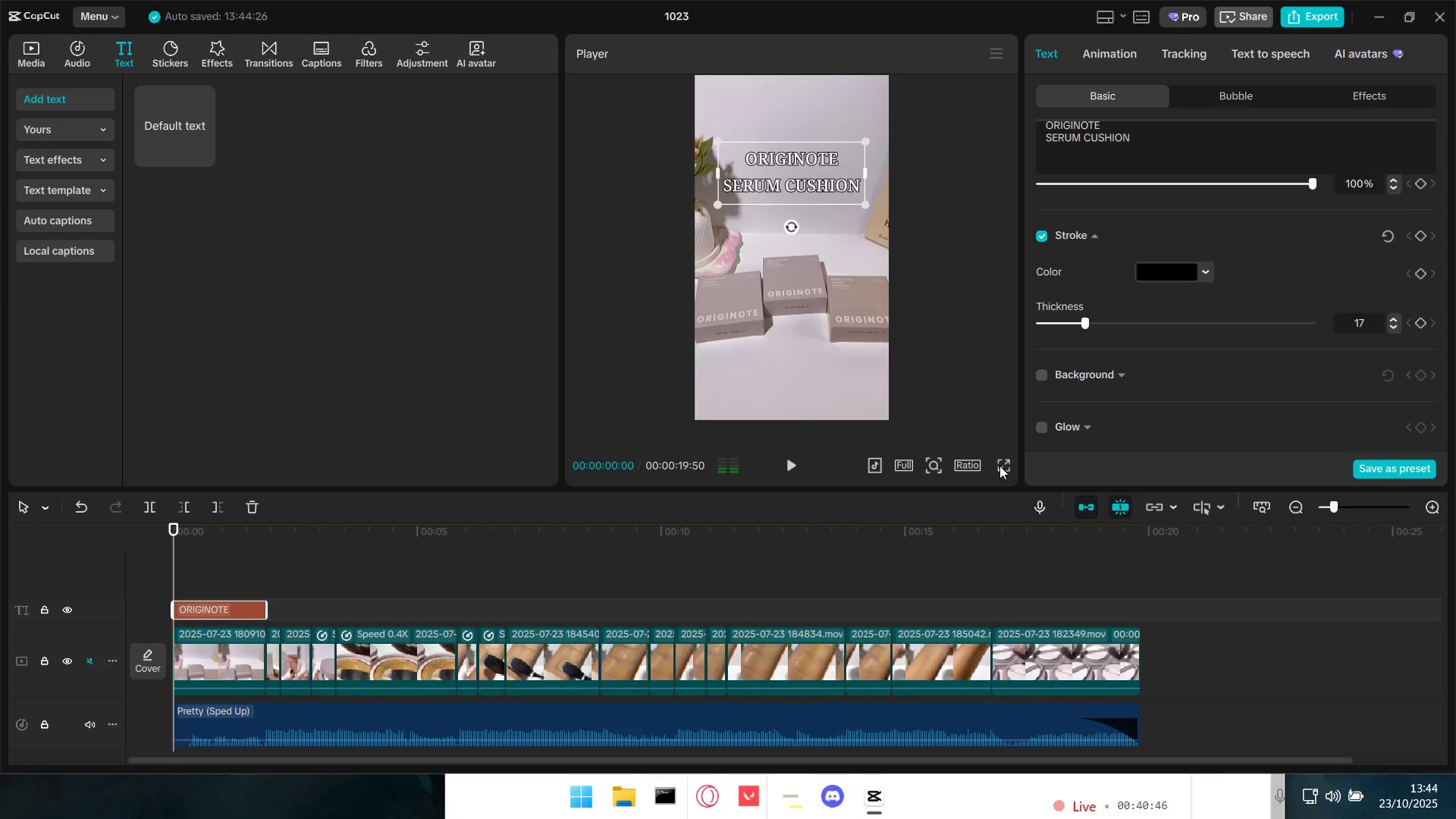 
left_click([999, 466])
 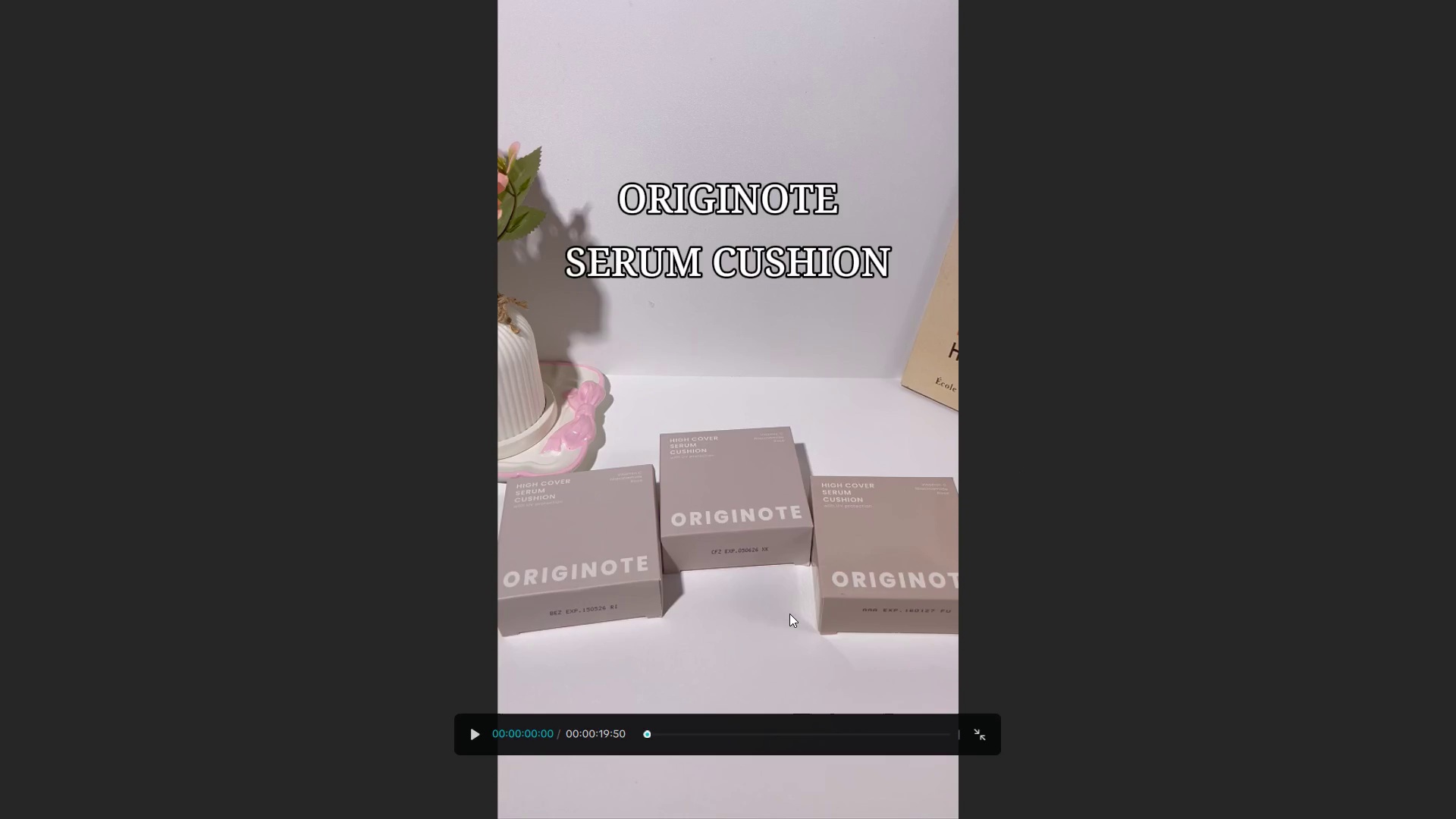 
key(Escape)
 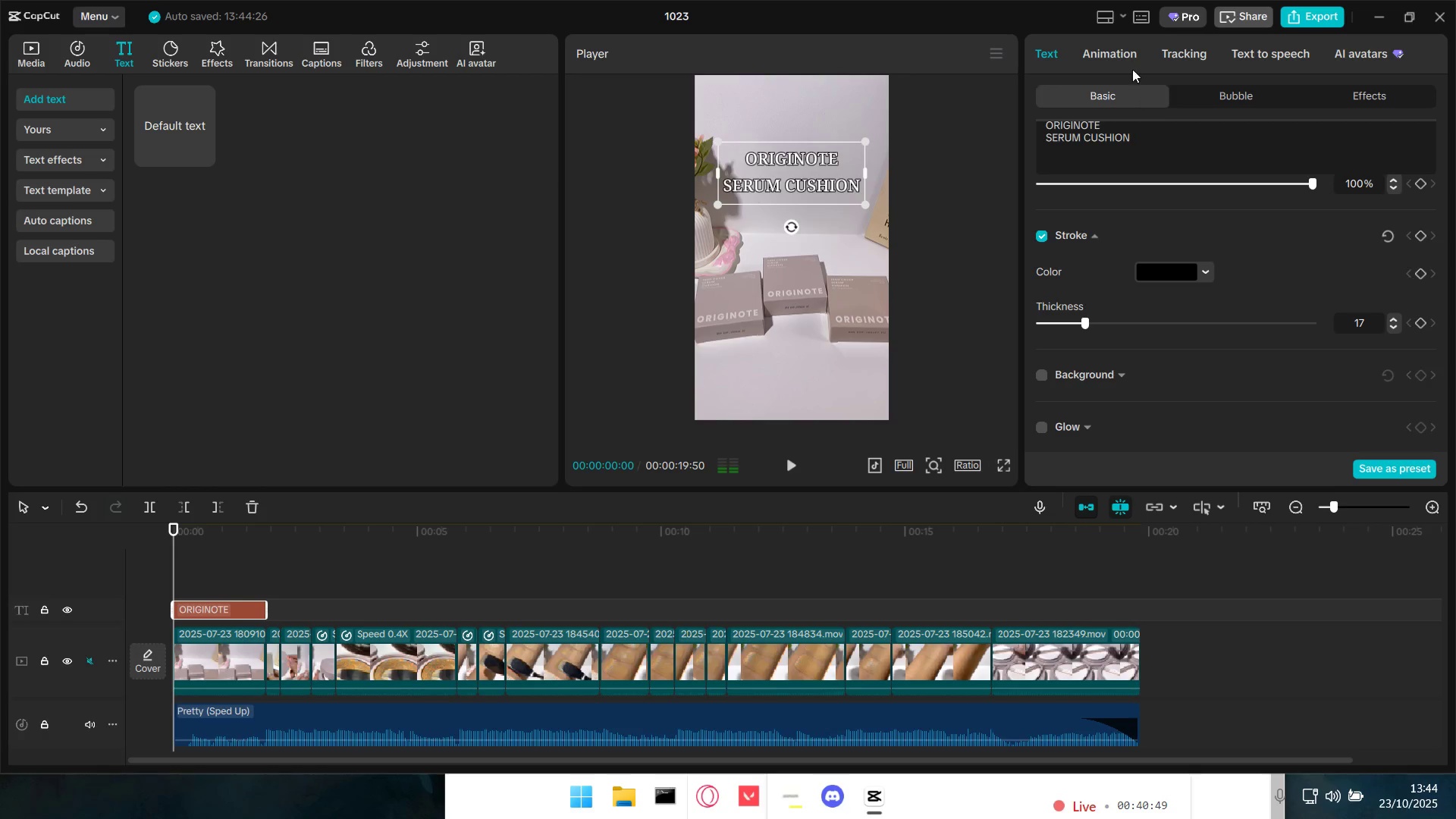 
left_click([1113, 55])
 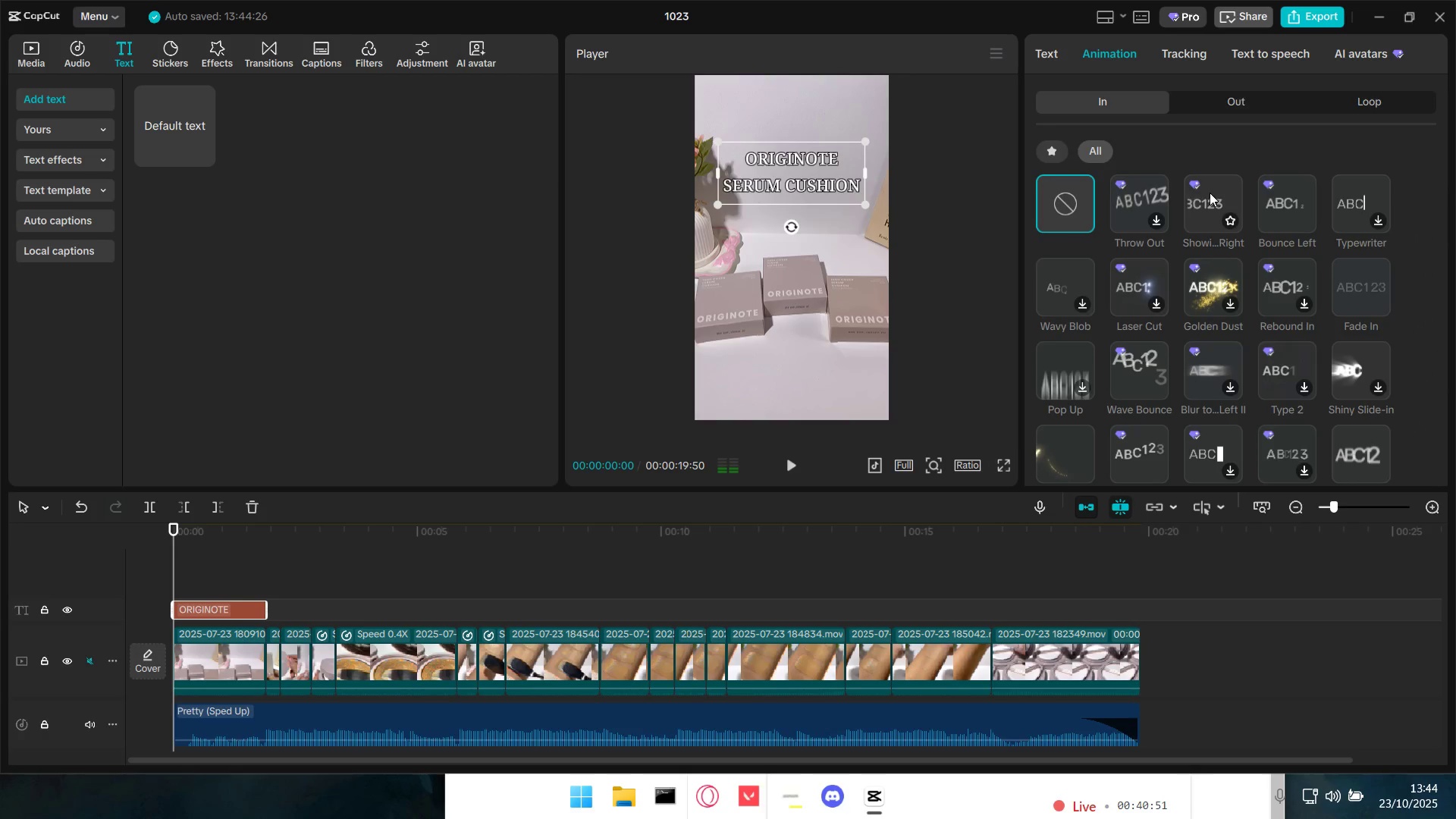 
mouse_move([1130, 195])
 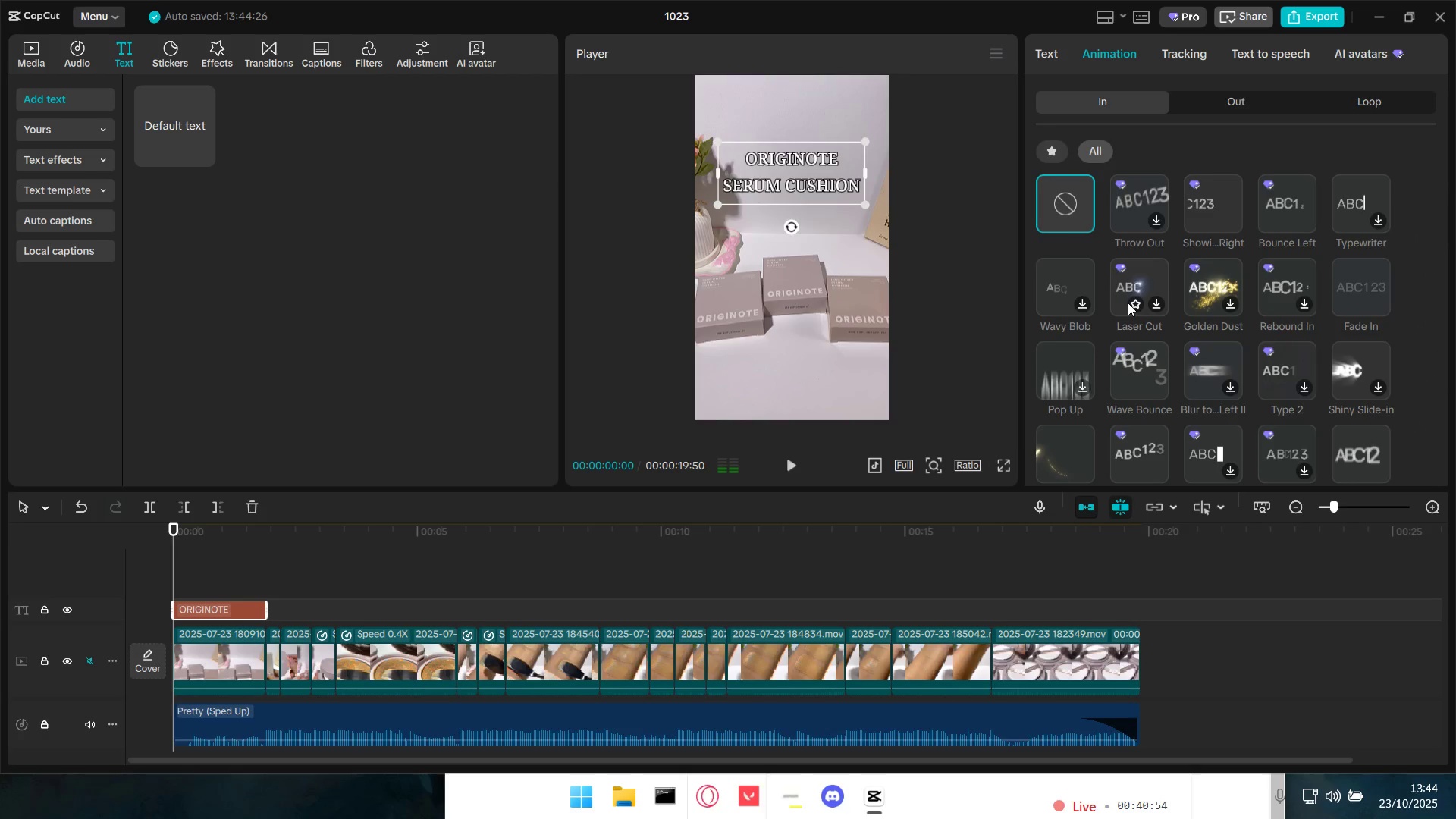 
mouse_move([1314, 294])
 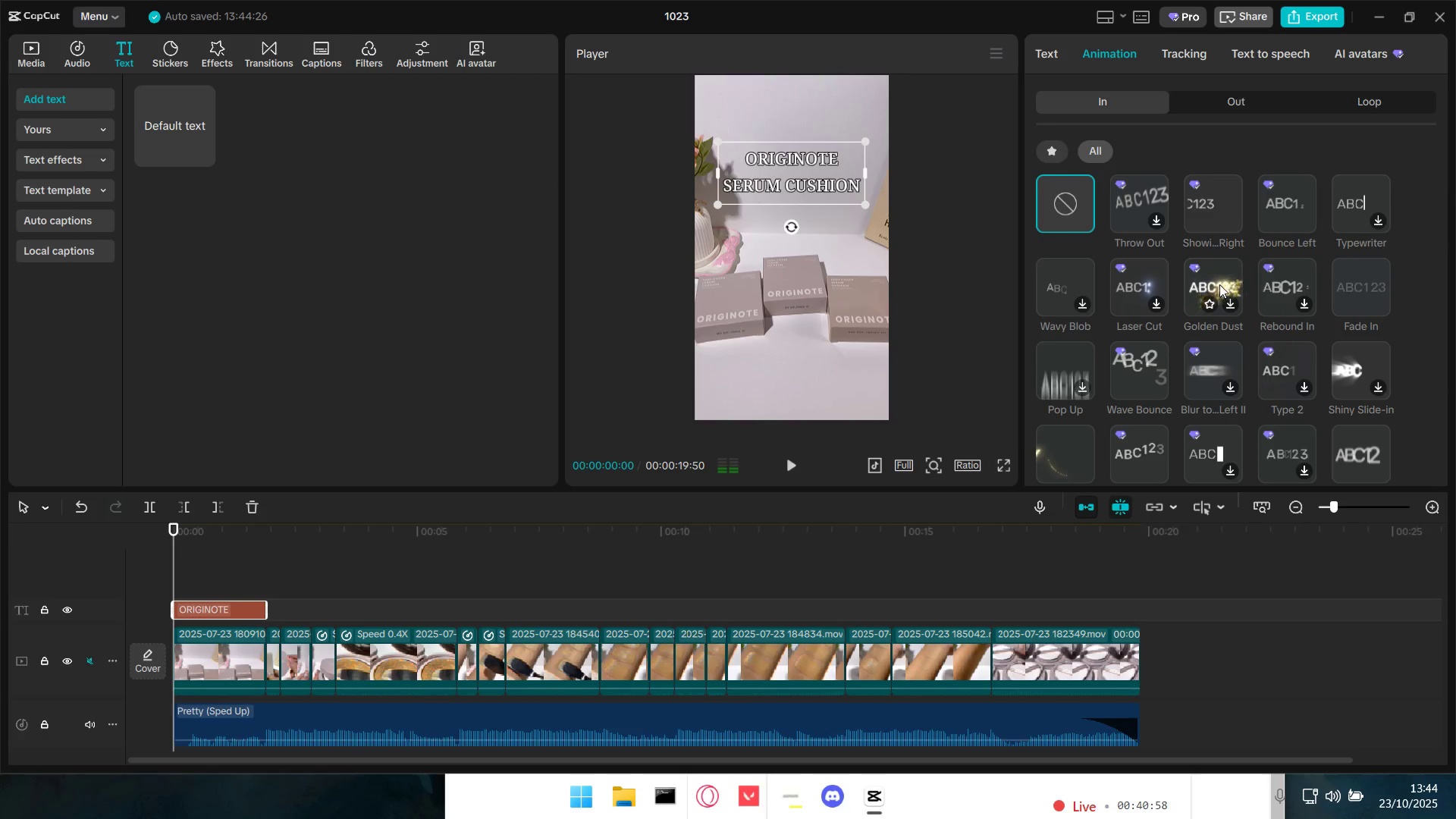 
left_click([1219, 284])
 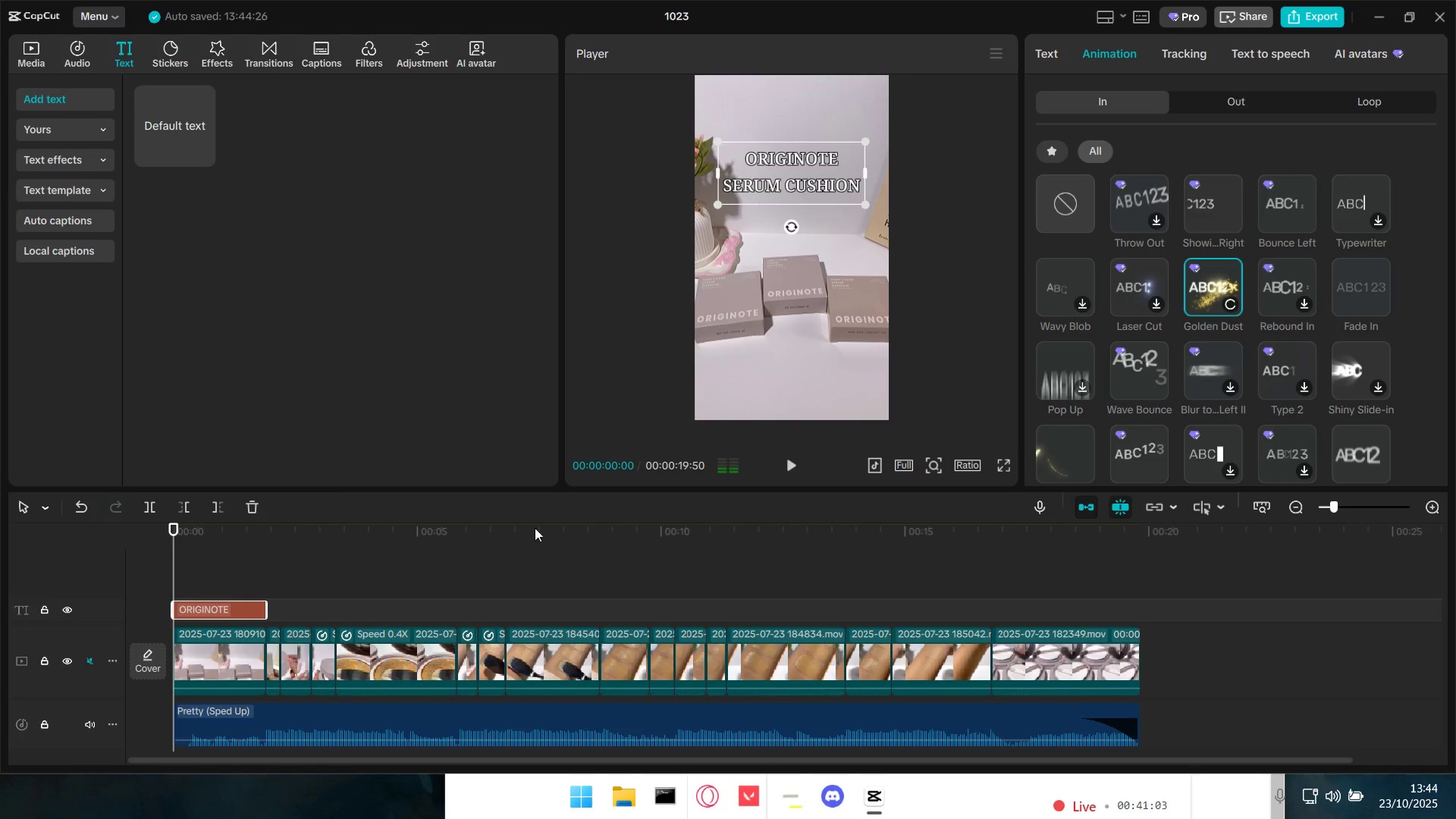 
wait(7.41)
 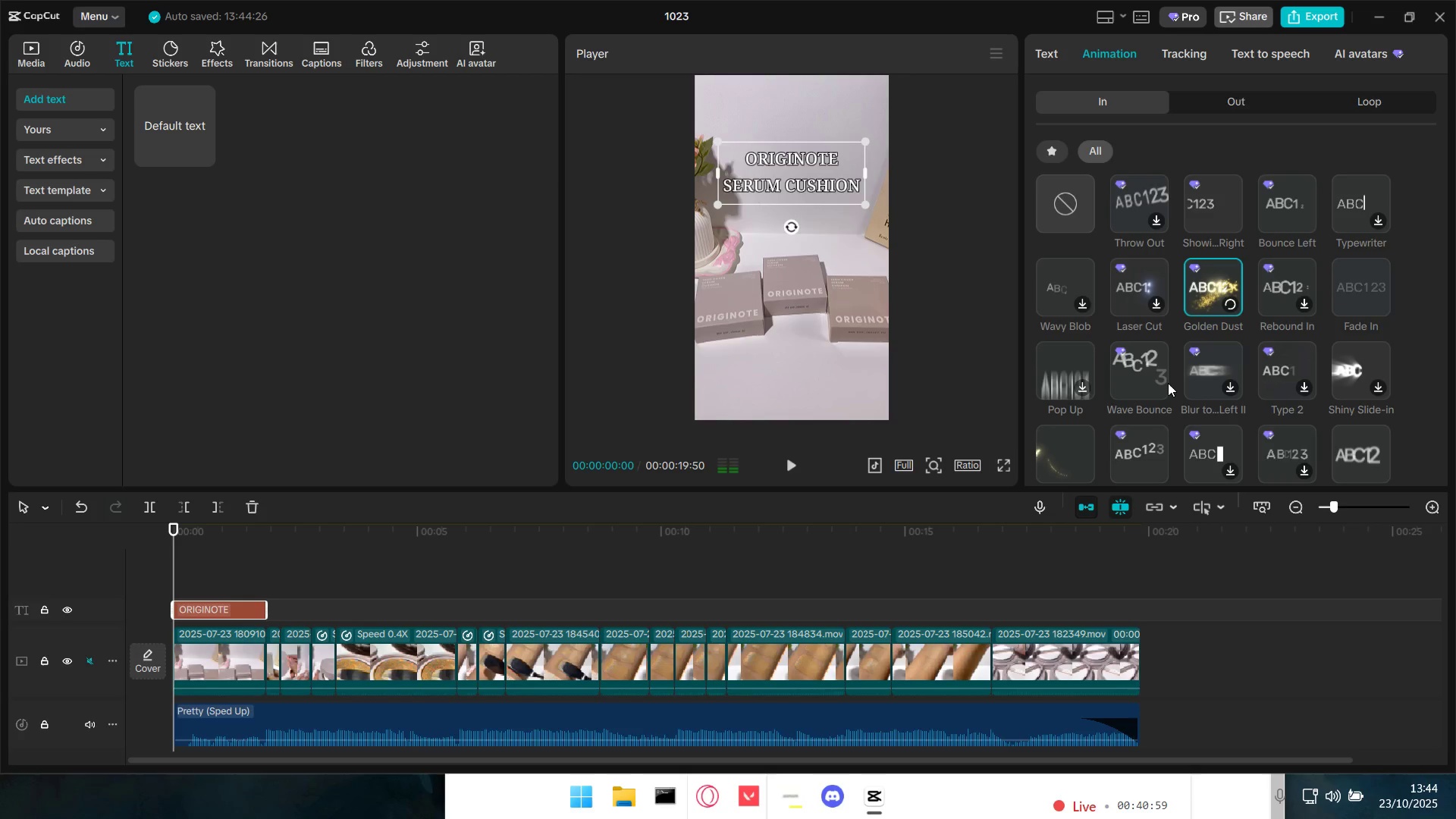 
key(Space)
 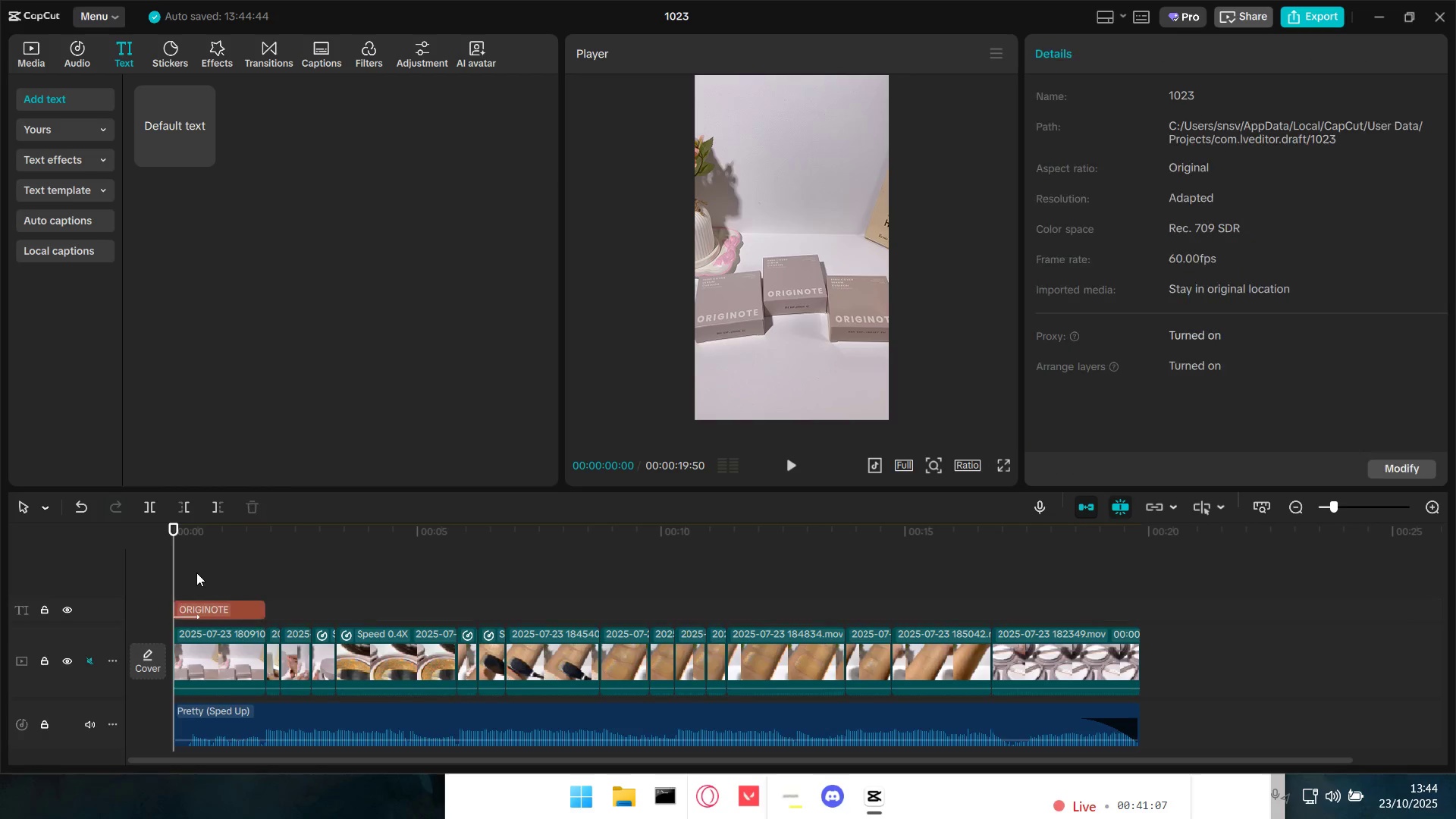 
left_click_drag(start_coordinate=[199, 567], to_coordinate=[162, 562])
 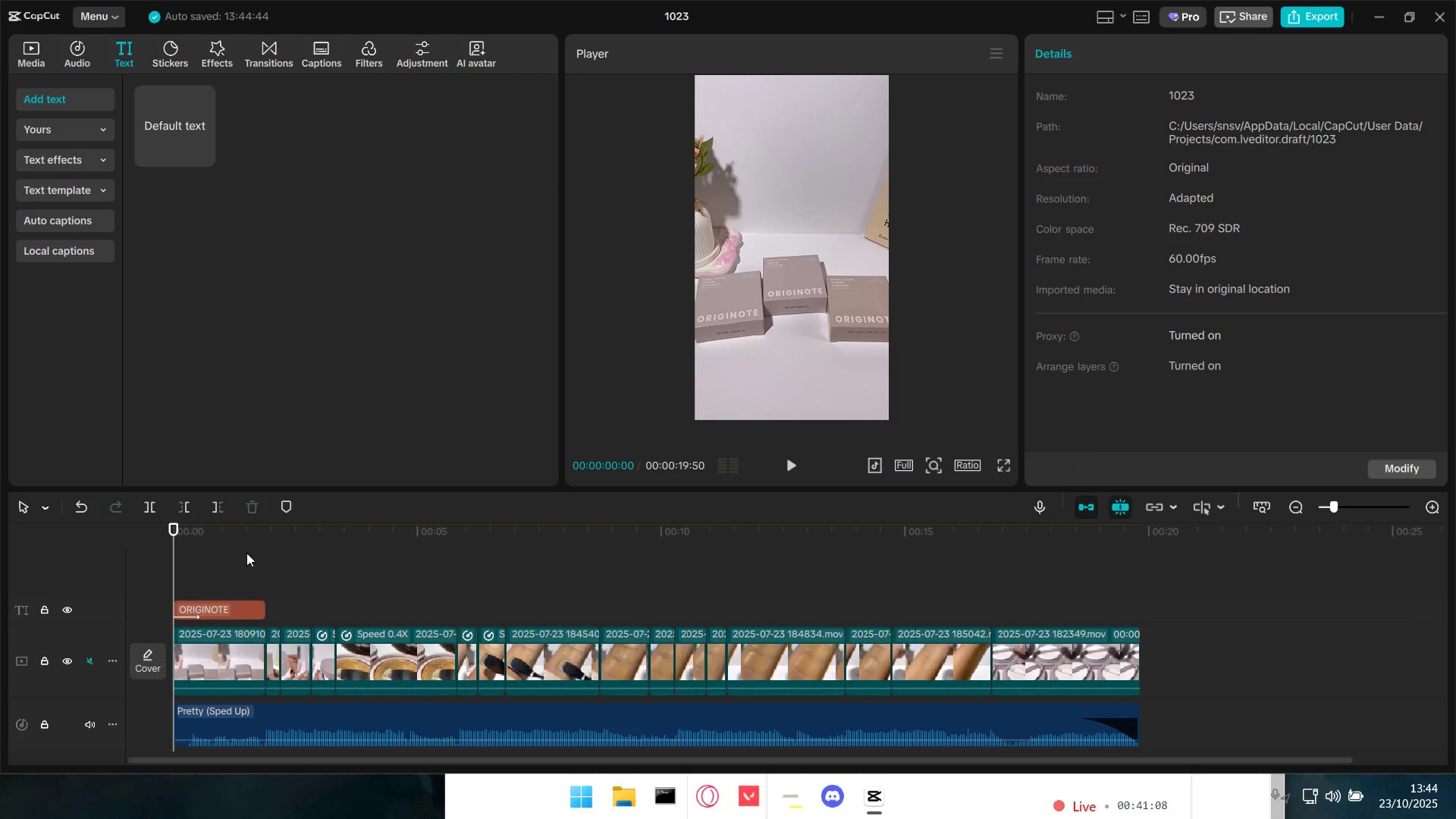 
key(Space)
 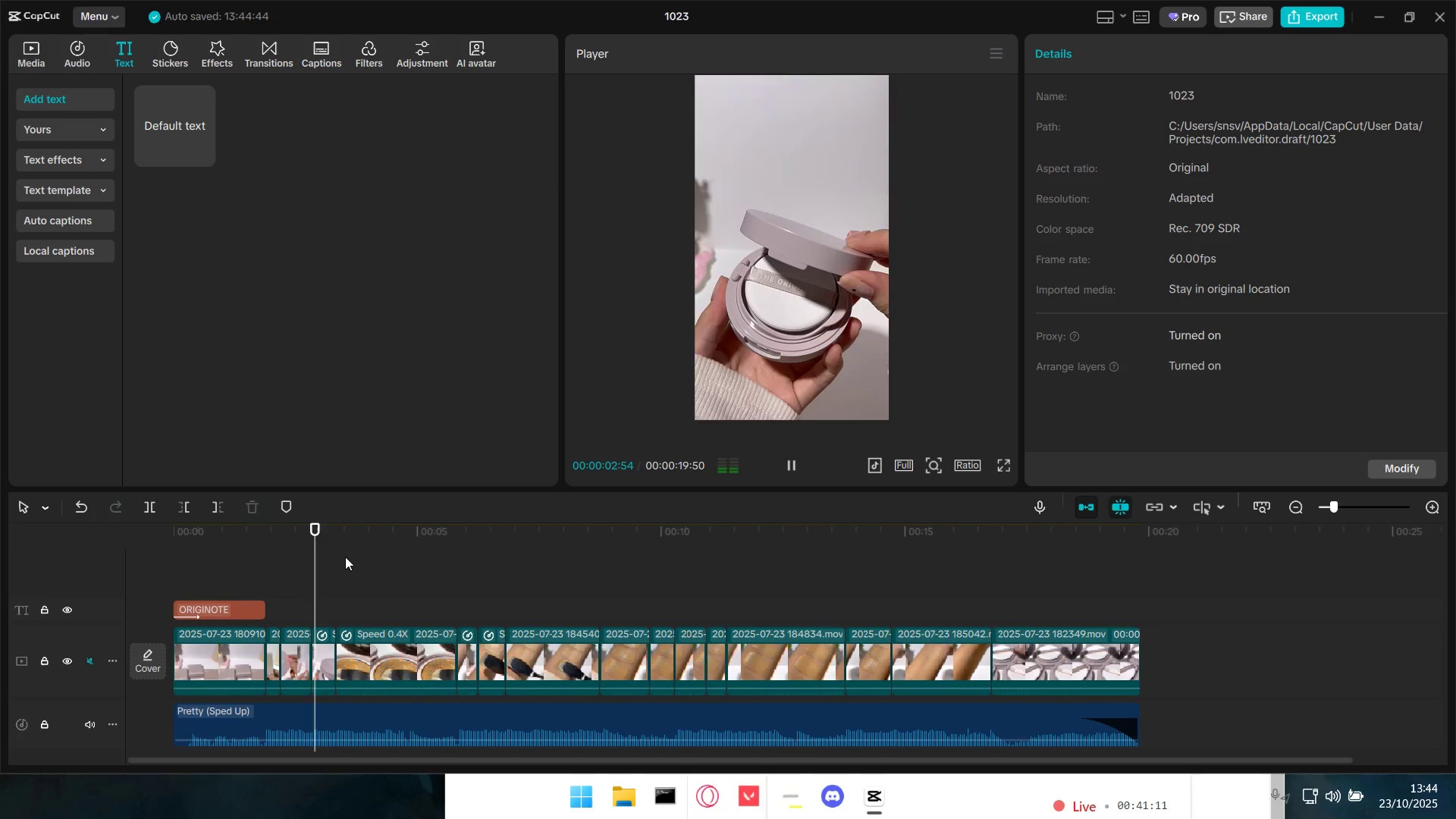 
key(Space)
 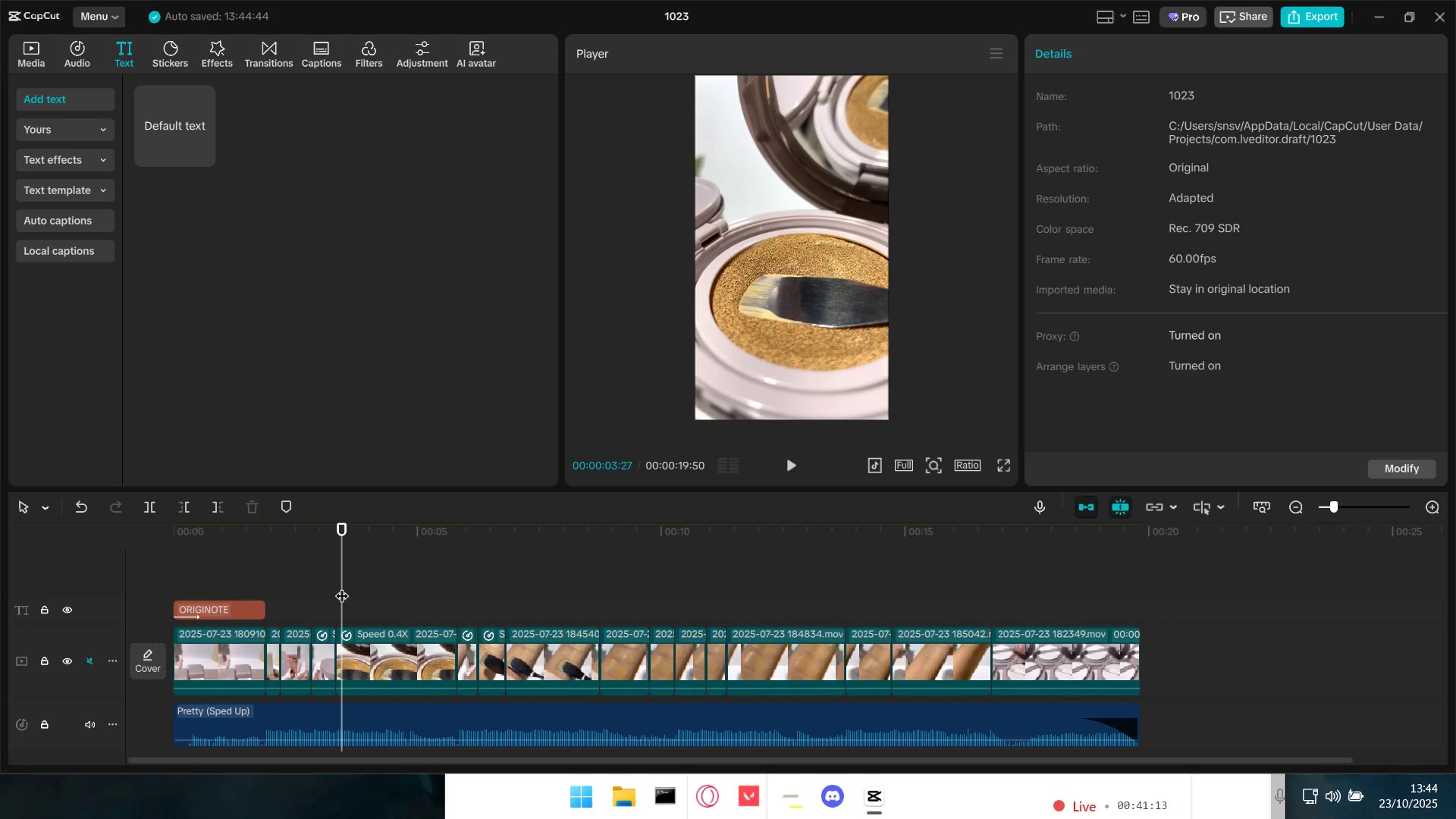 
key(Alt+AltLeft)
 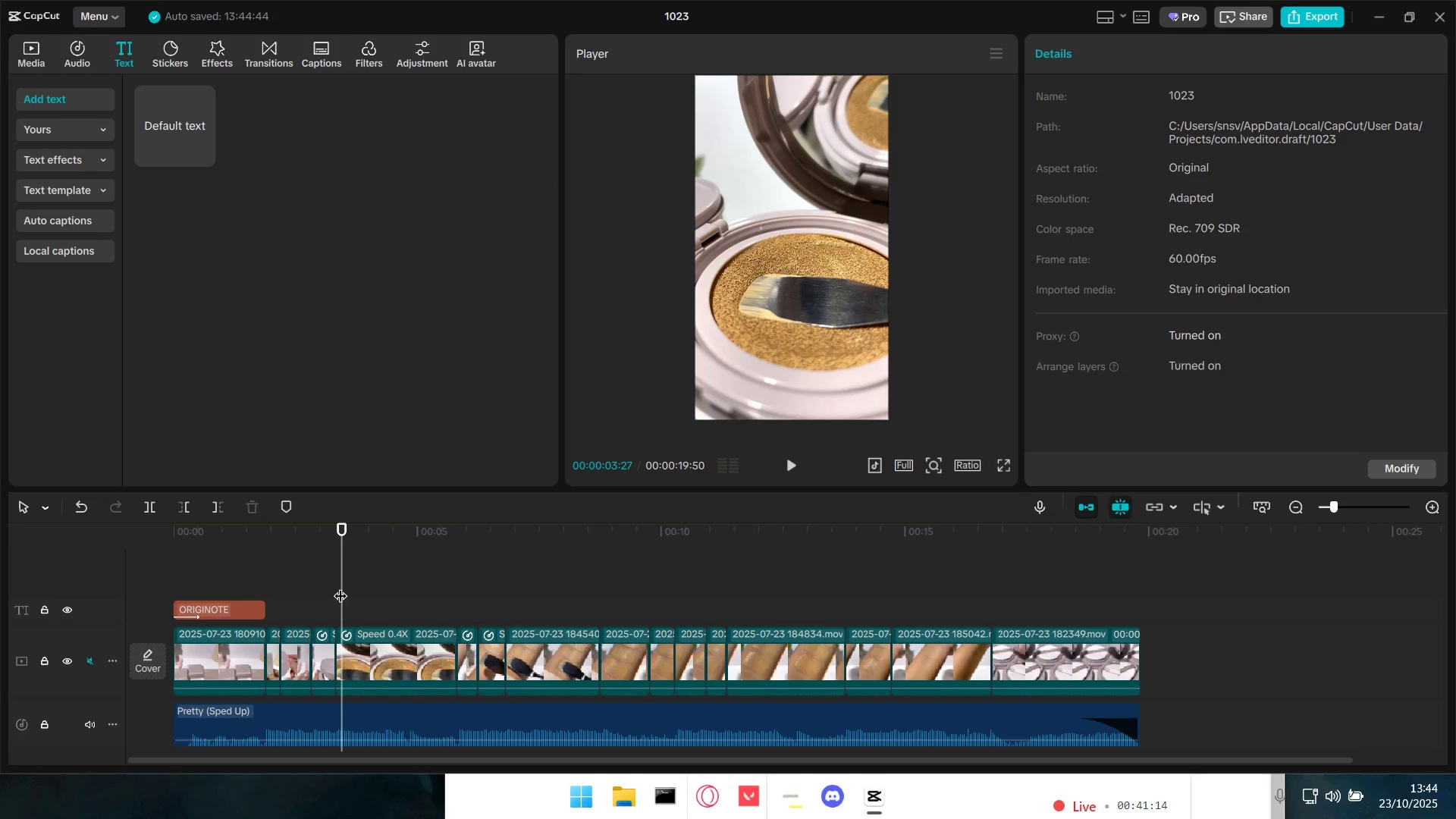 
key(Alt+Tab)
 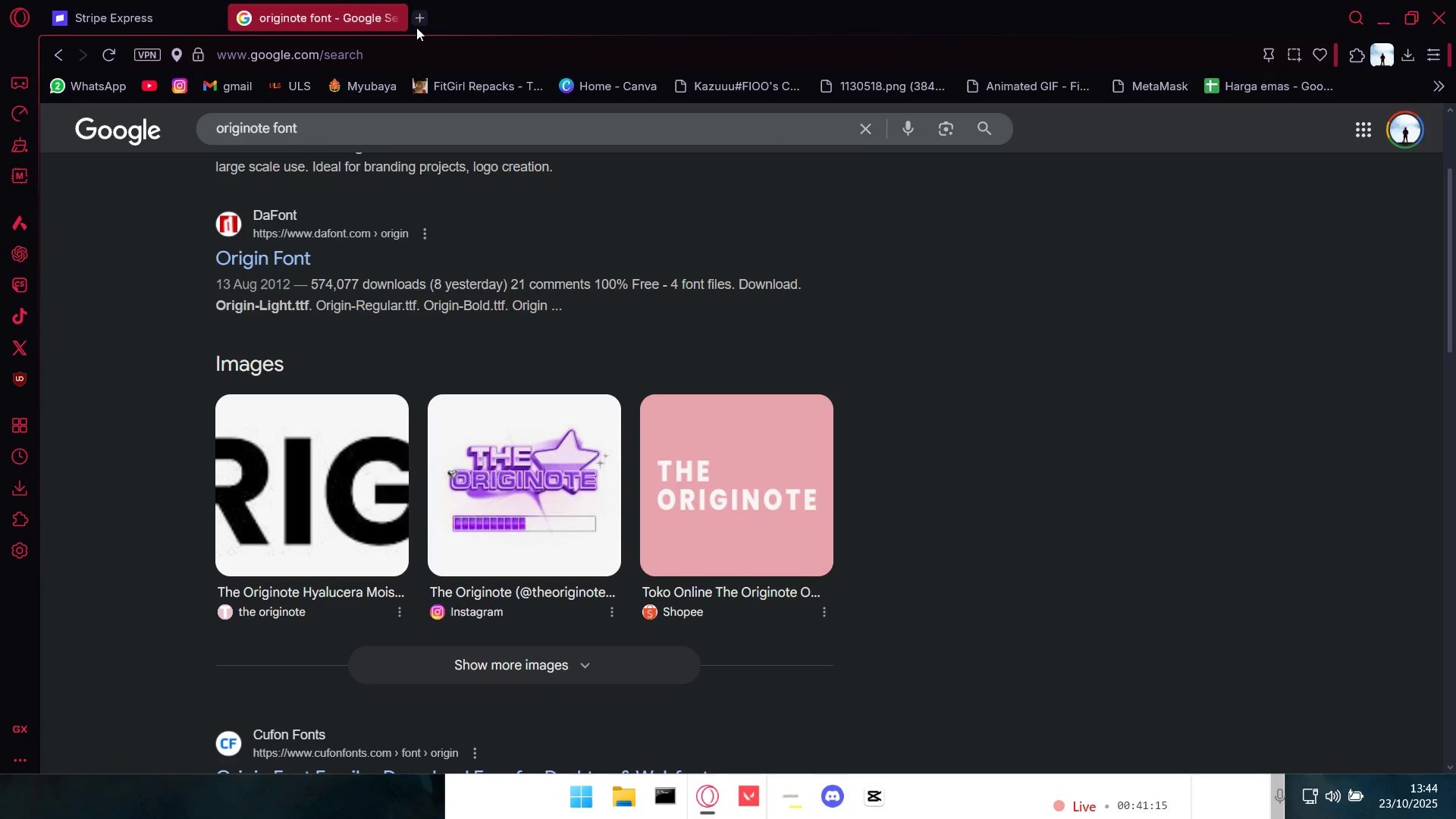 
left_click([422, 16])
 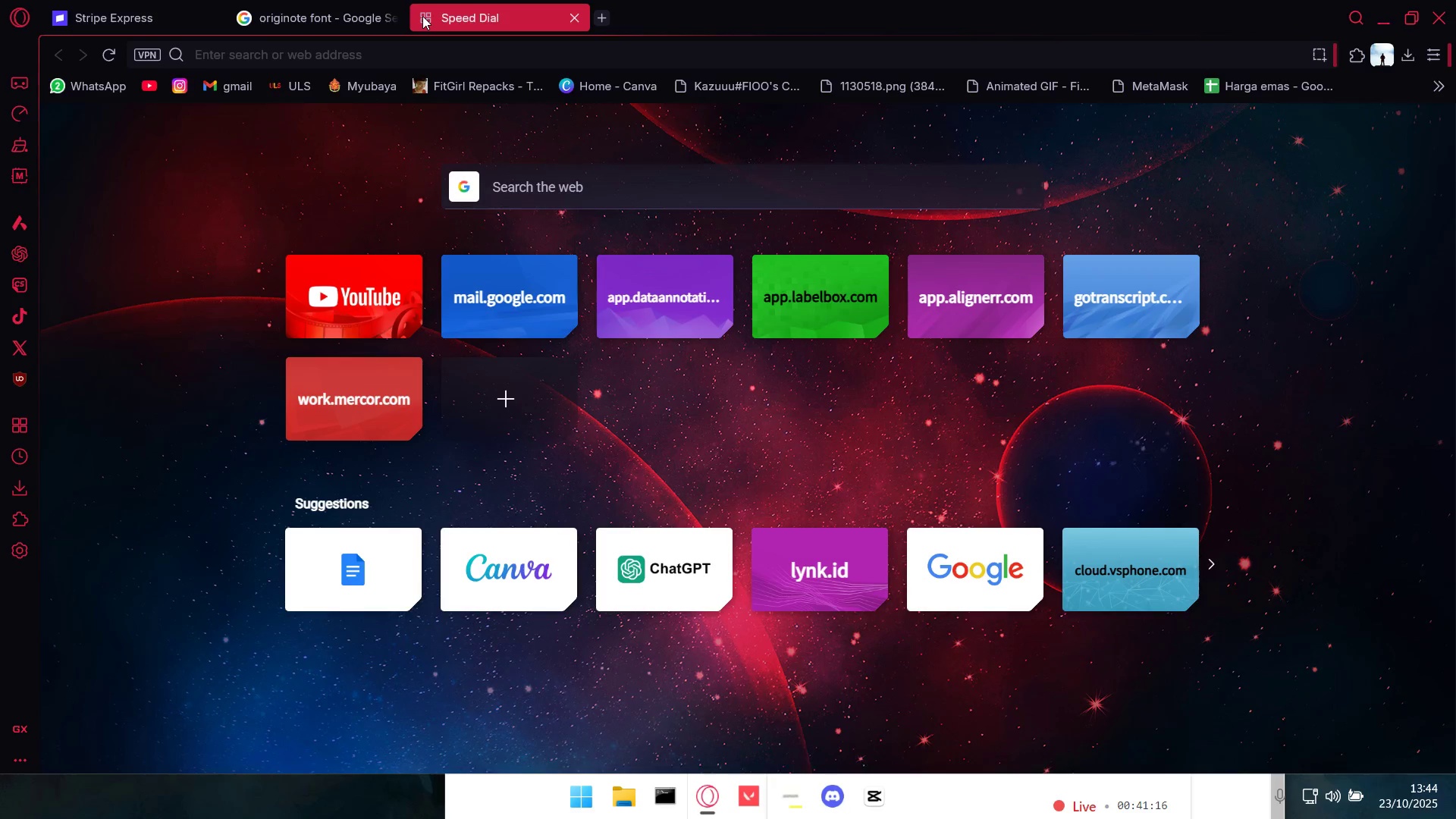 
type(originote serums)
key(Backspace)
type(ch)
key(Backspace)
type(ushion)
 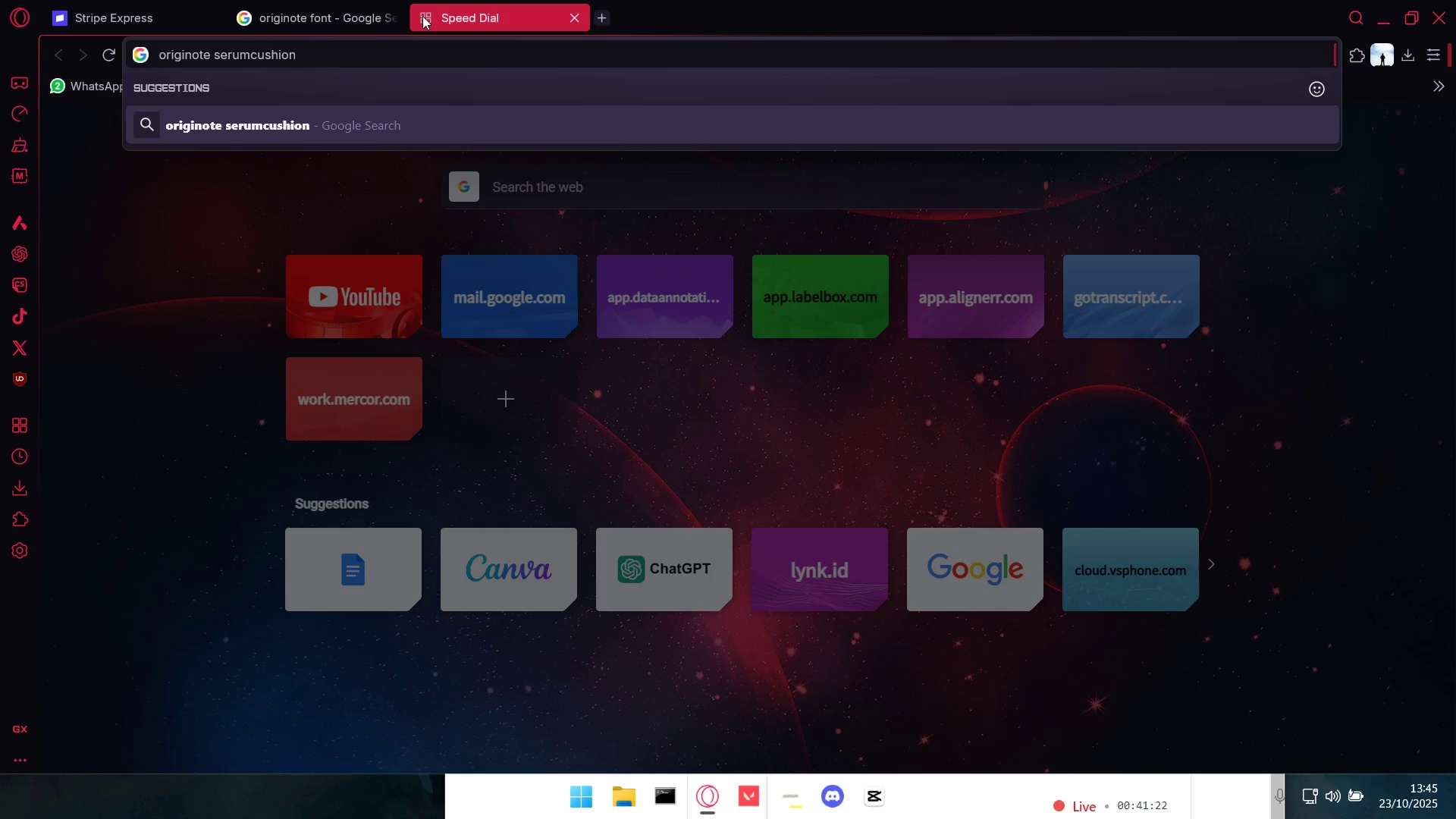 
key(Enter)
 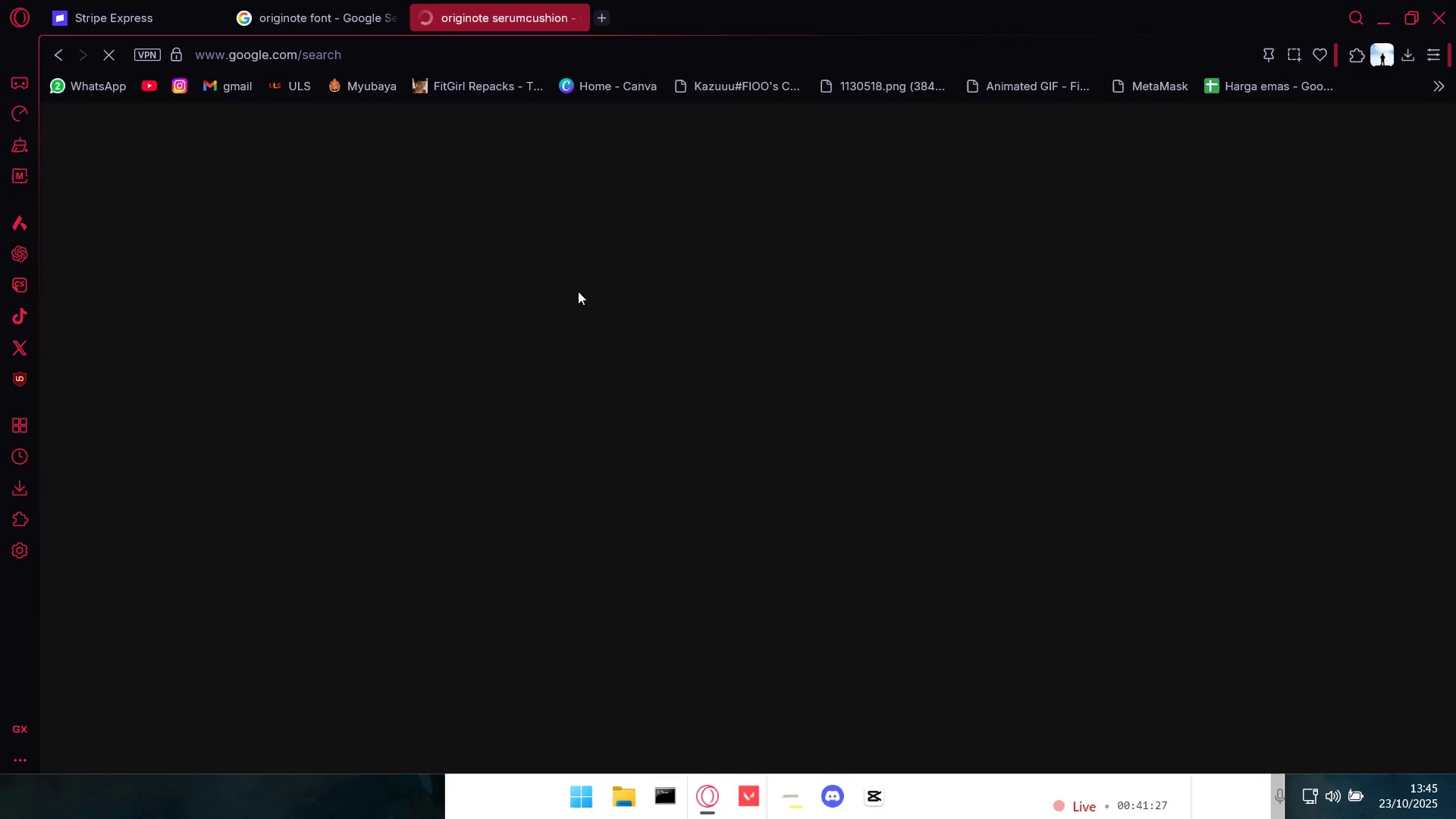 
wait(5.94)
 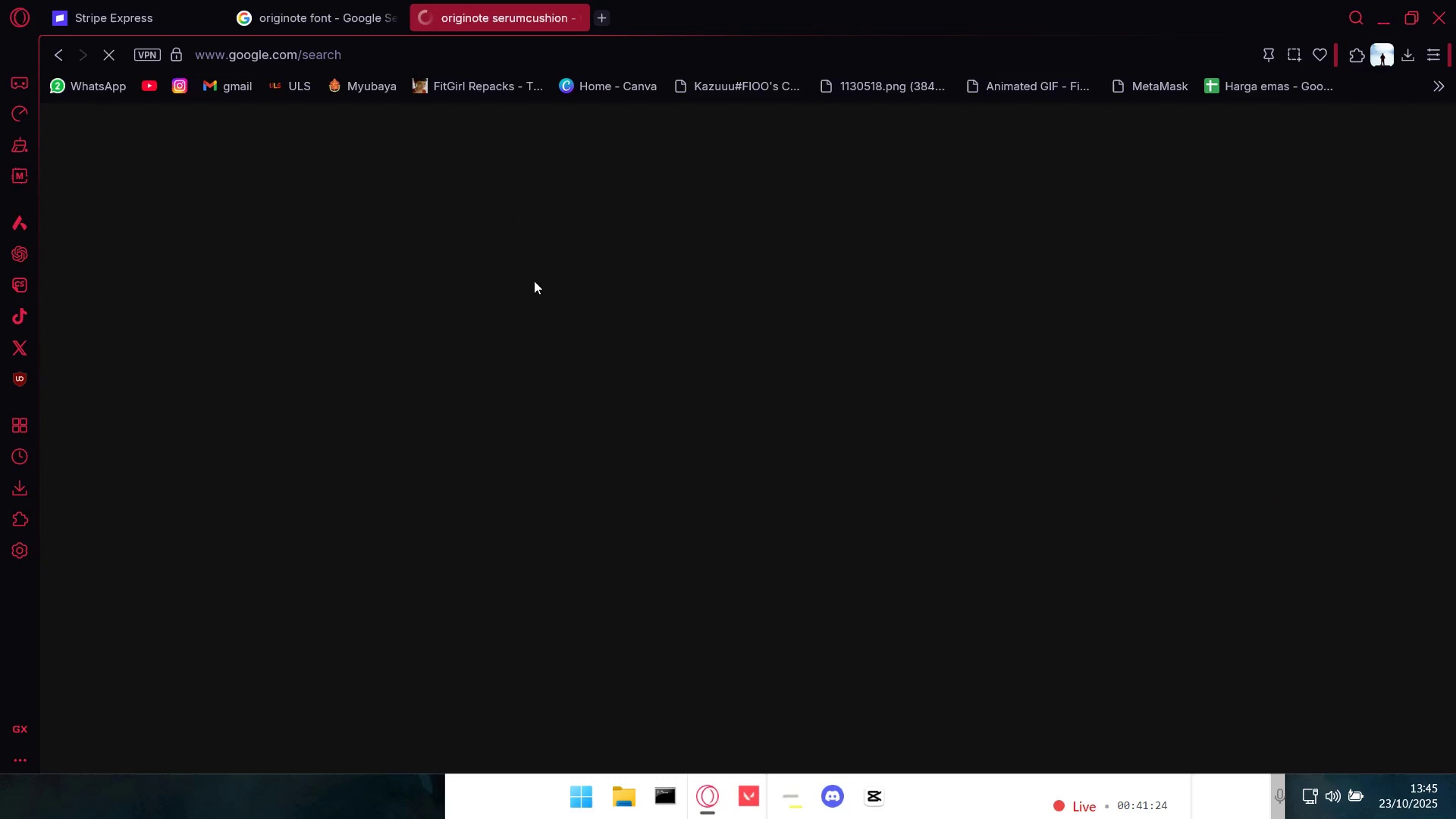 
scroll: coordinate [431, 554], scroll_direction: down, amount: 3.0
 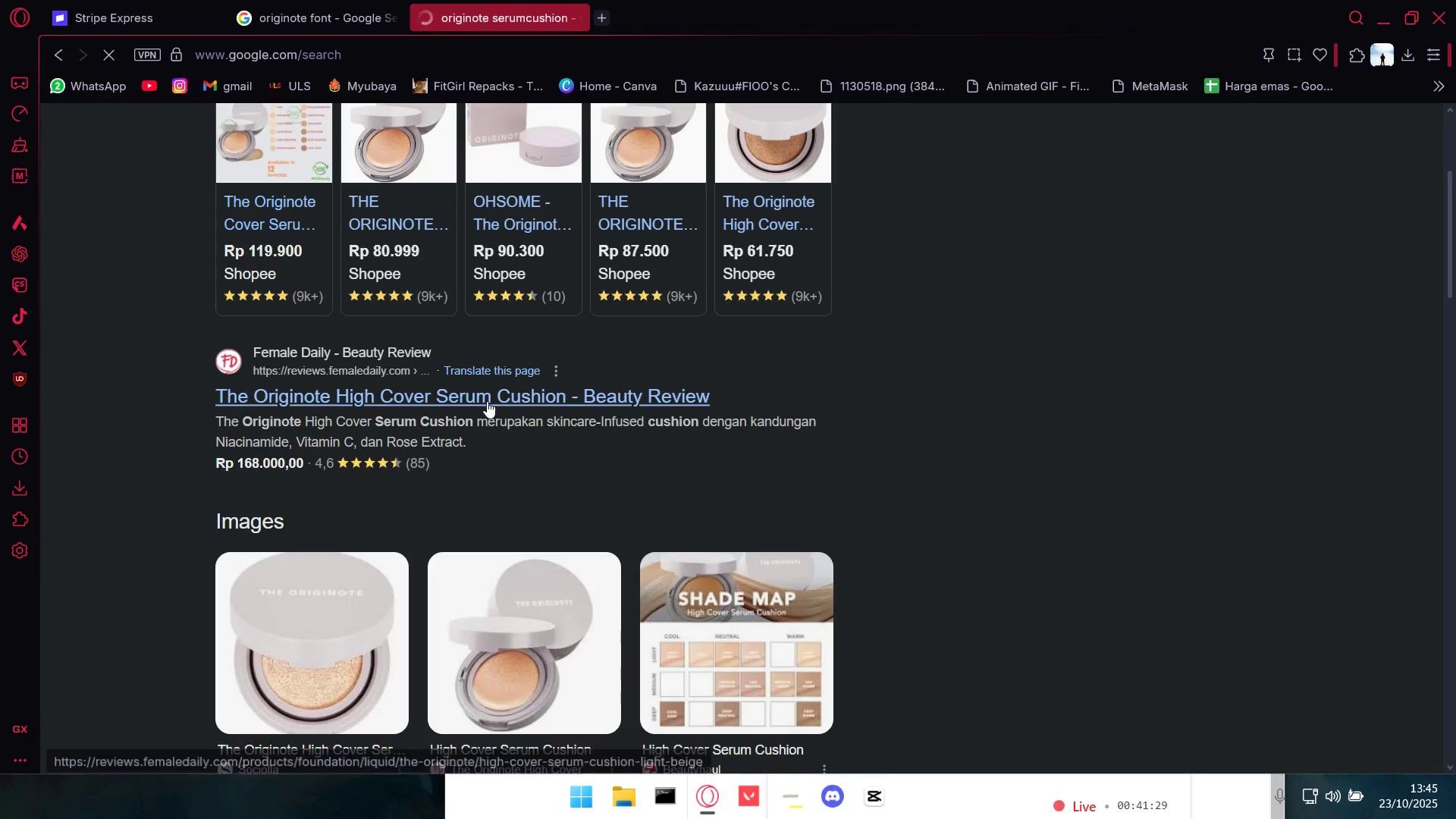 
right_click([487, 401])
 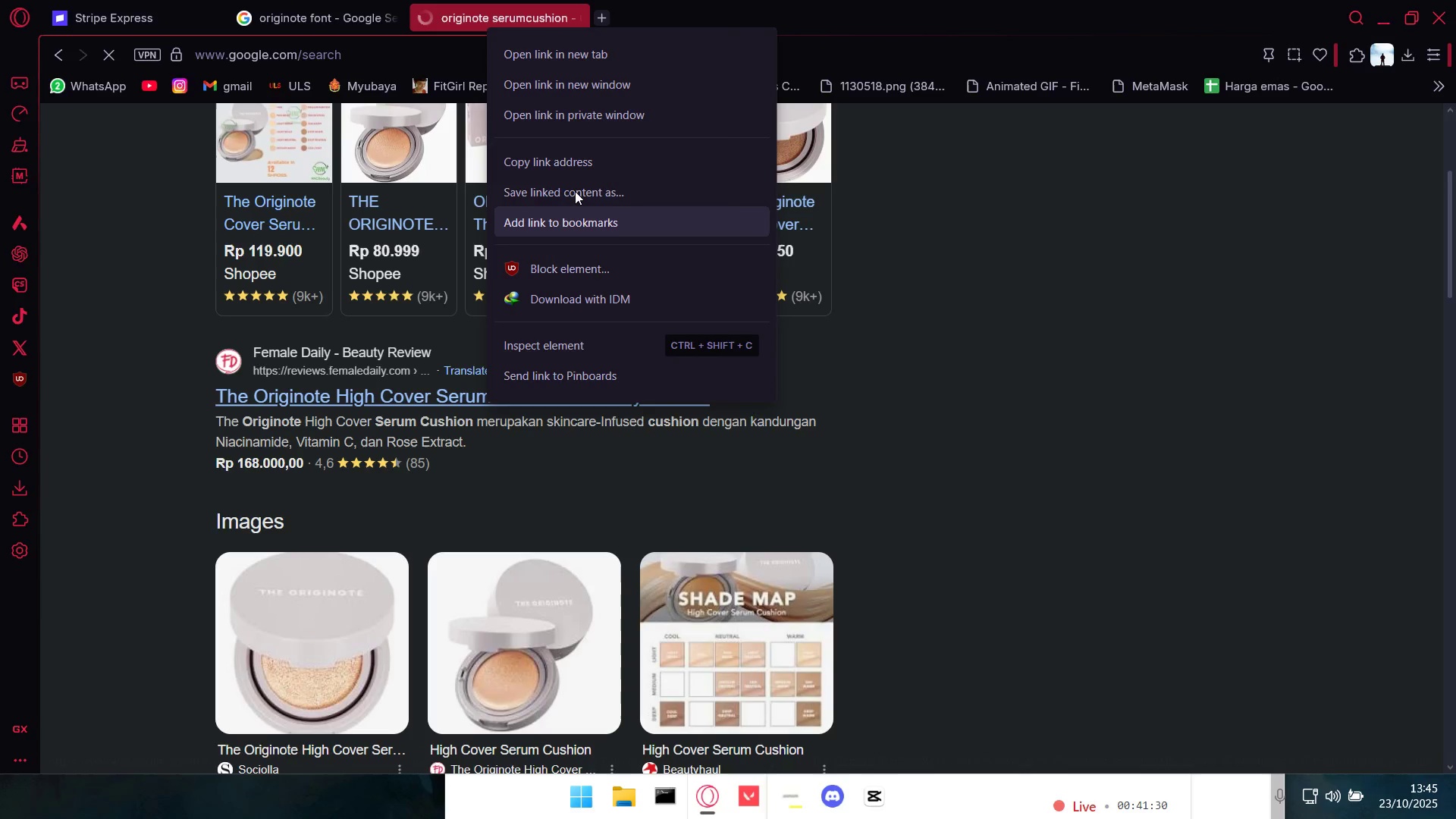 
left_click([588, 58])
 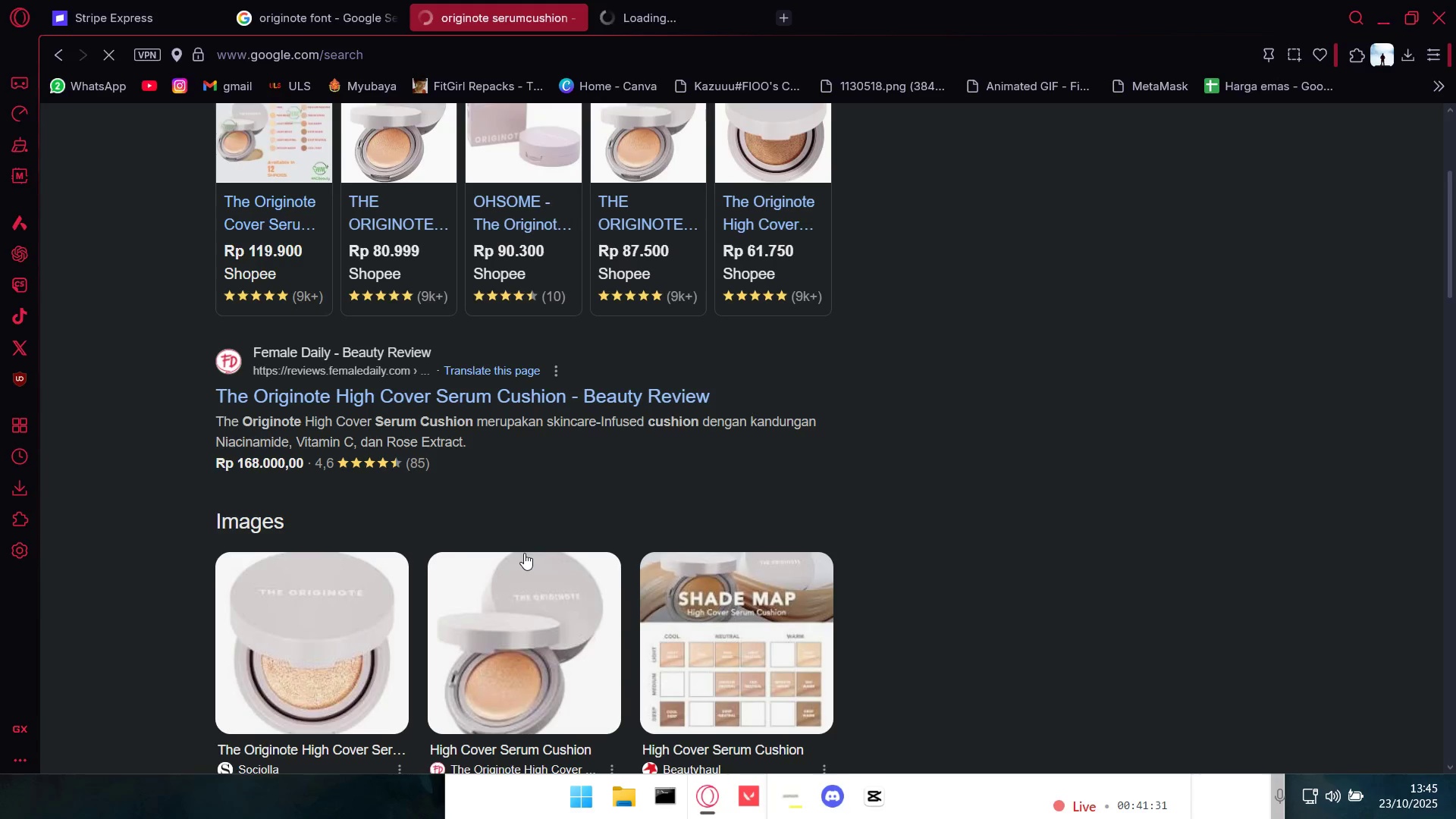 
scroll: coordinate [529, 547], scroll_direction: down, amount: 11.0
 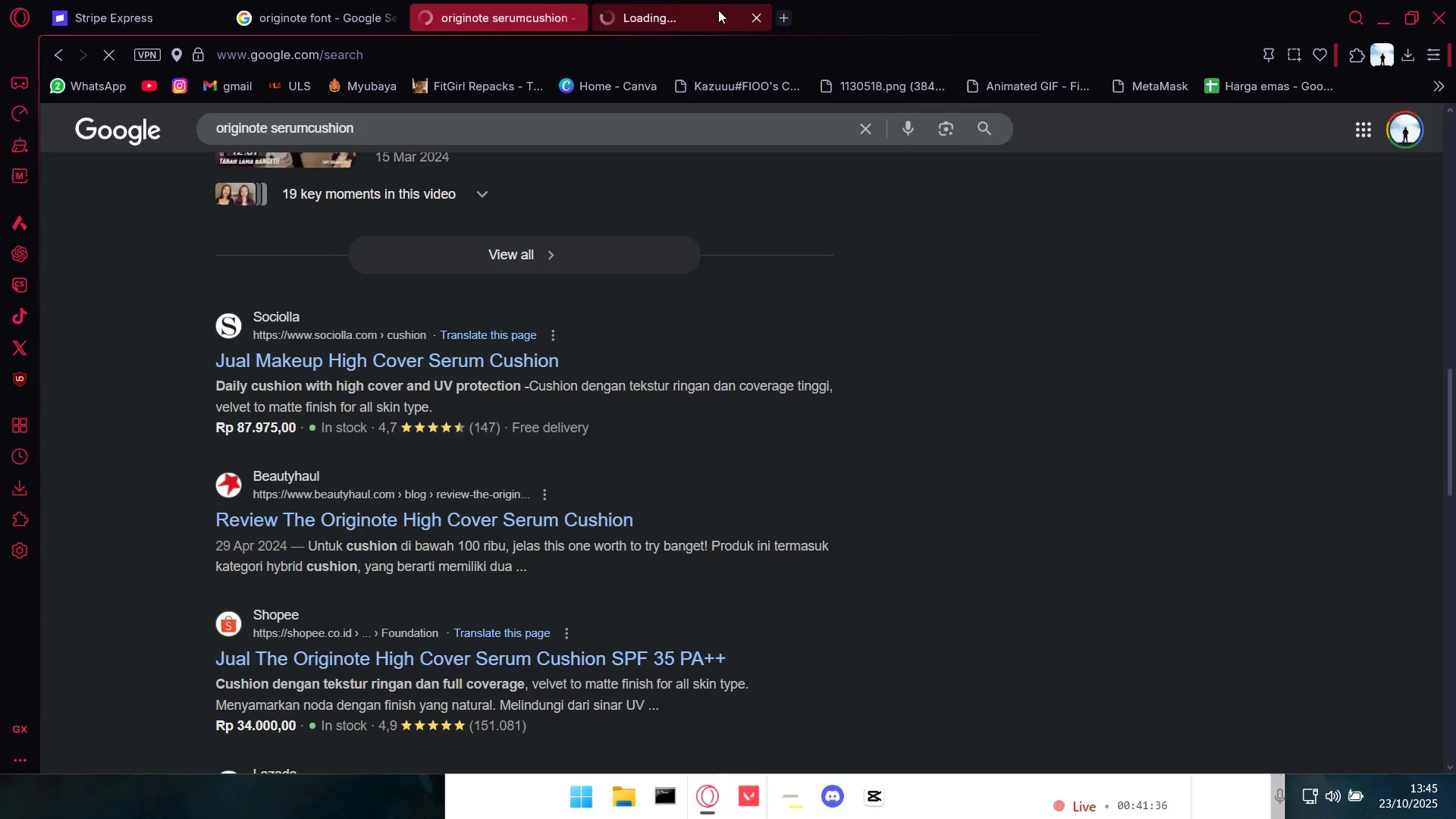 
wait(5.47)
 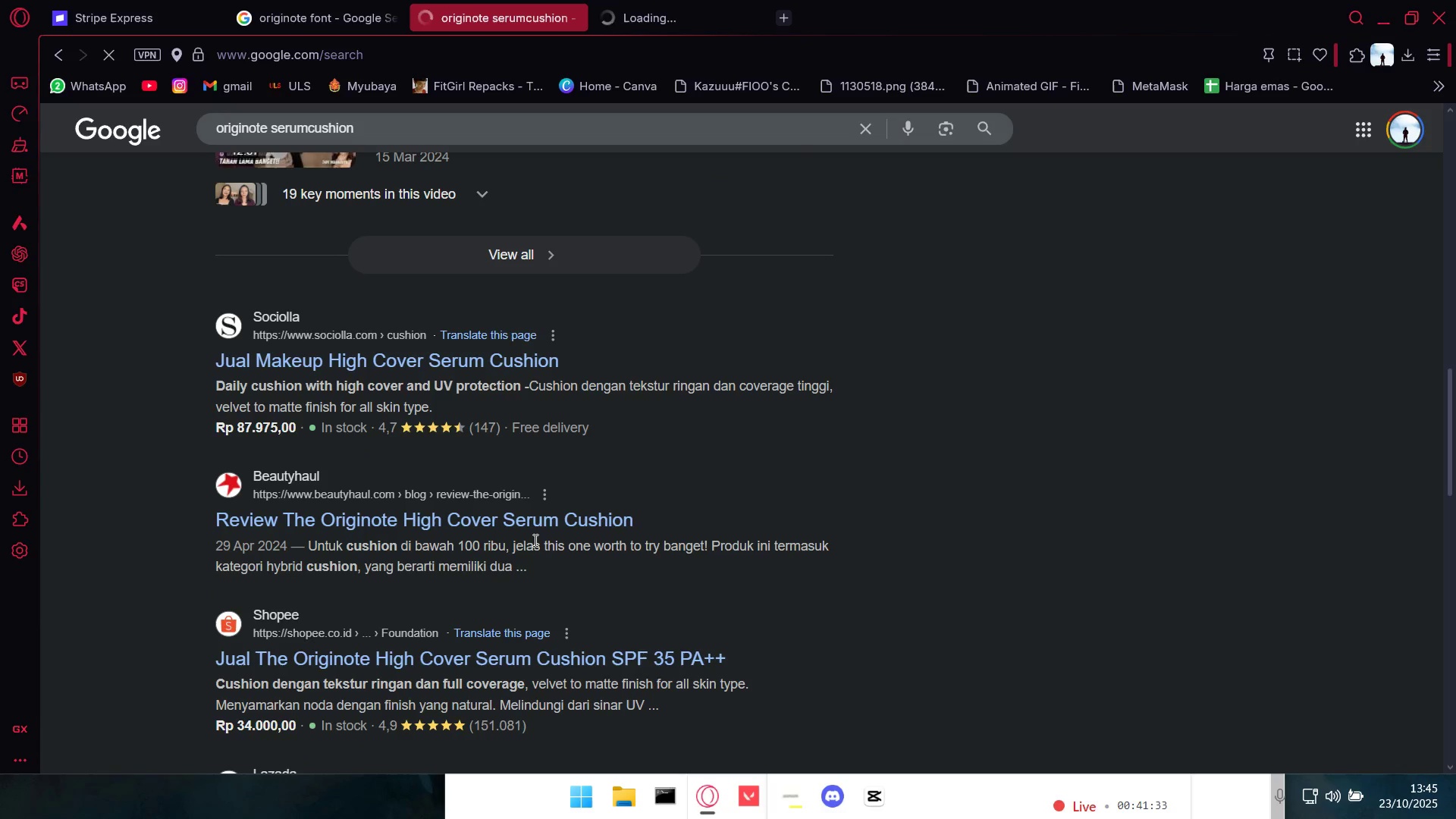 
left_click([338, 1])
 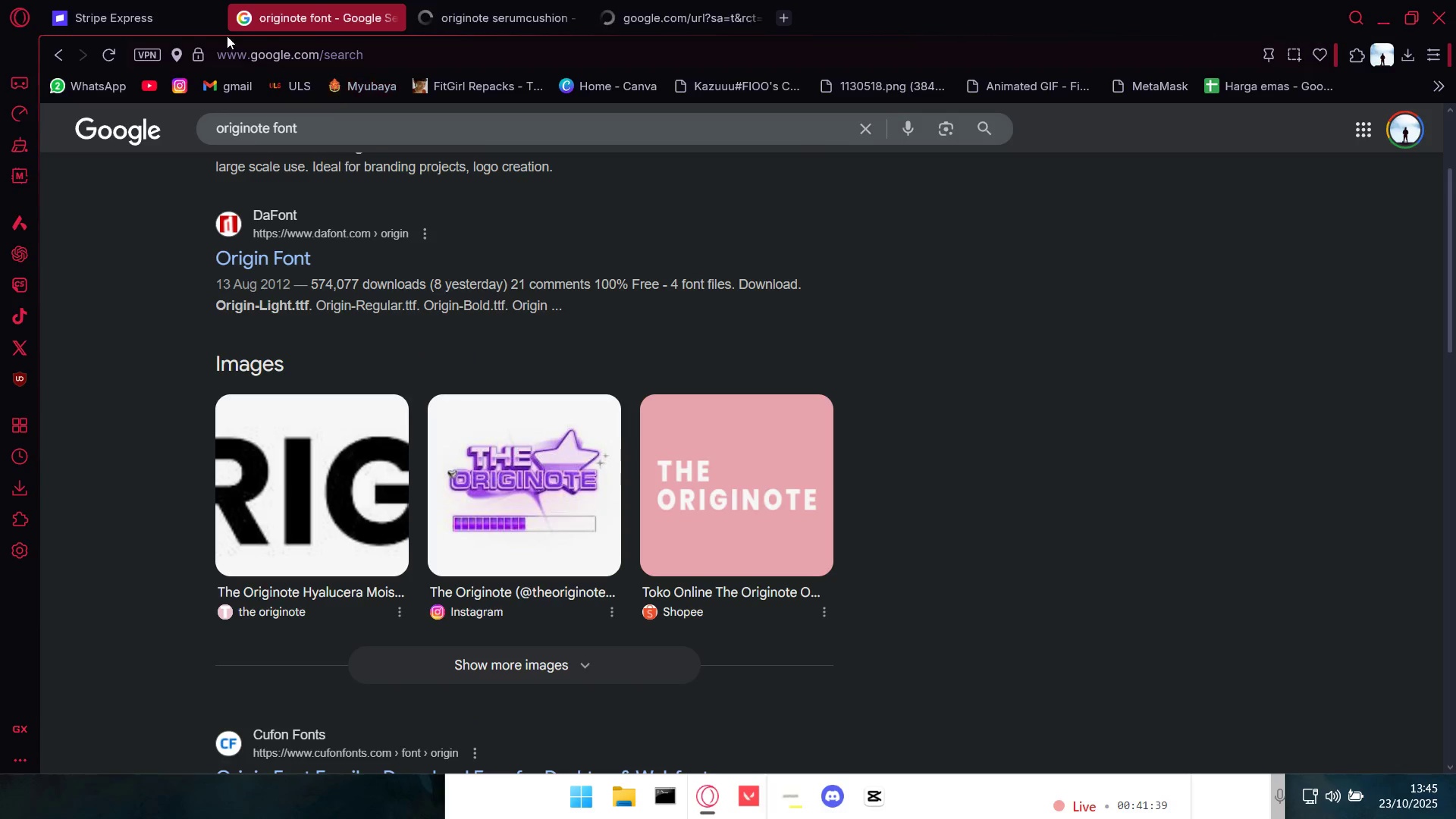 
key(Alt+AltLeft)
 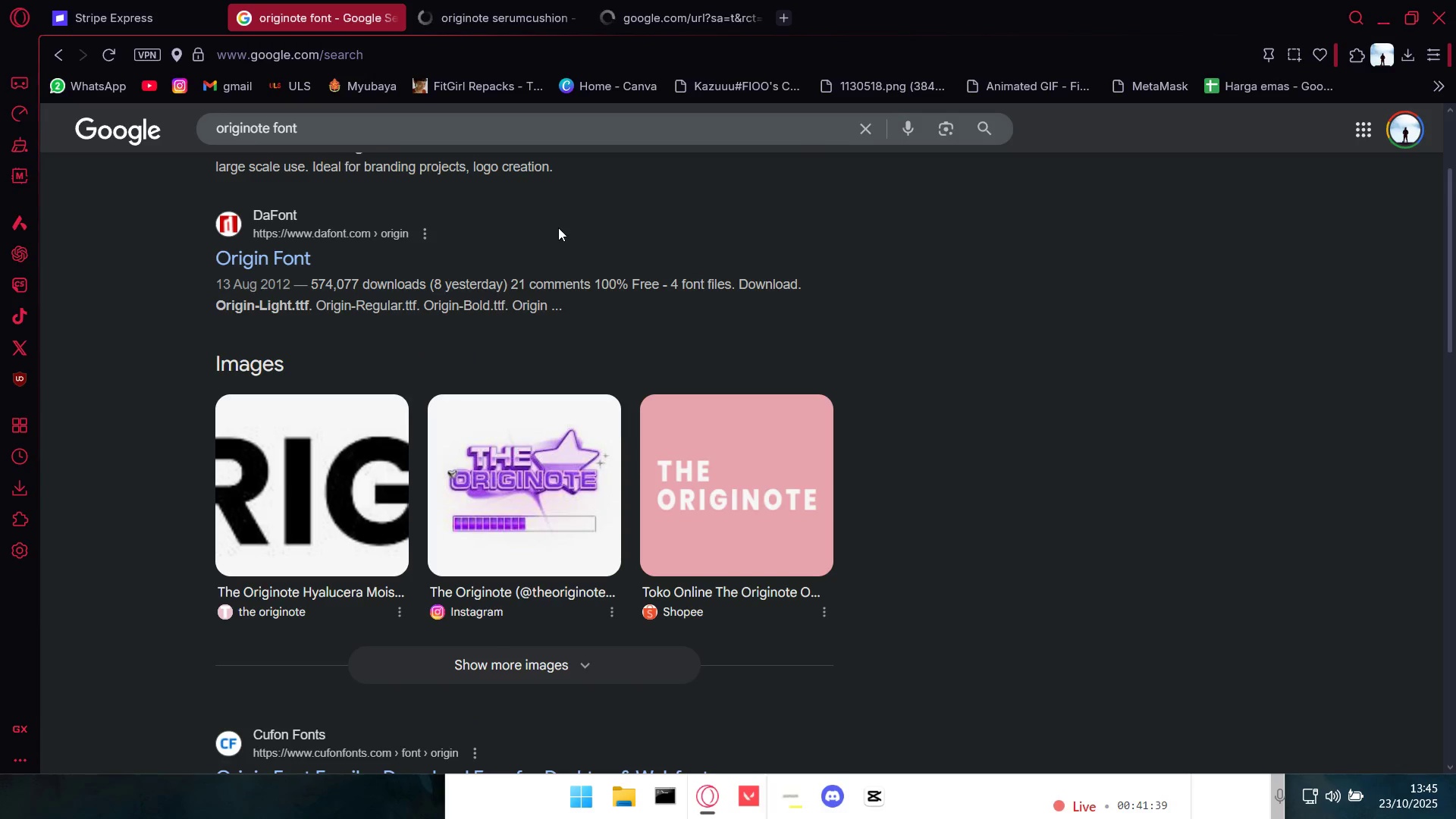 
key(Alt+Tab)
 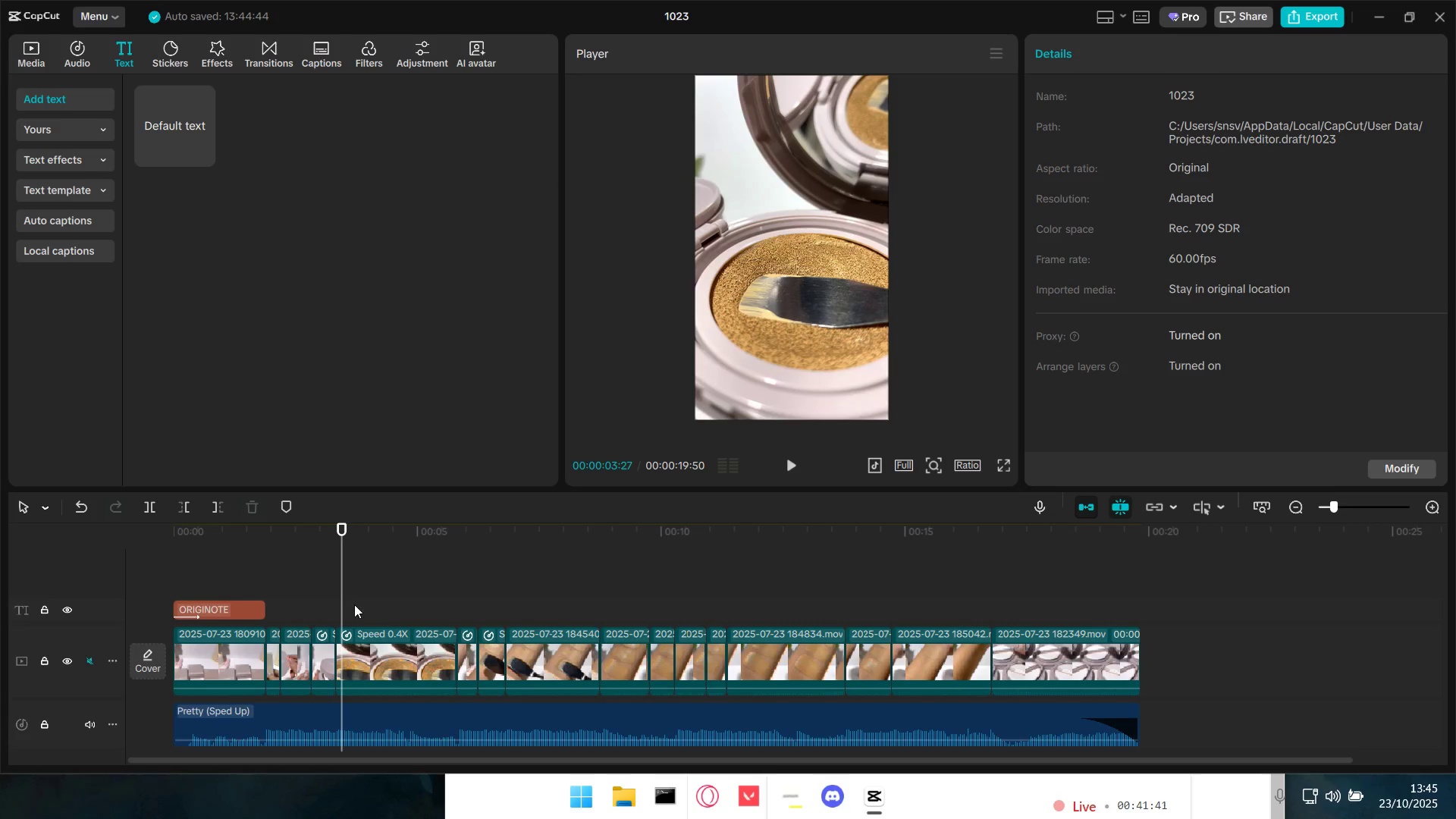 
left_click_drag(start_coordinate=[340, 600], to_coordinate=[332, 600])
 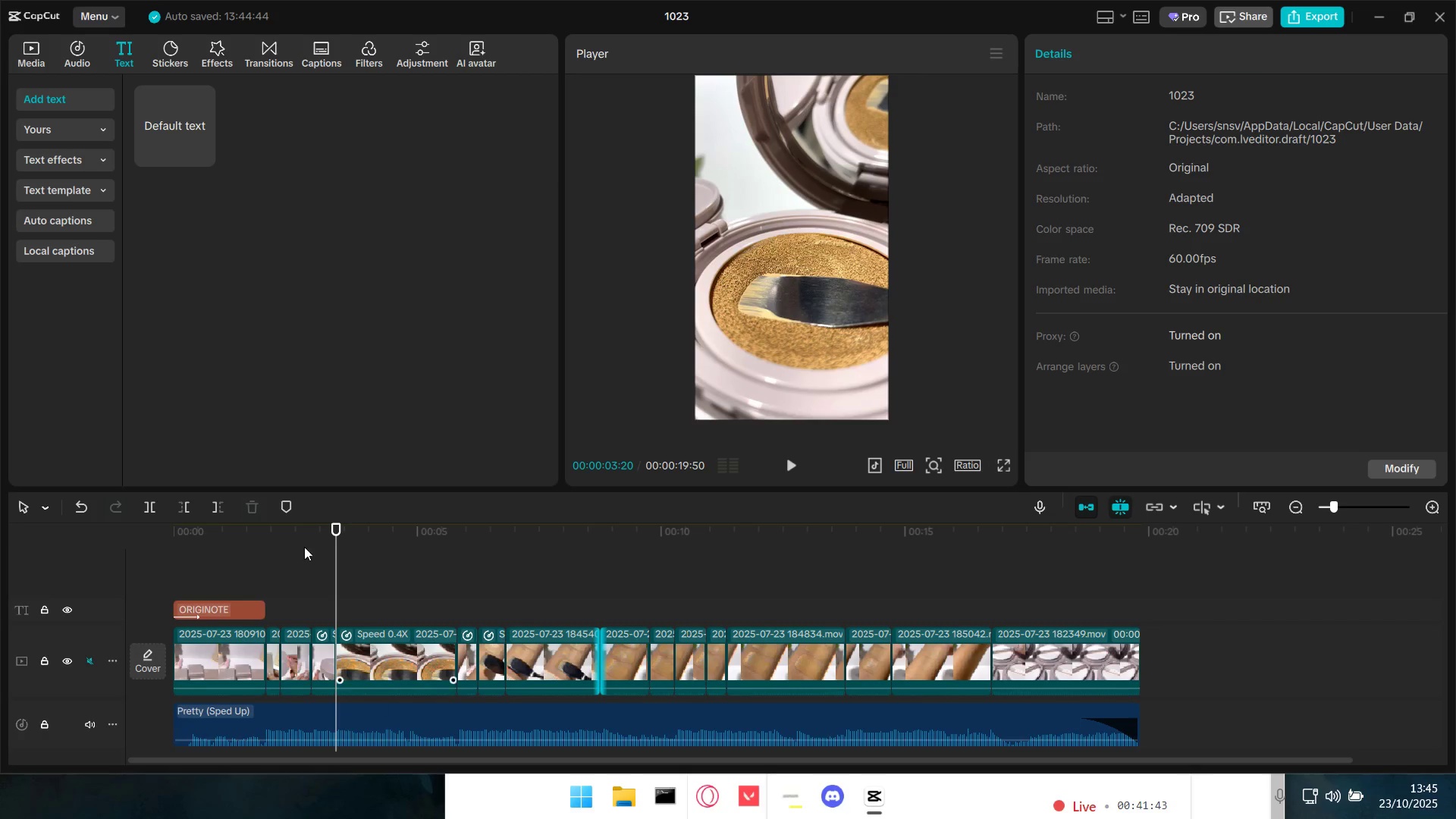 
left_click_drag(start_coordinate=[169, 136], to_coordinate=[331, 614])
 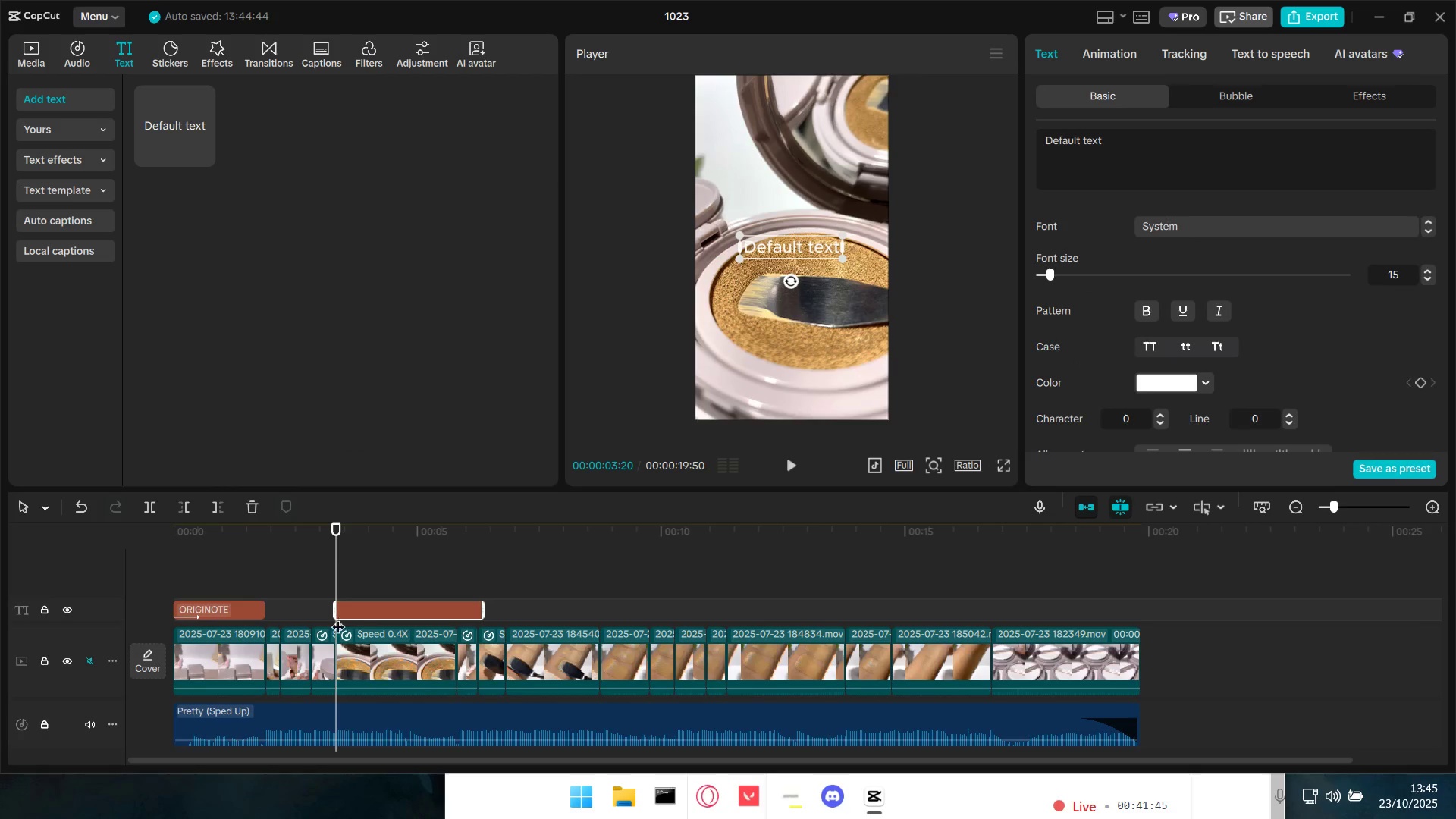 
hold_key(key=ControlLeft, duration=0.79)
scroll: coordinate [479, 631], scroll_direction: up, amount: 9.0
 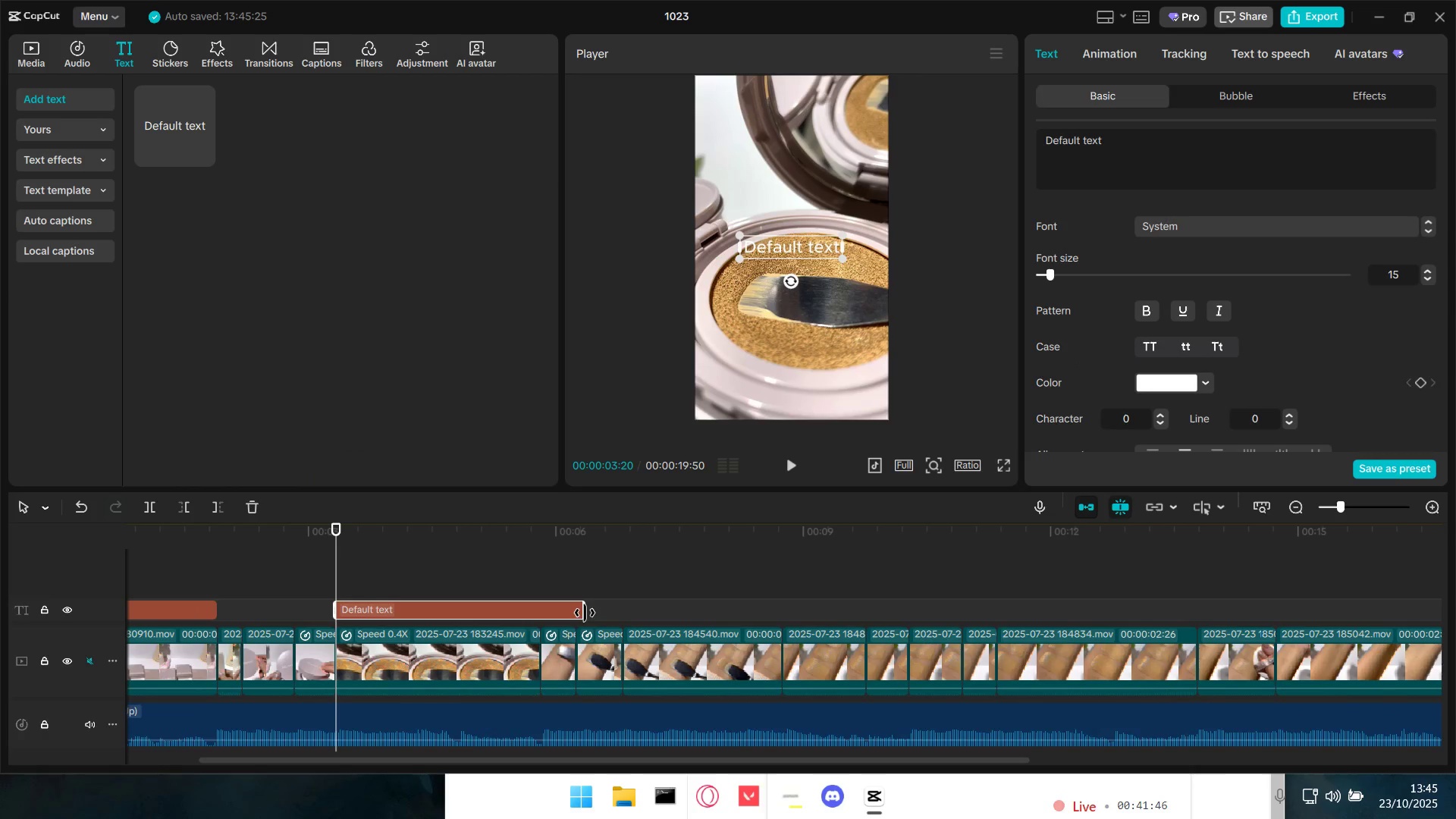 
left_click_drag(start_coordinate=[585, 613], to_coordinate=[534, 611])
 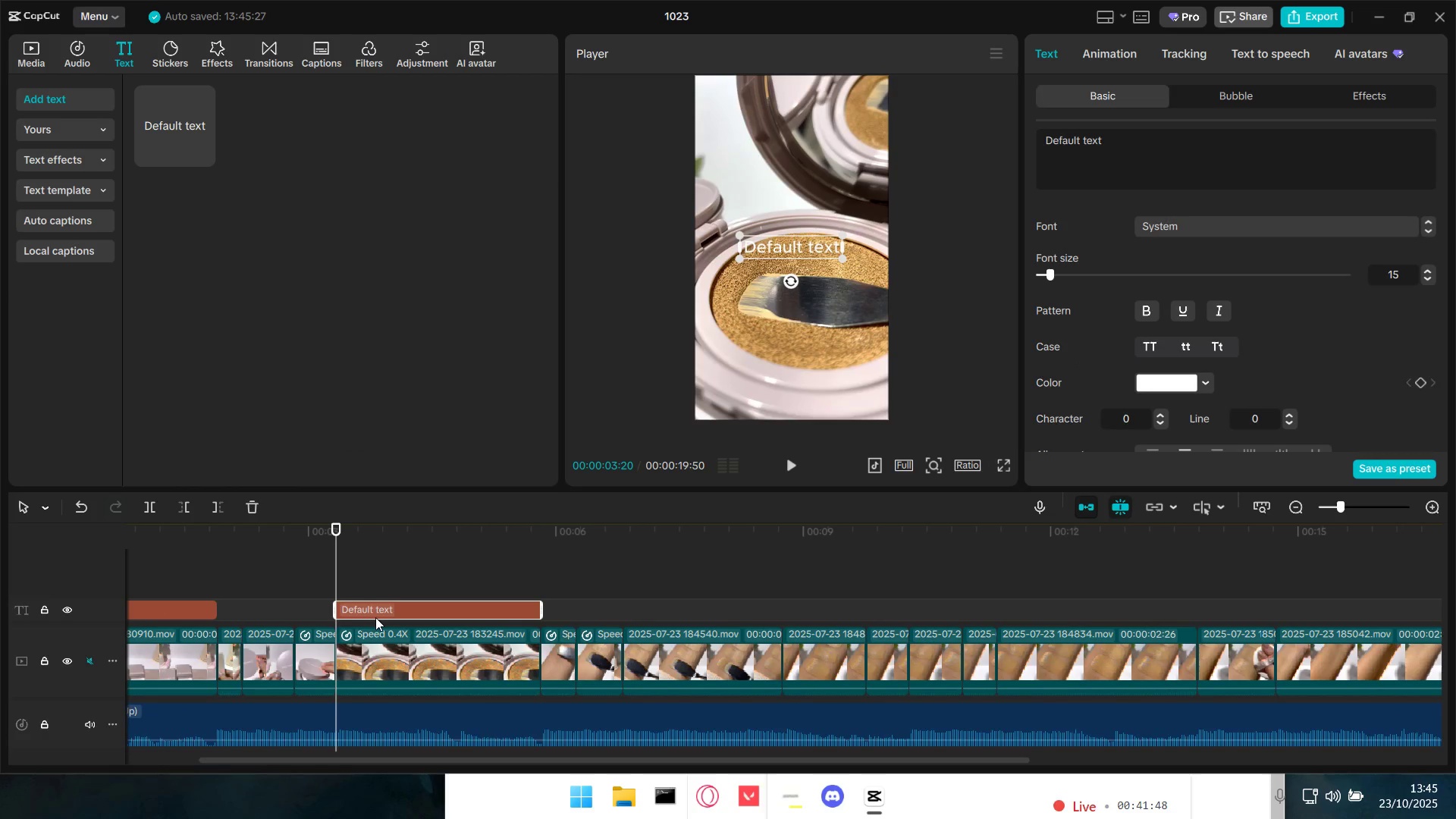 
hold_key(key=ControlLeft, duration=0.58)
scroll: coordinate [377, 617], scroll_direction: up, amount: 4.0
 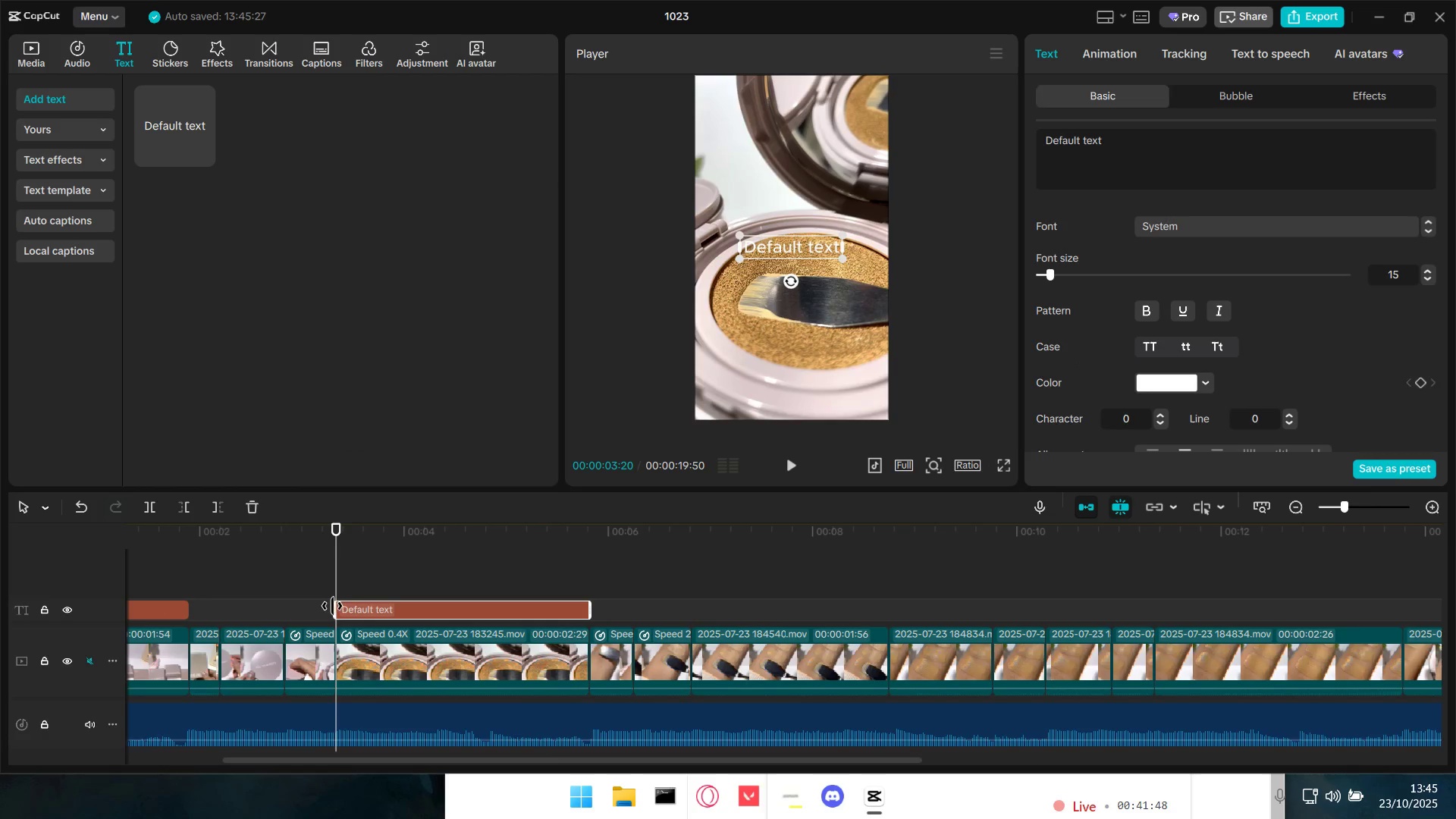 
left_click_drag(start_coordinate=[332, 606], to_coordinate=[339, 608])
 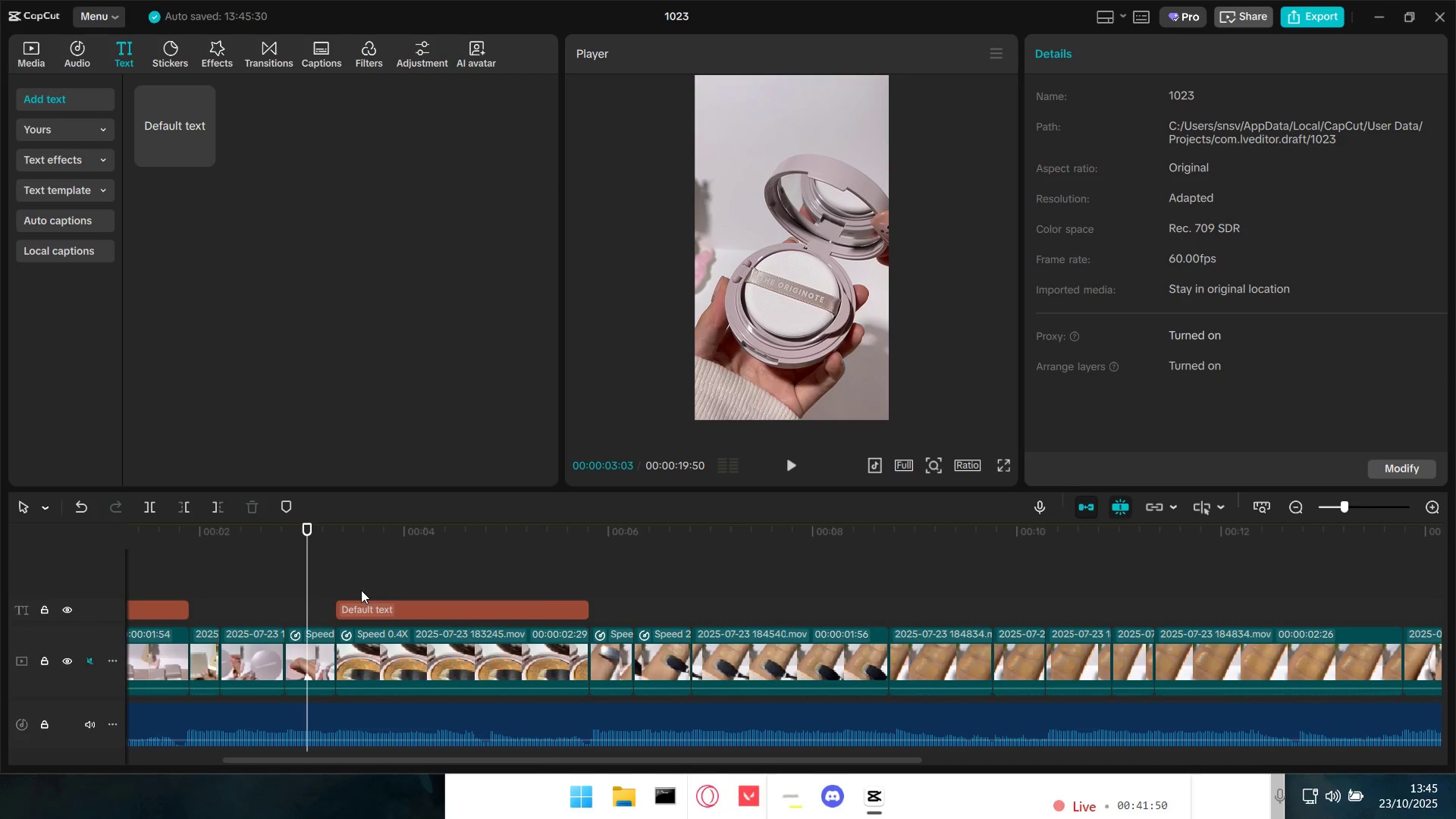 
double_click([365, 583])
 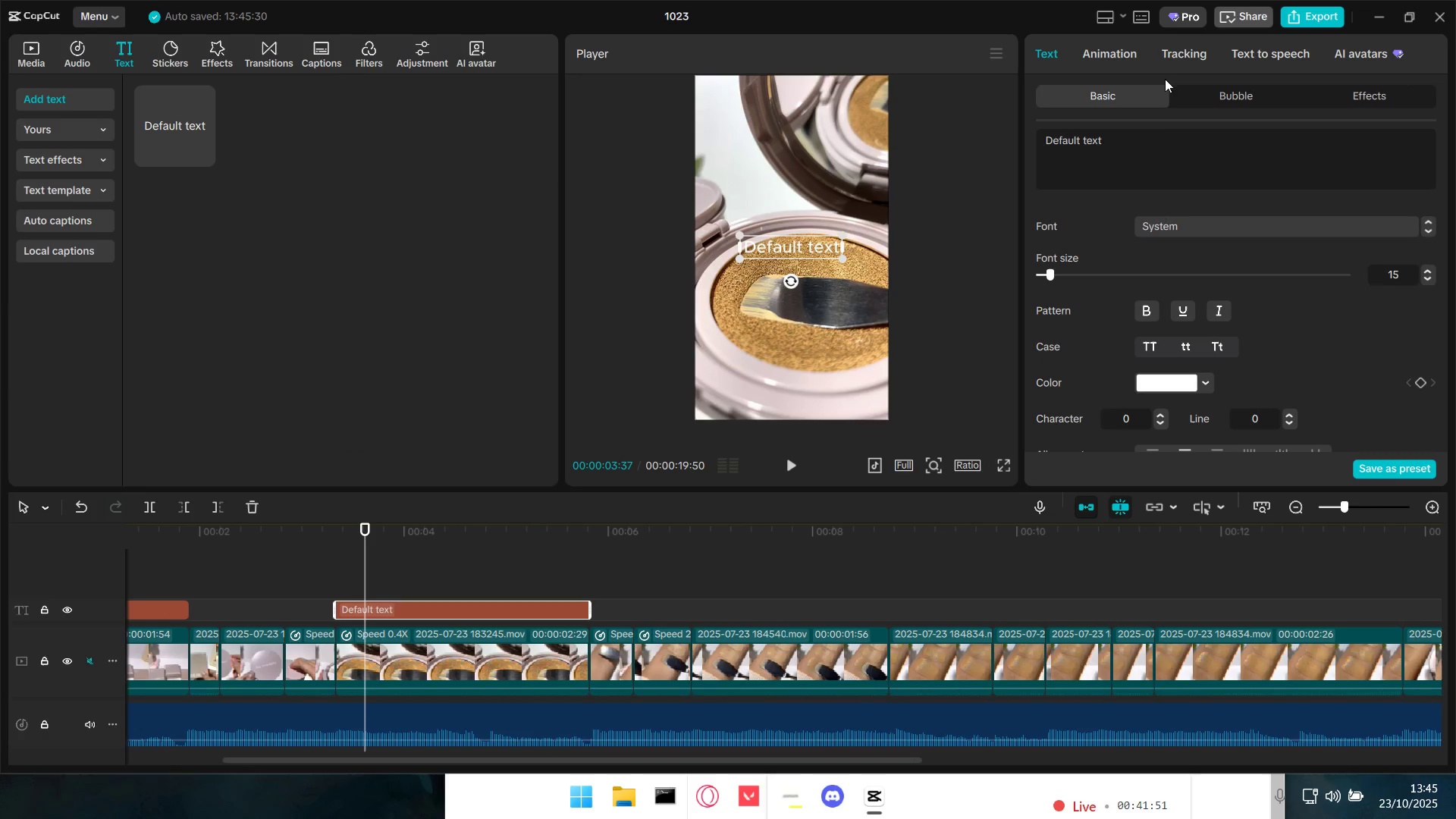 
left_click_drag(start_coordinate=[1151, 131], to_coordinate=[993, 121])
 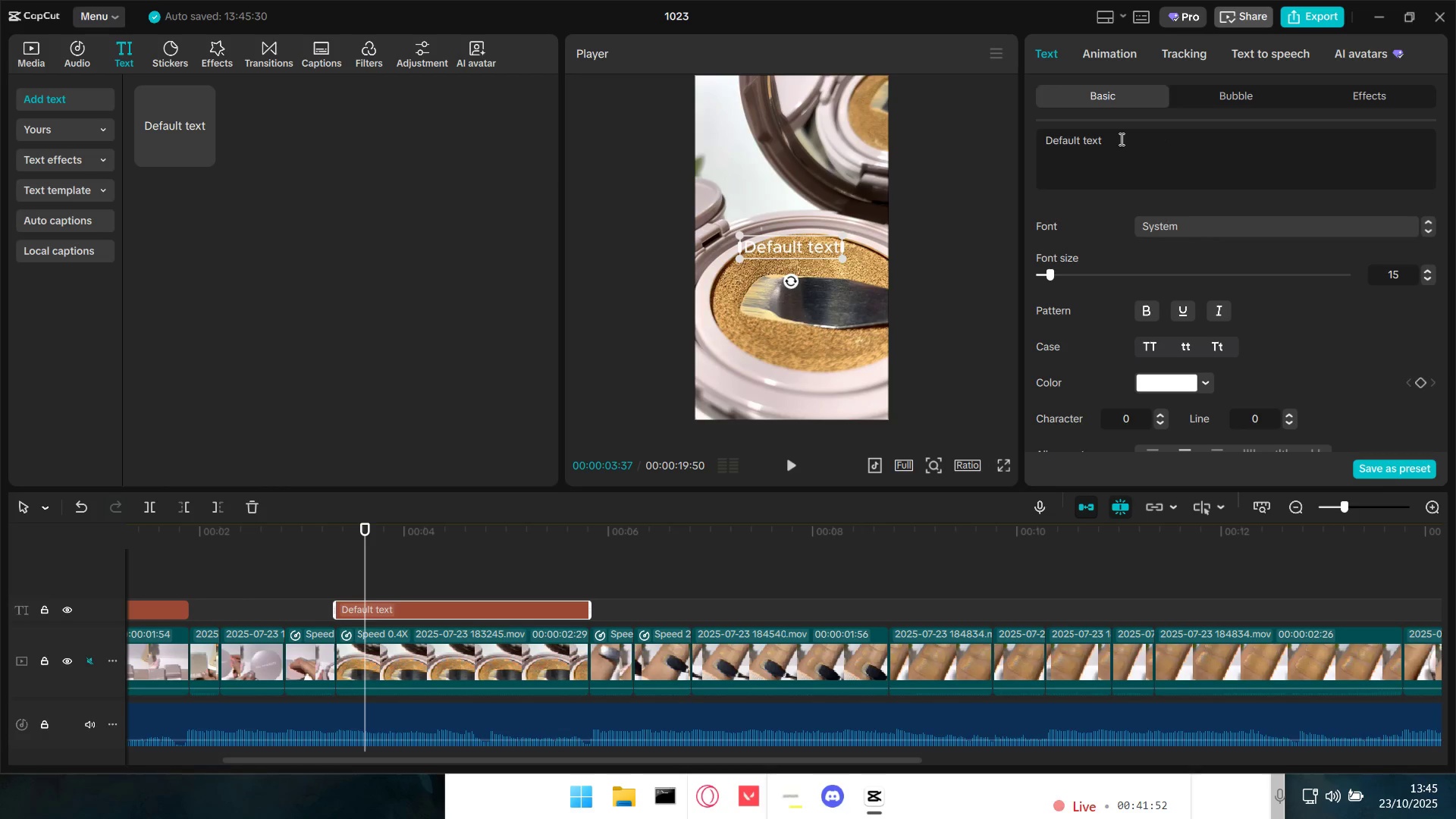 
left_click_drag(start_coordinate=[1120, 139], to_coordinate=[990, 136])
 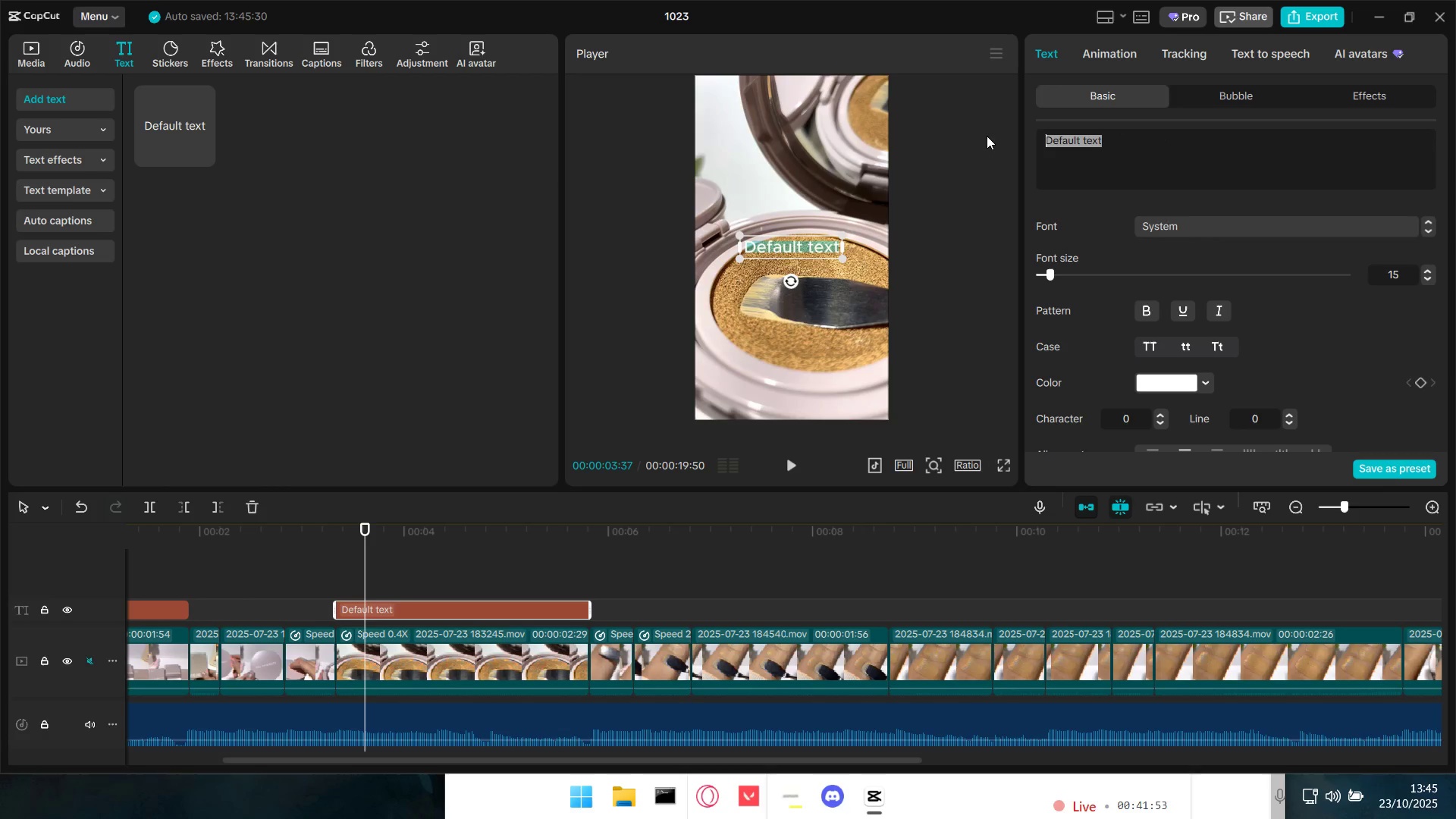 
type(UV Protection)
 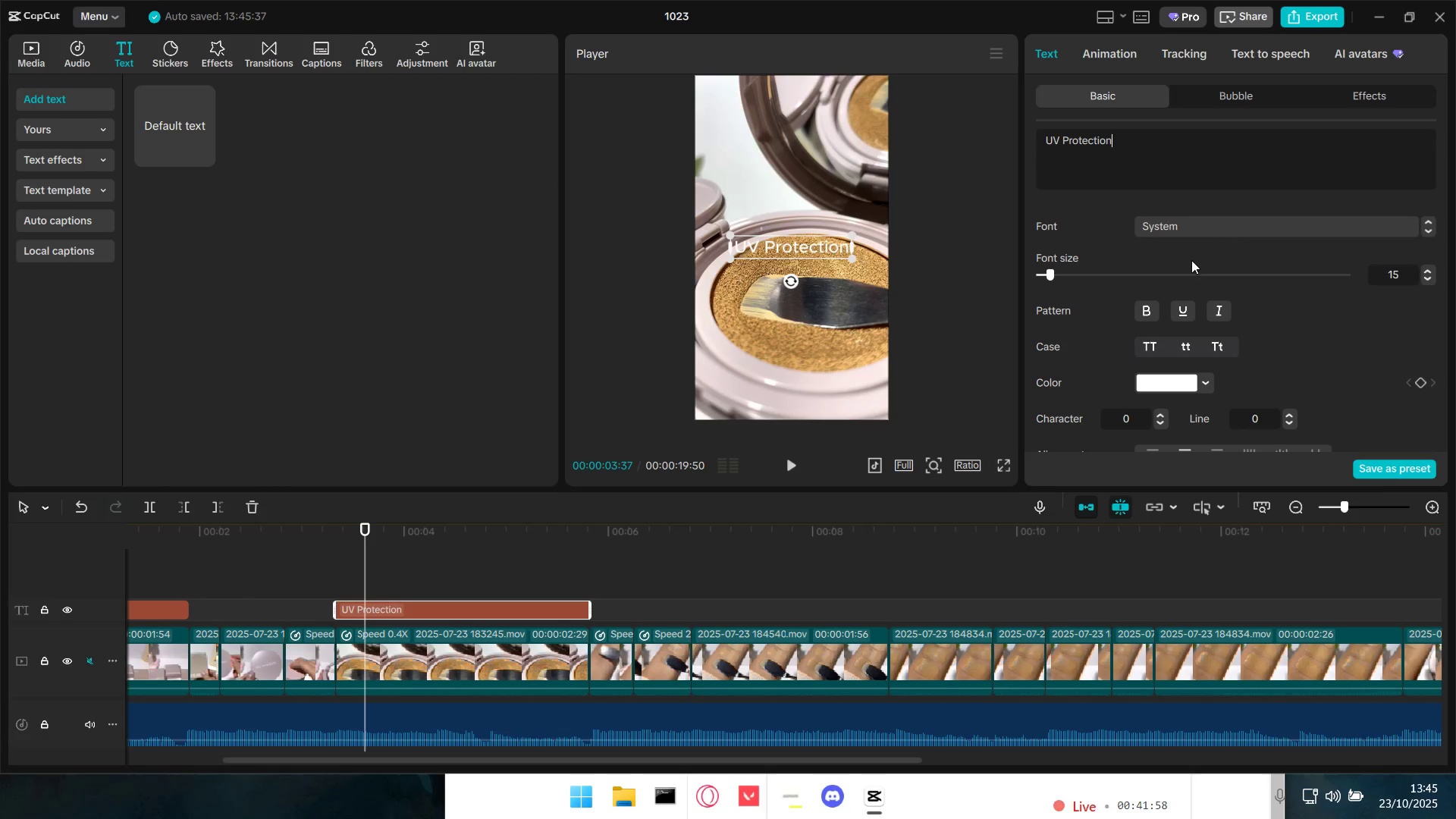 
left_click([1197, 228])
 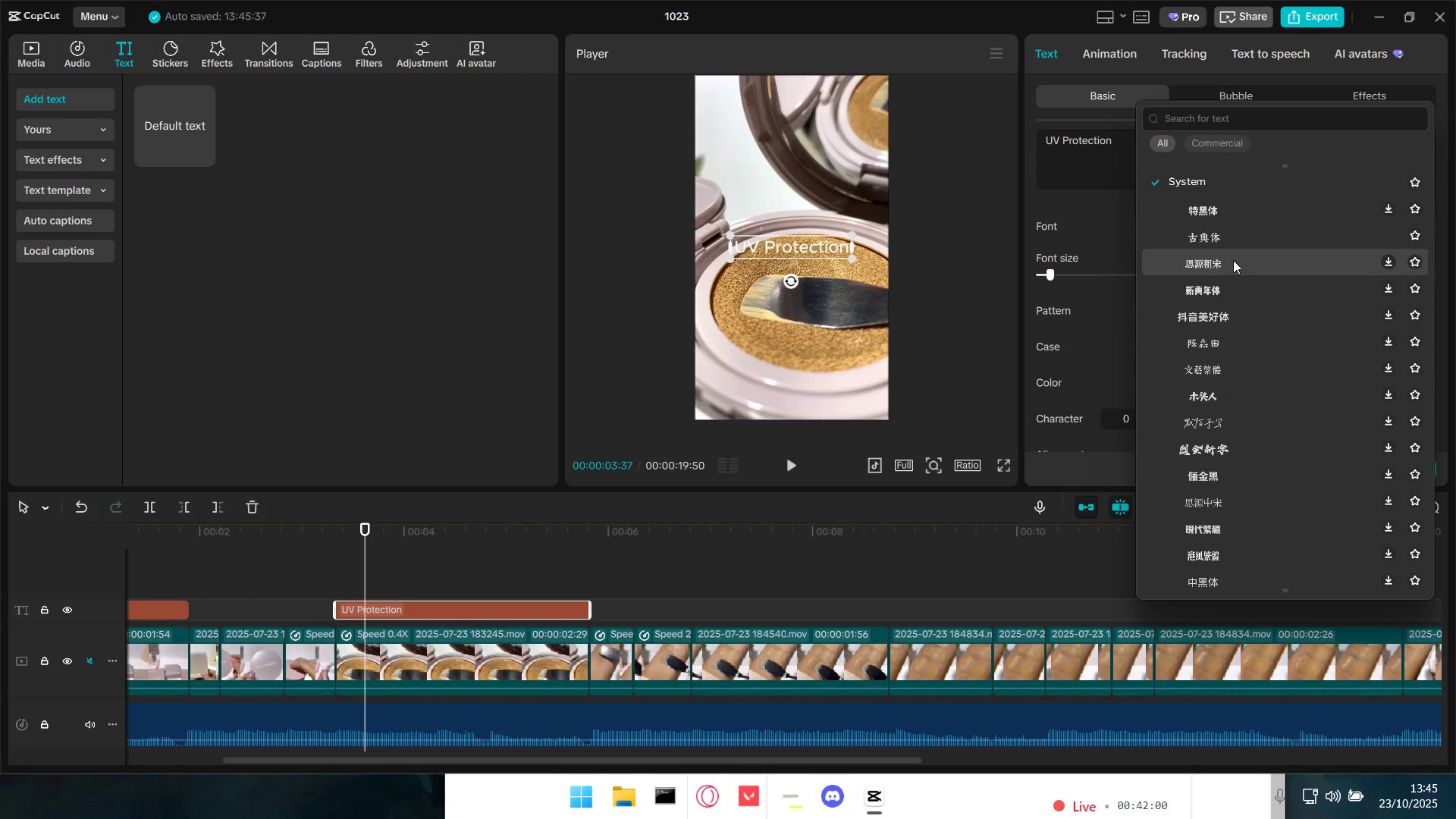 
scroll: coordinate [1252, 392], scroll_direction: down, amount: 102.0
 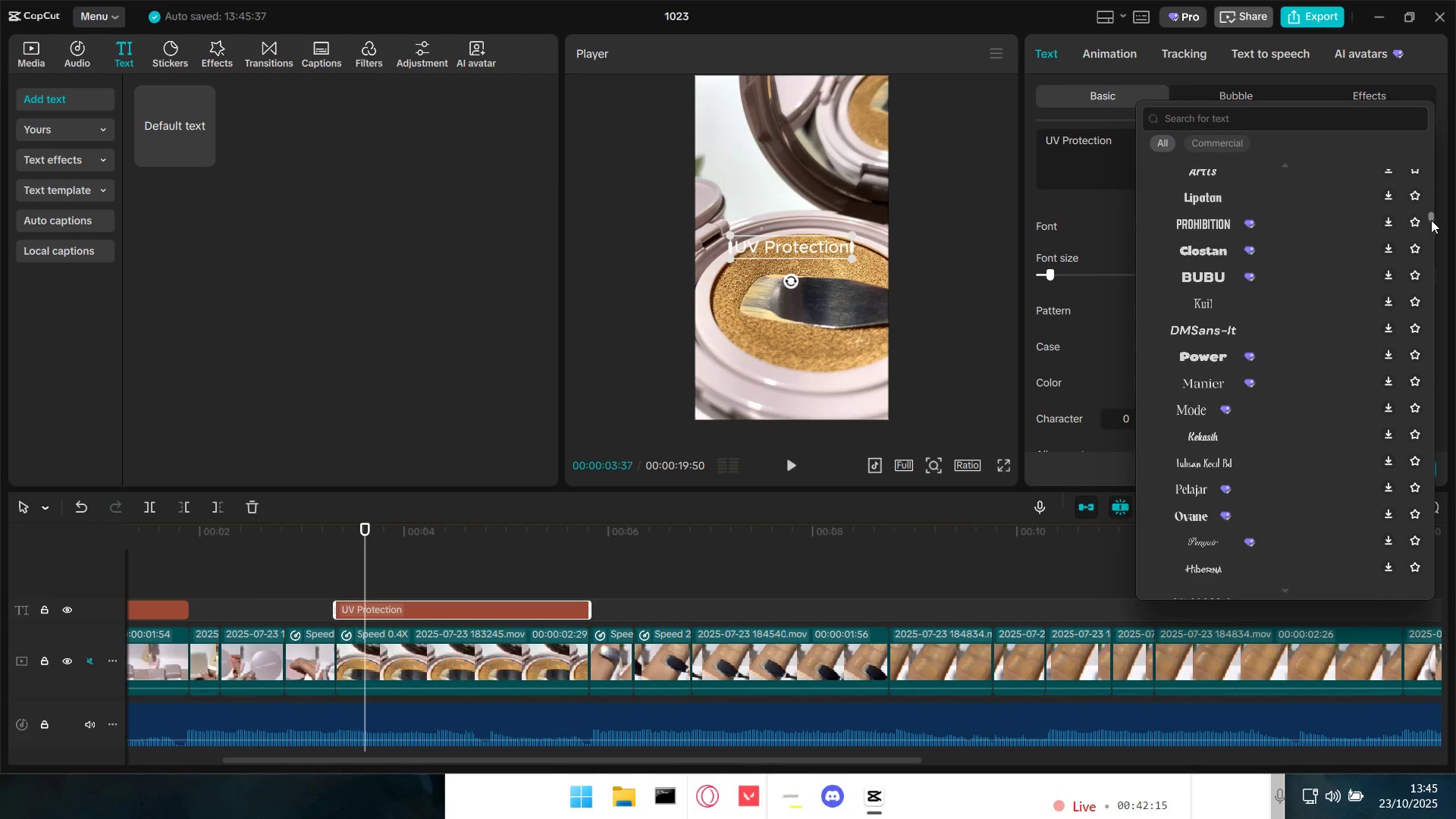 
left_click_drag(start_coordinate=[1432, 216], to_coordinate=[1432, 246])
 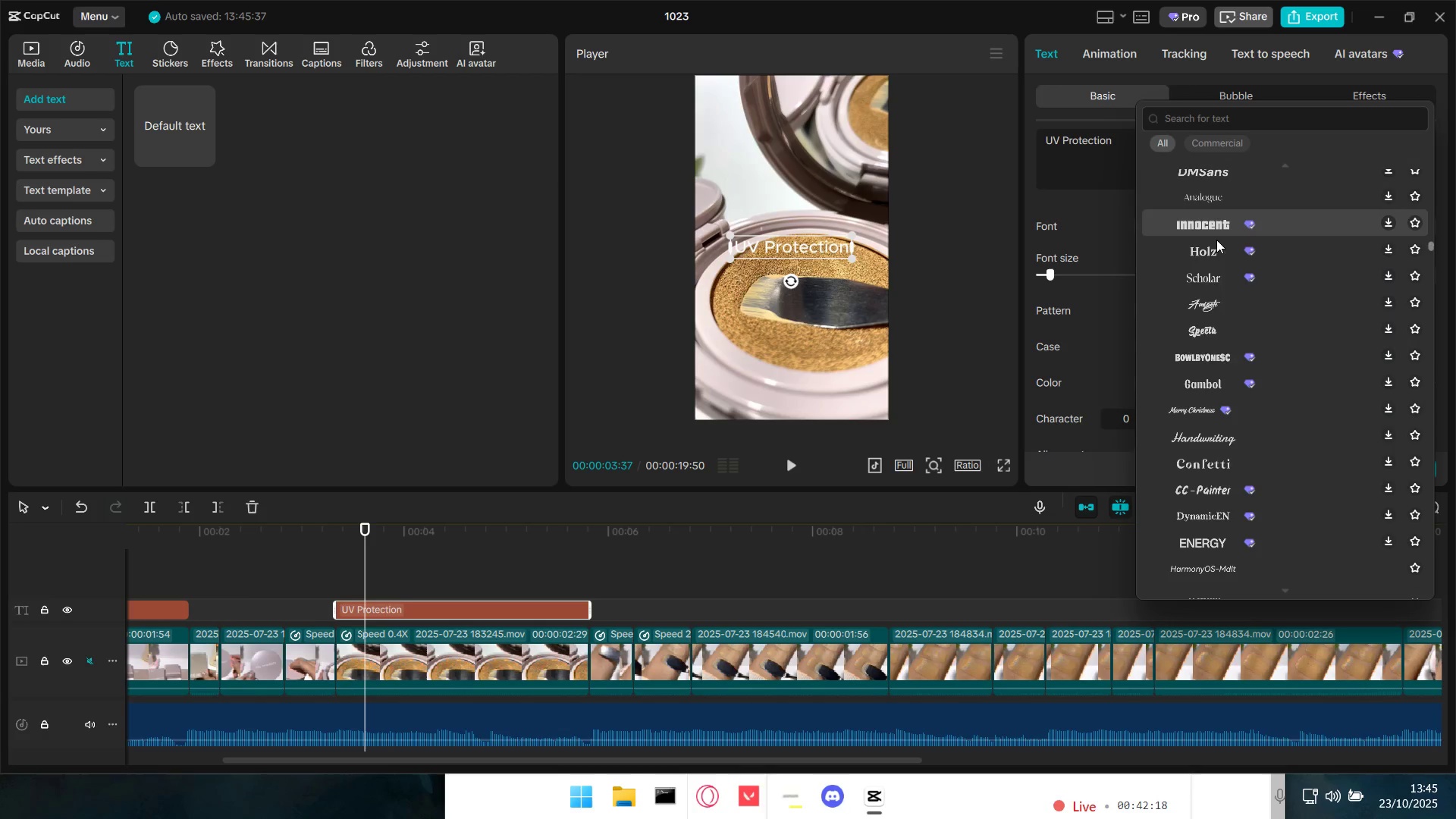 
scroll: coordinate [1219, 341], scroll_direction: up, amount: 4.0
 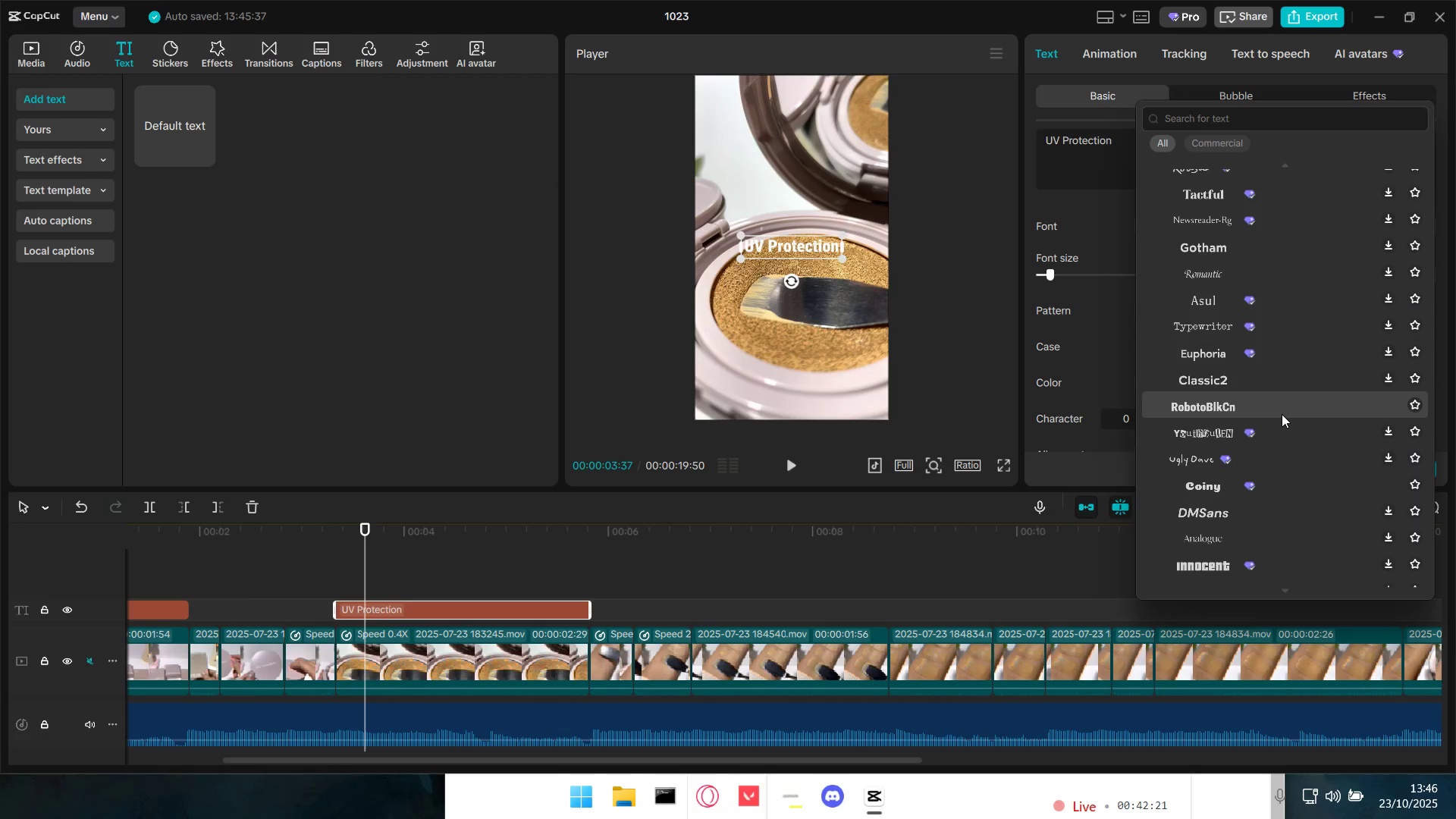 
scroll: coordinate [1282, 414], scroll_direction: down, amount: 8.0
 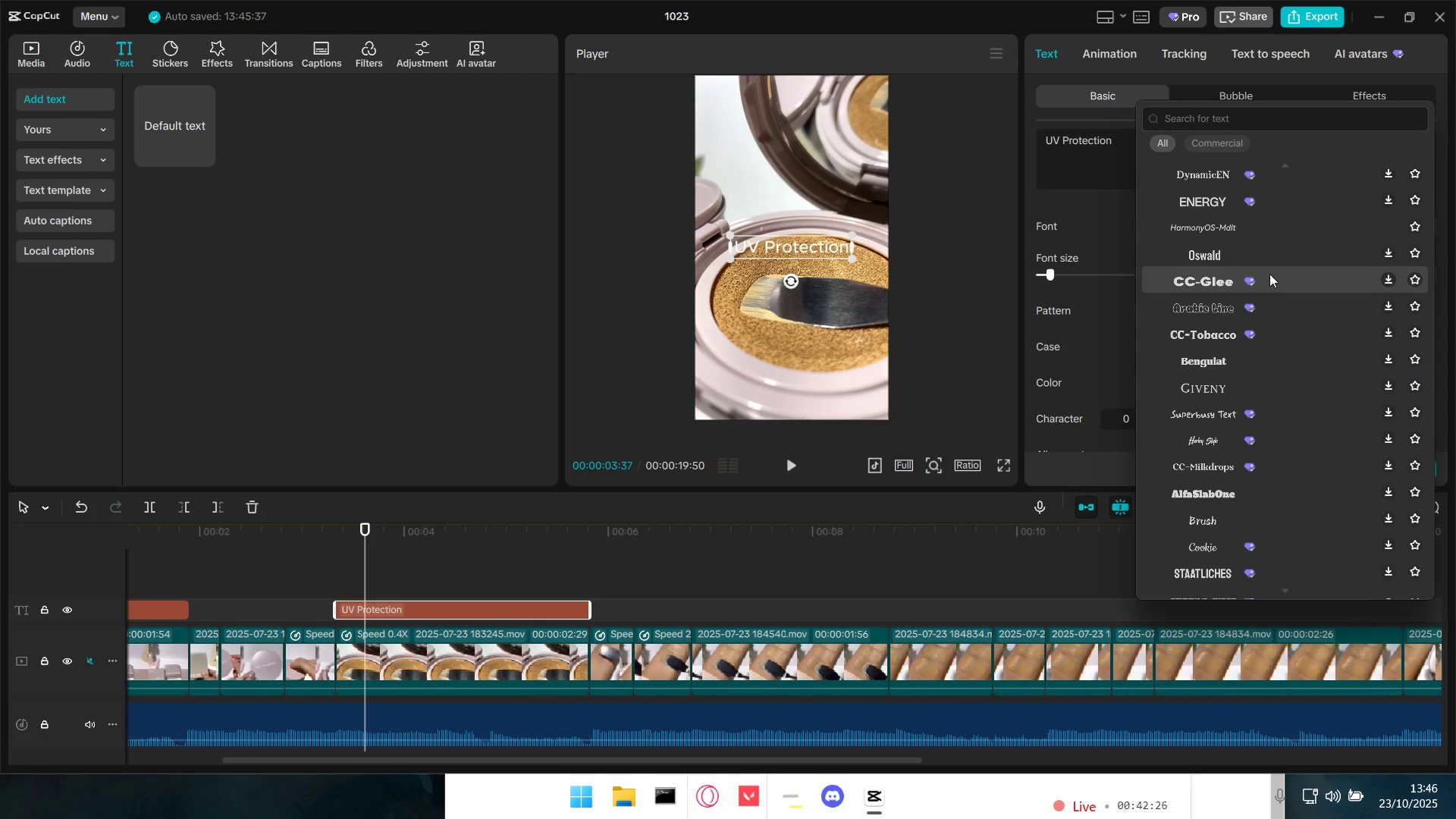 
wait(5.1)
 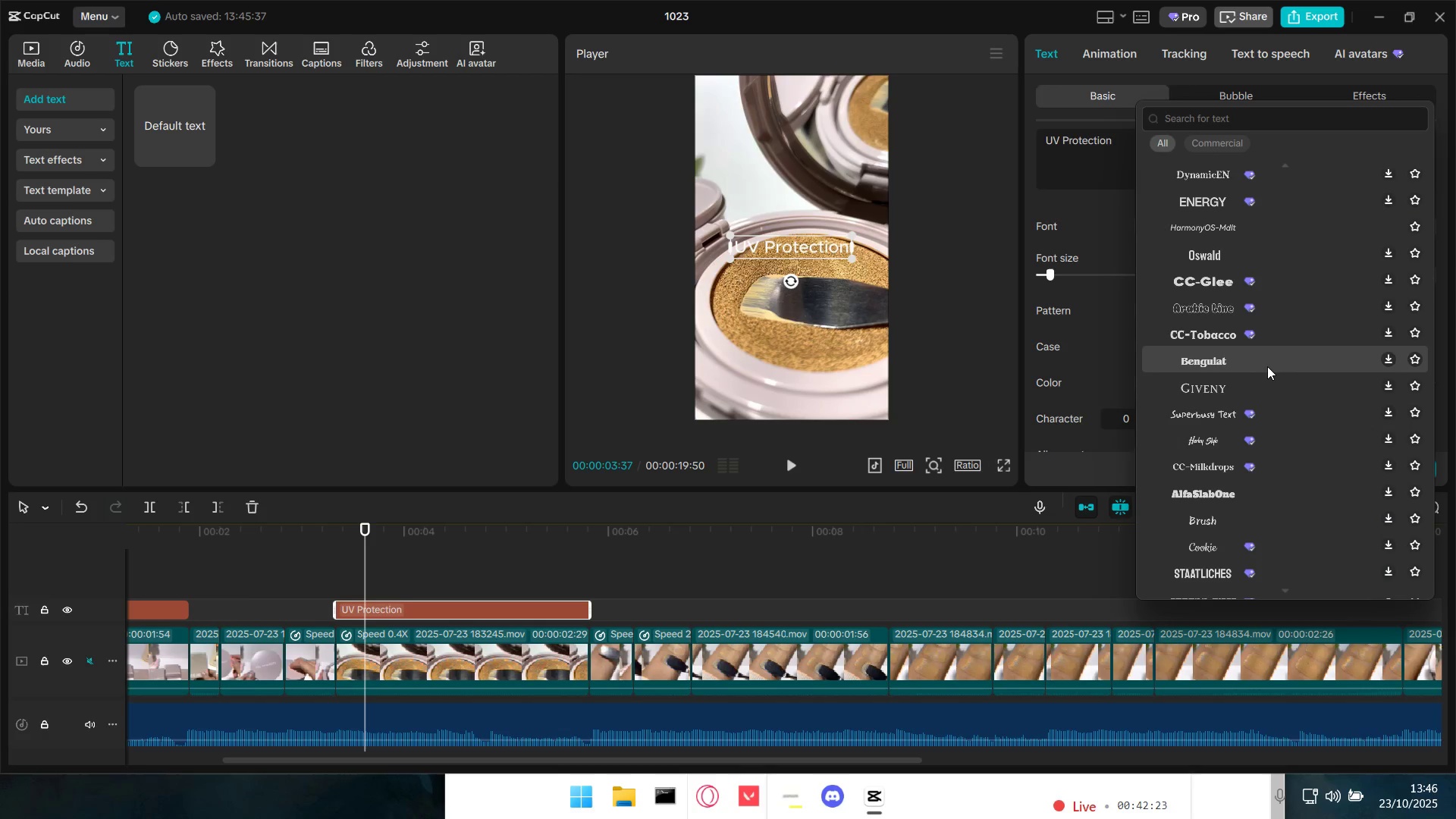 
scroll: coordinate [1282, 359], scroll_direction: down, amount: 7.0
 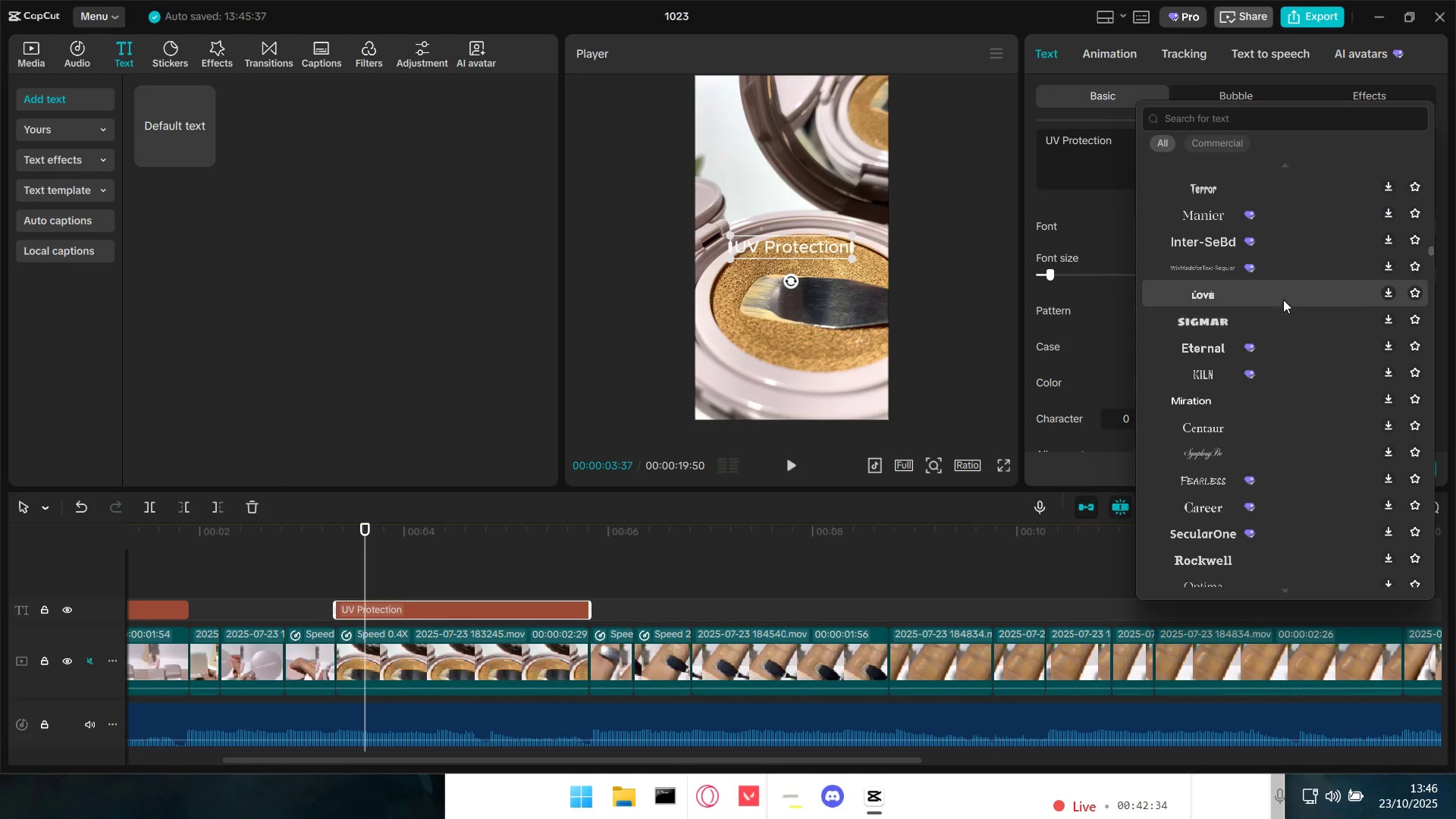 
left_click([1285, 296])
 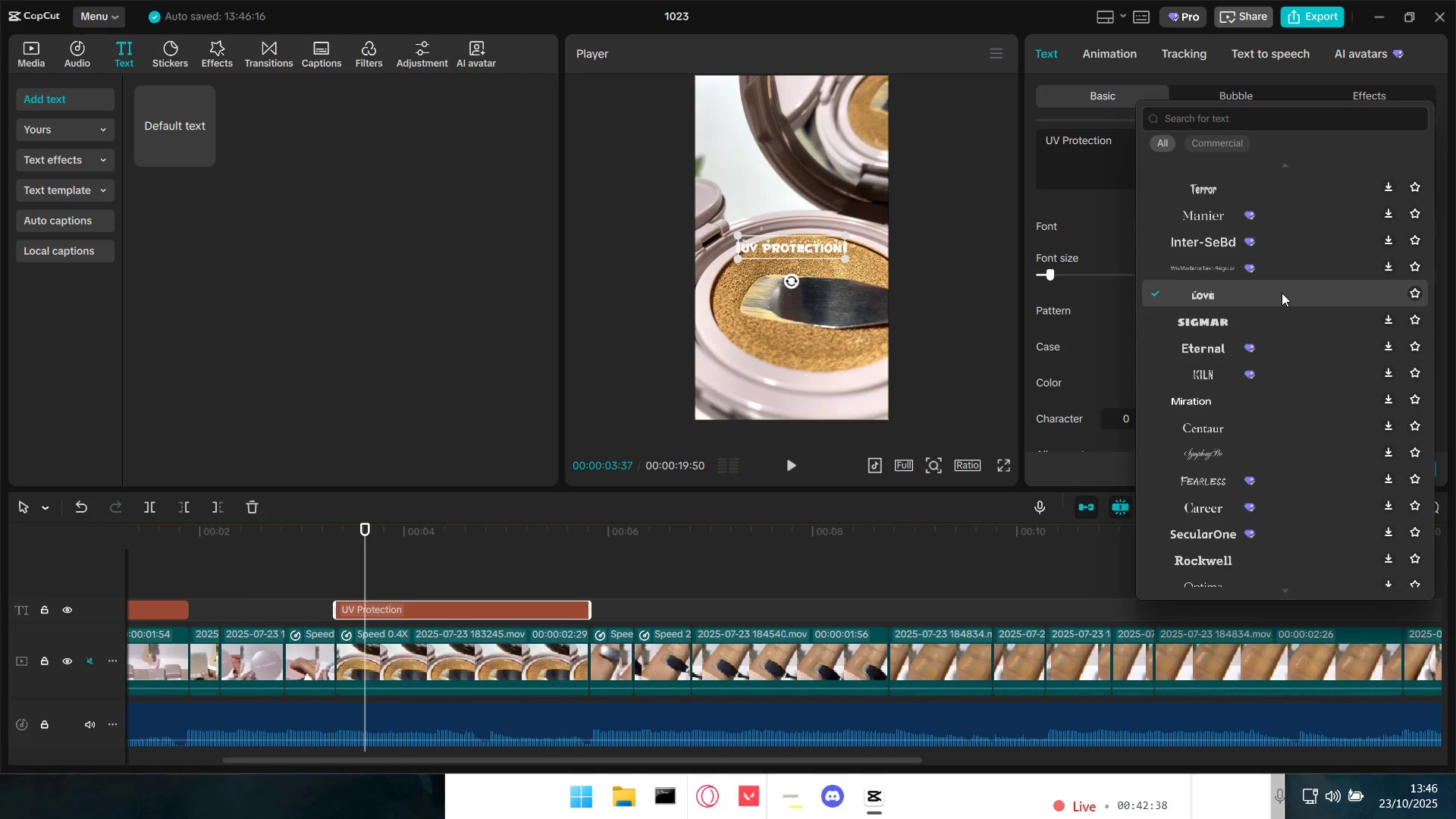 
wait(5.12)
 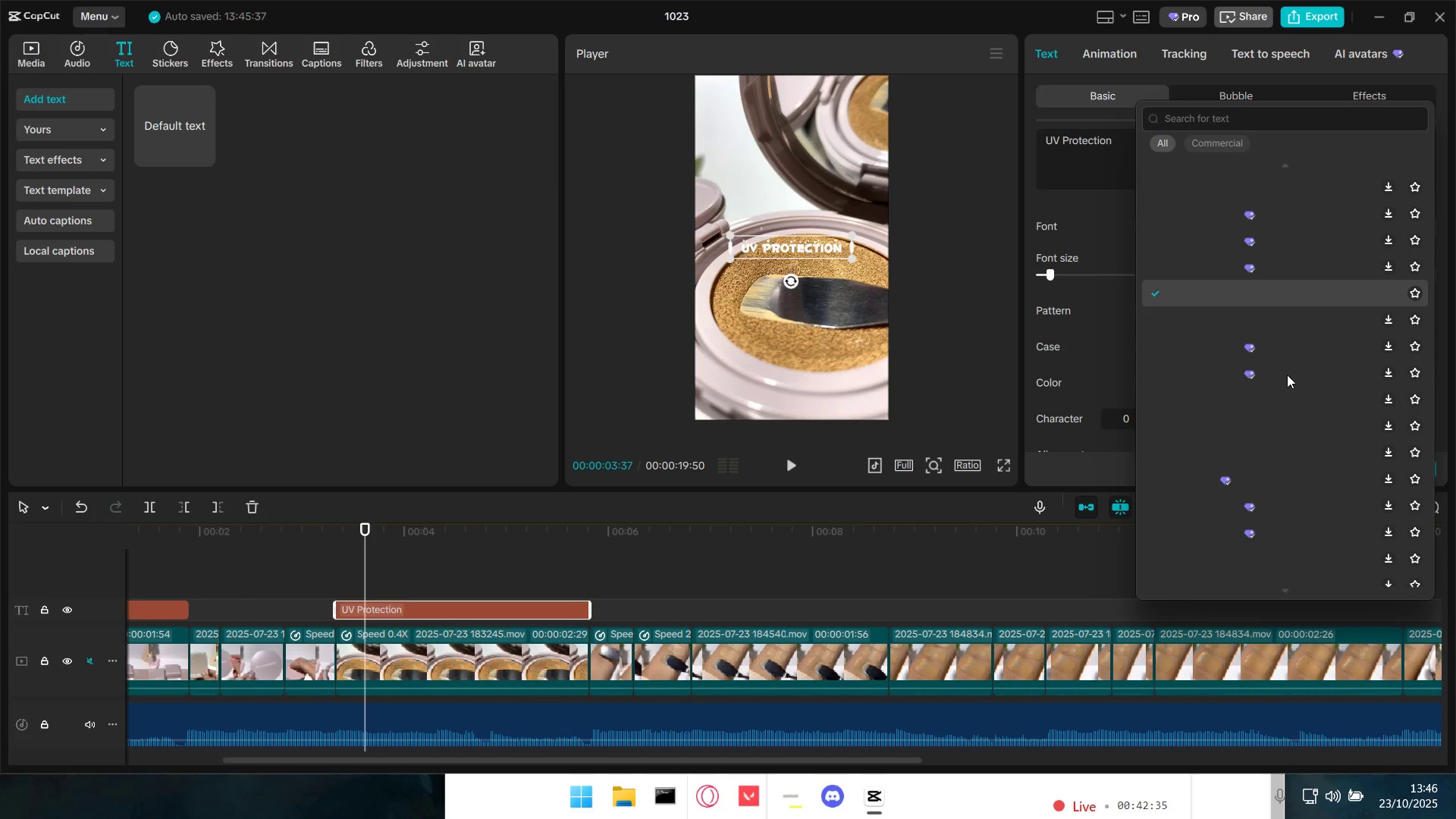 
scroll: coordinate [1253, 460], scroll_direction: down, amount: 2.0
 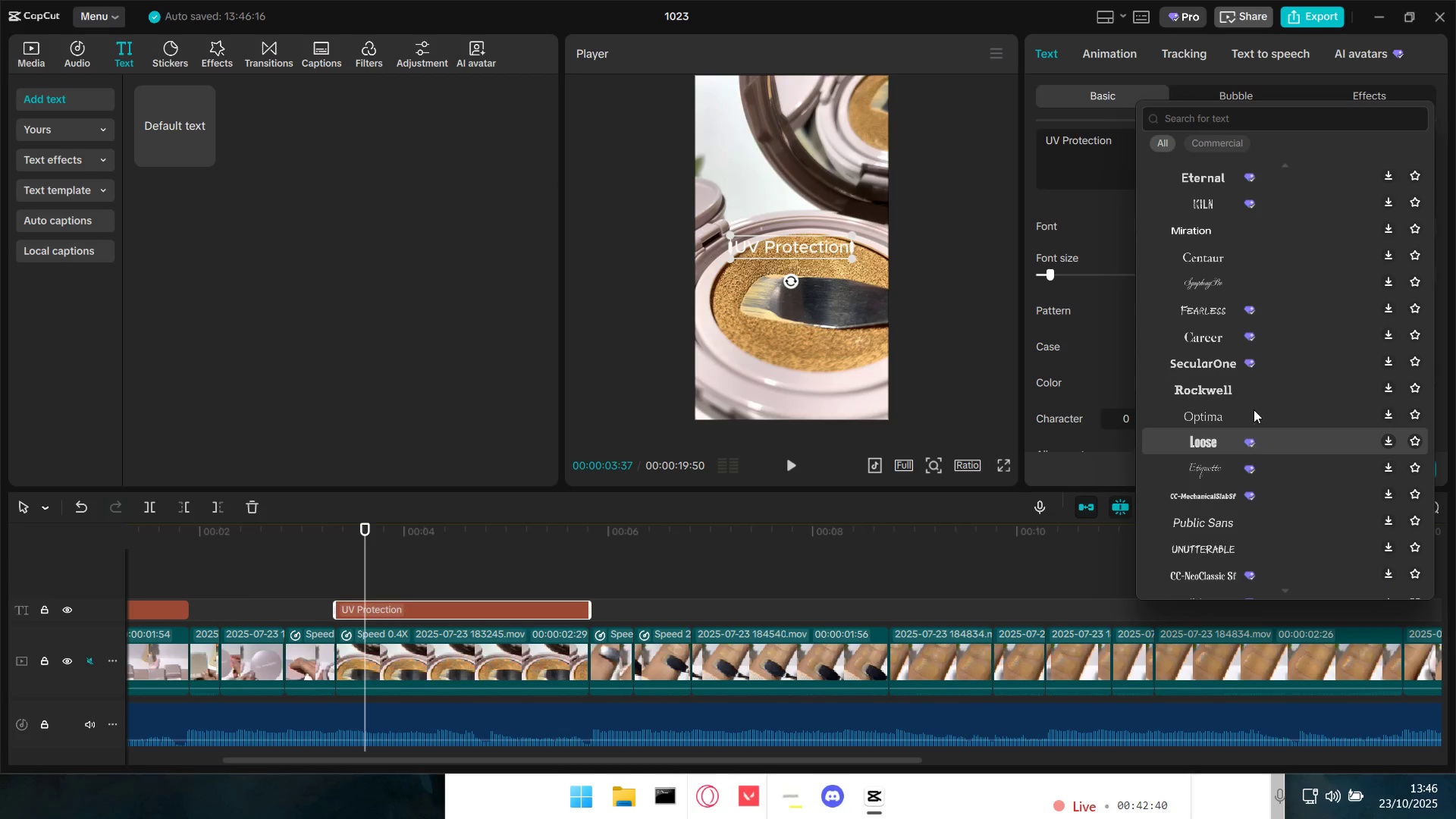 
scroll: coordinate [1250, 342], scroll_direction: up, amount: 6.0
 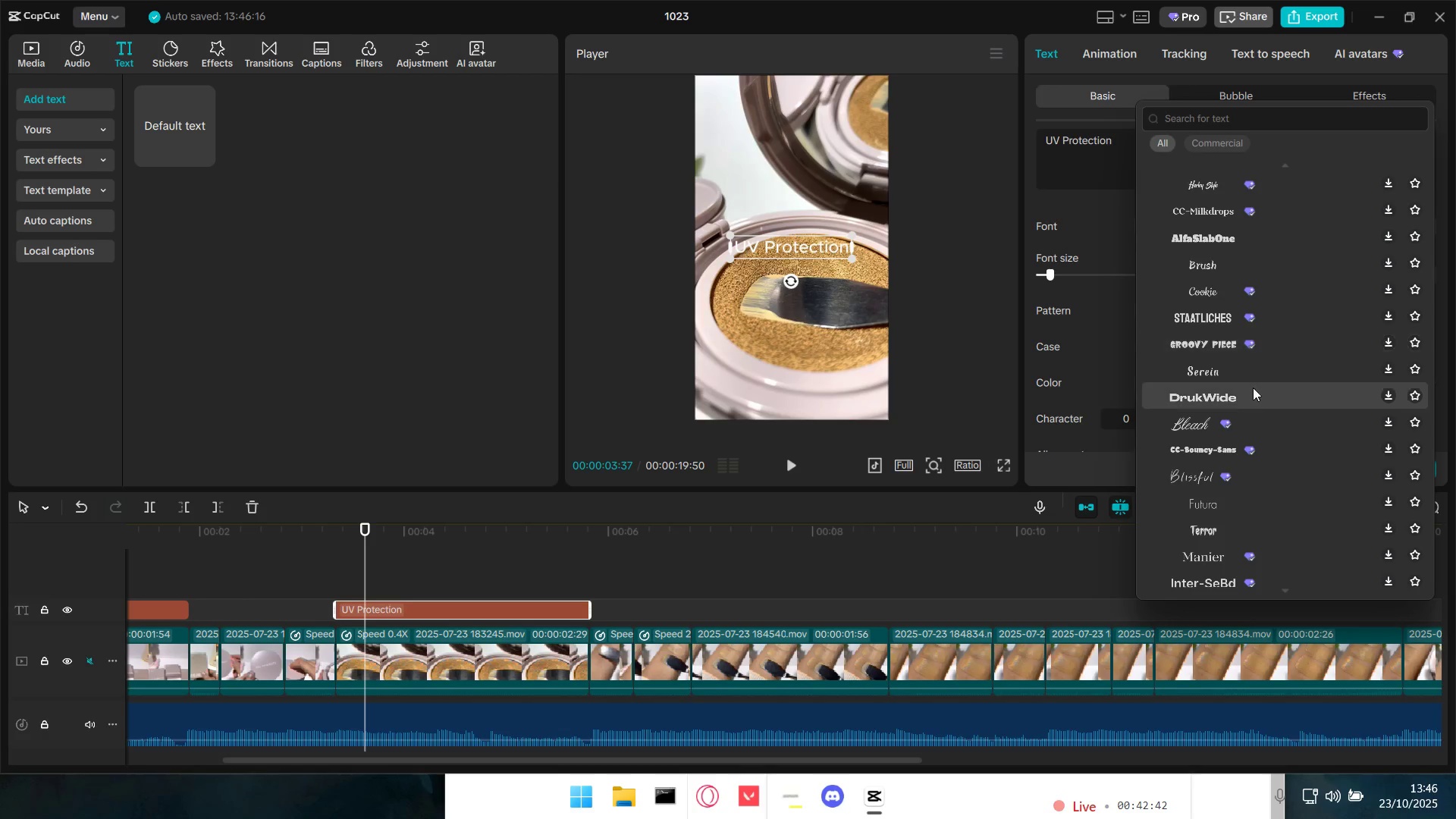 
scroll: coordinate [1252, 395], scroll_direction: down, amount: 2.0
 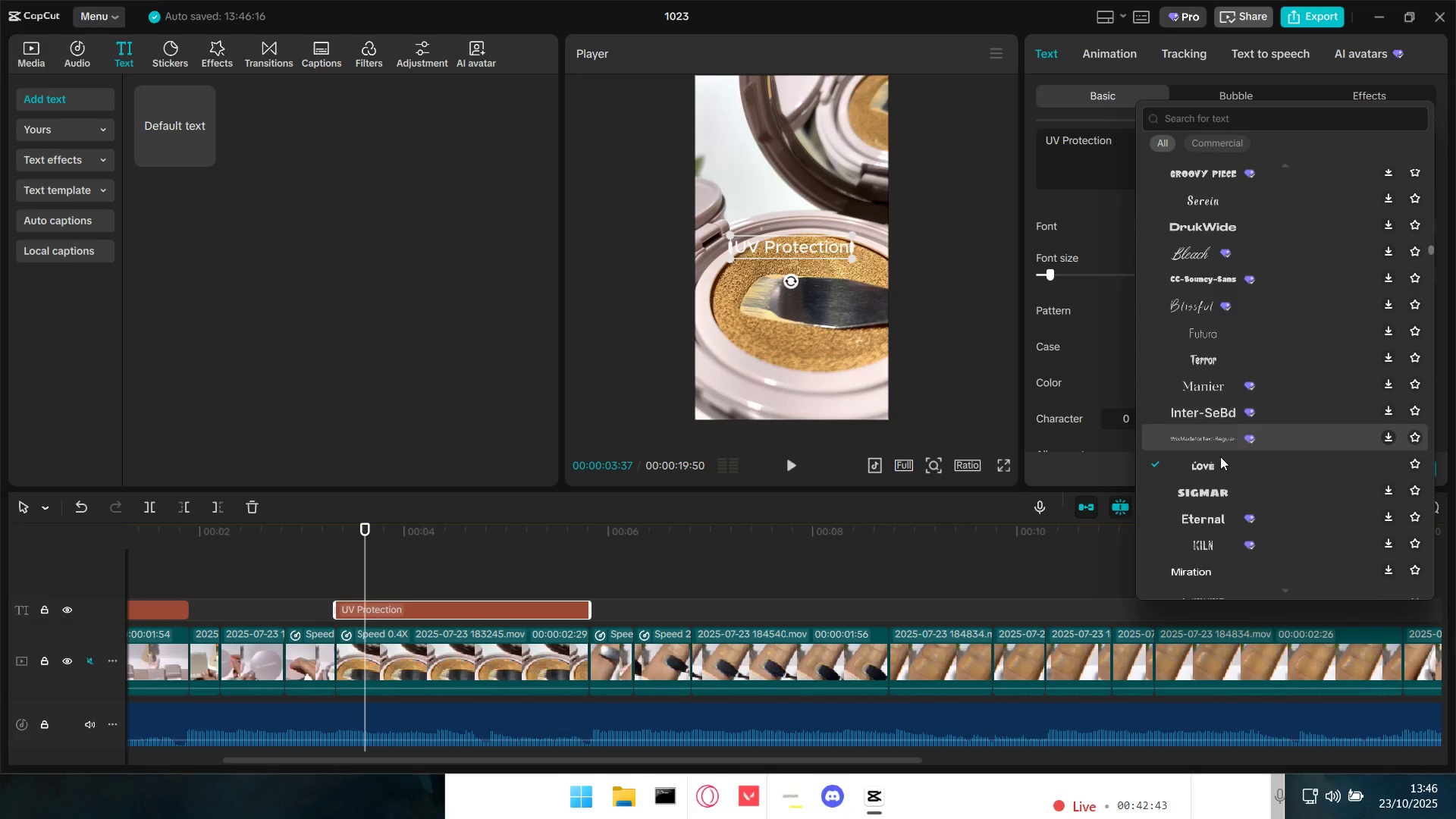 
left_click([1212, 463])
 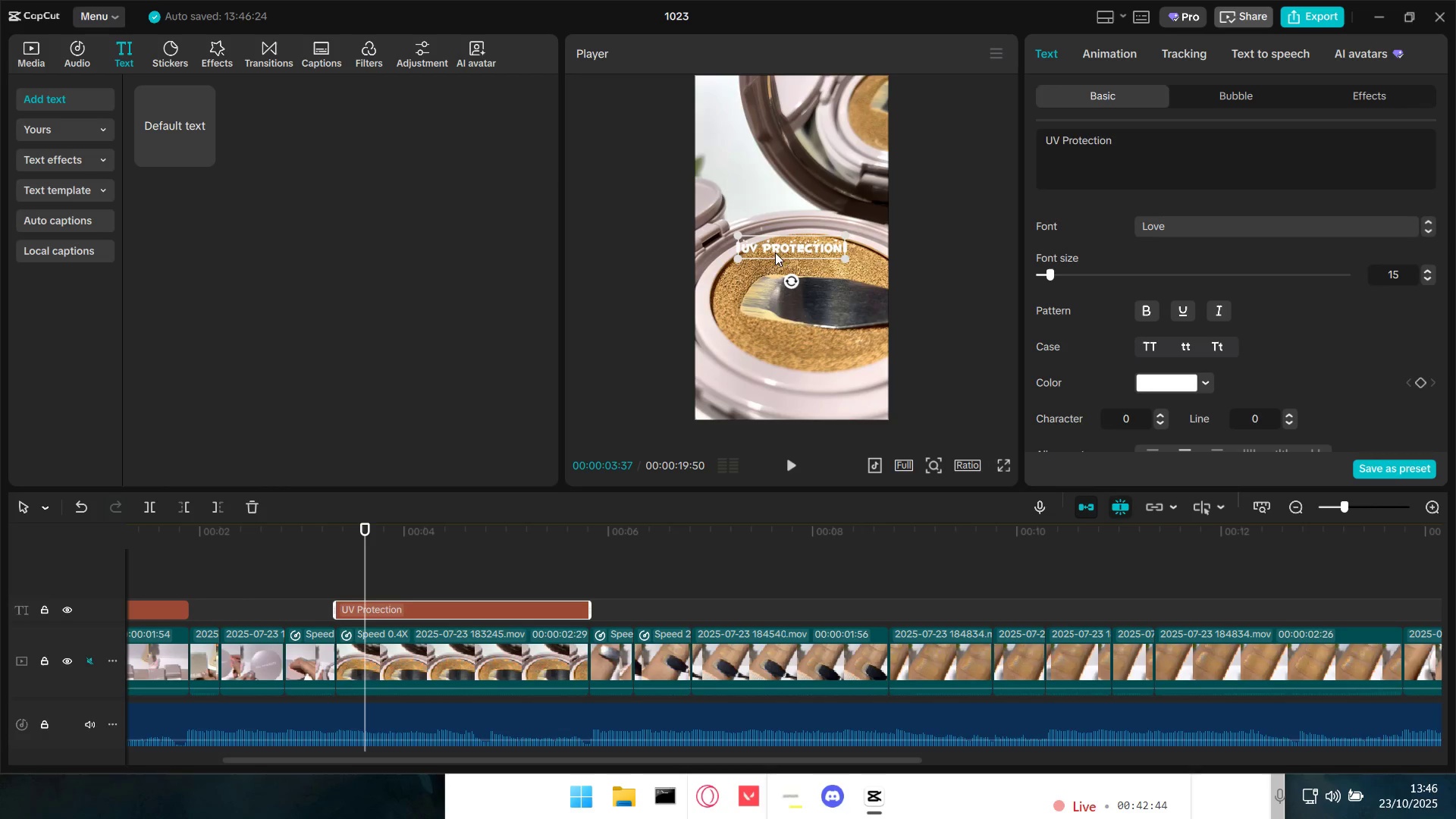 
left_click_drag(start_coordinate=[776, 248], to_coordinate=[744, 190])
 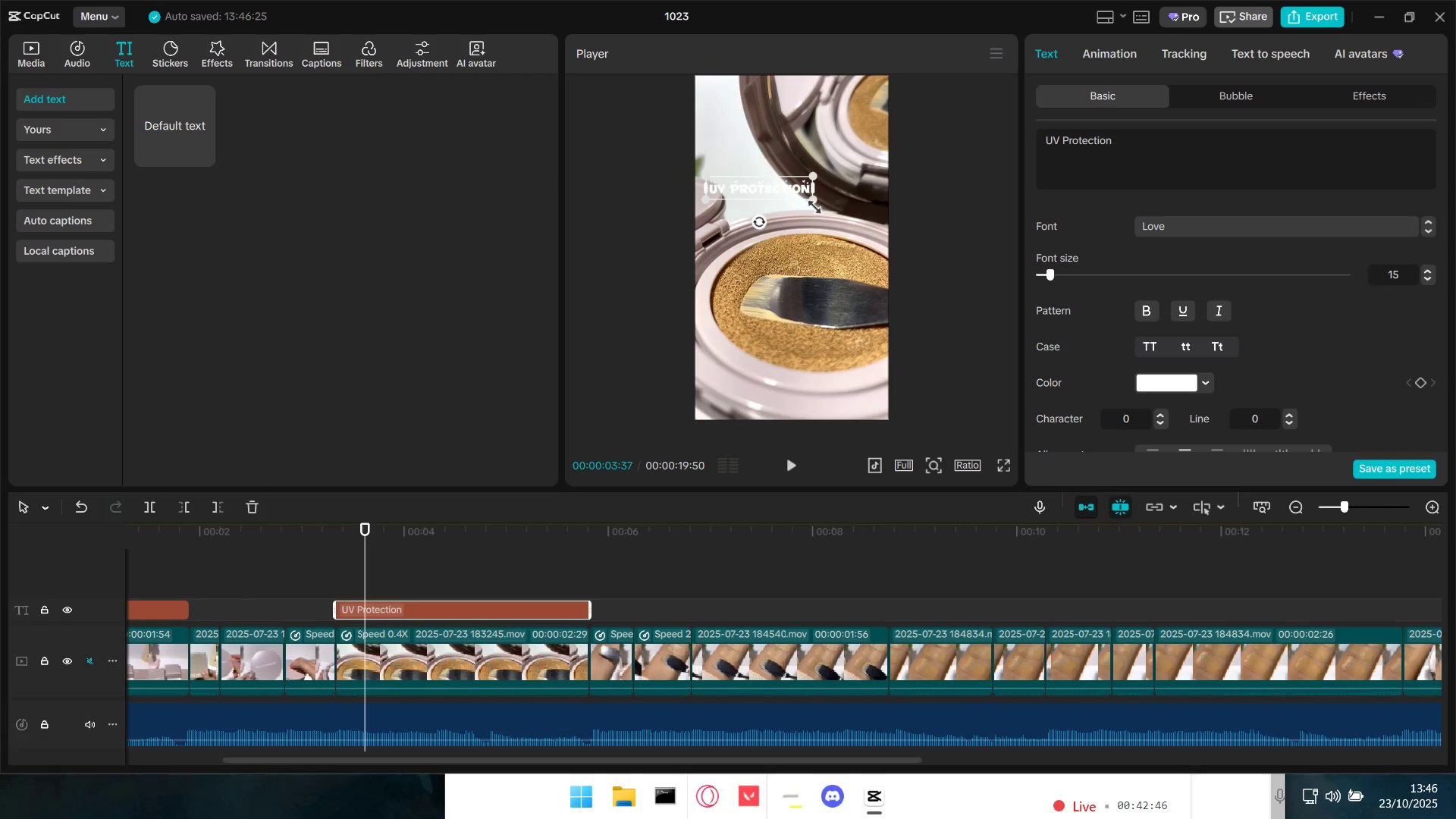 
left_click_drag(start_coordinate=[810, 202], to_coordinate=[787, 194])
 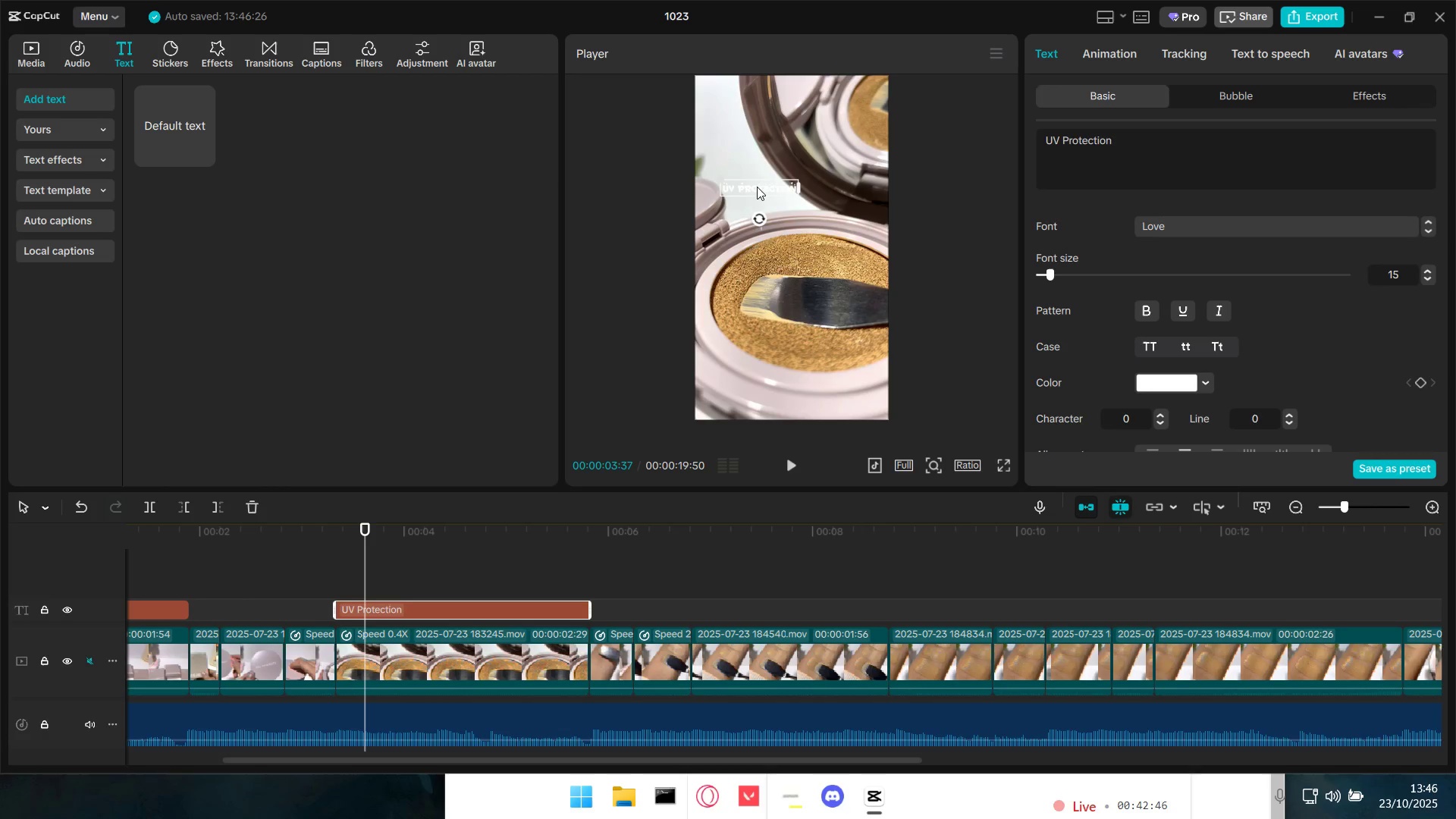 
left_click_drag(start_coordinate=[757, 187], to_coordinate=[739, 201])
 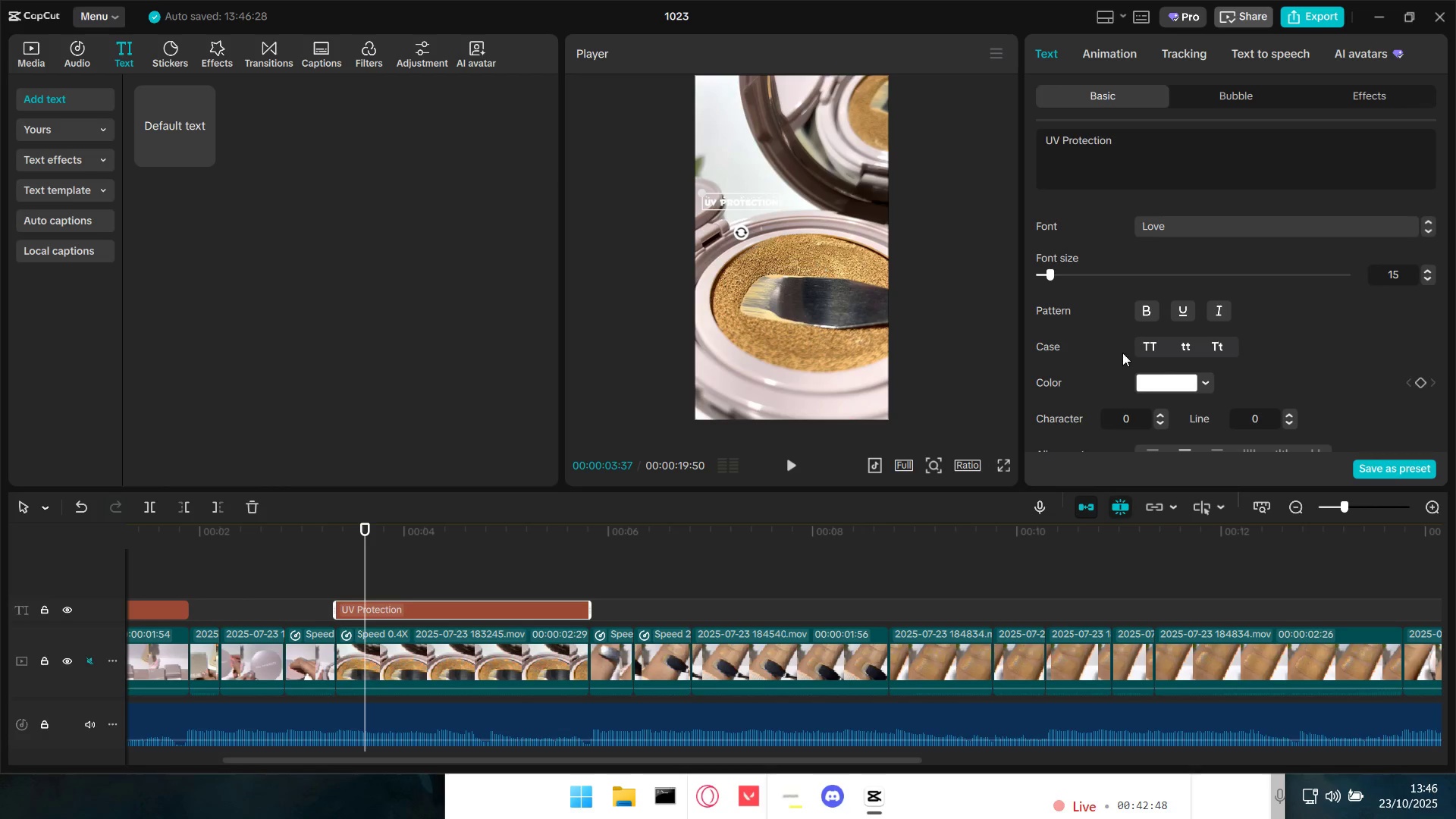 
scroll: coordinate [1238, 367], scroll_direction: down, amount: 26.0
 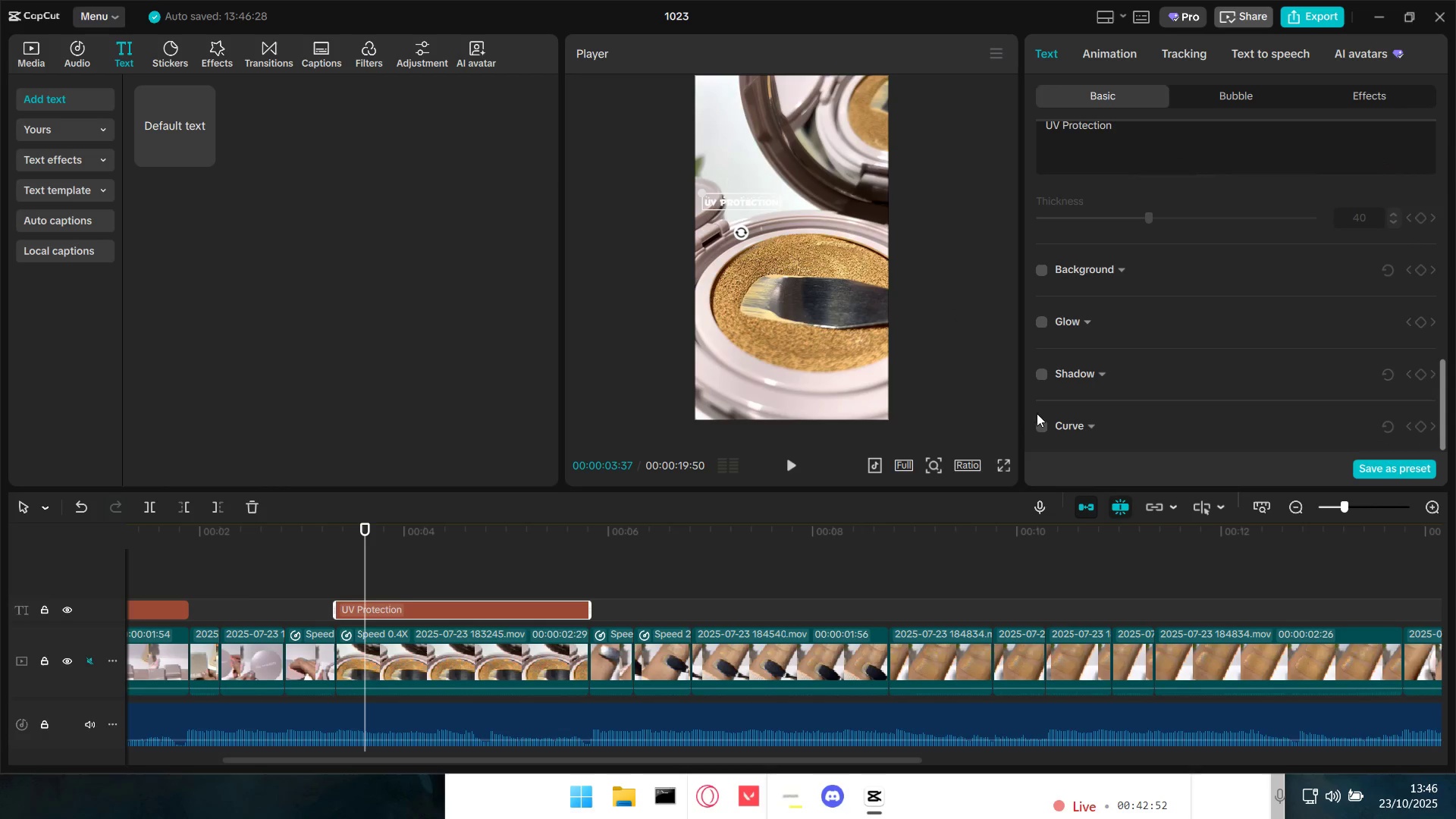 
left_click([1043, 425])
 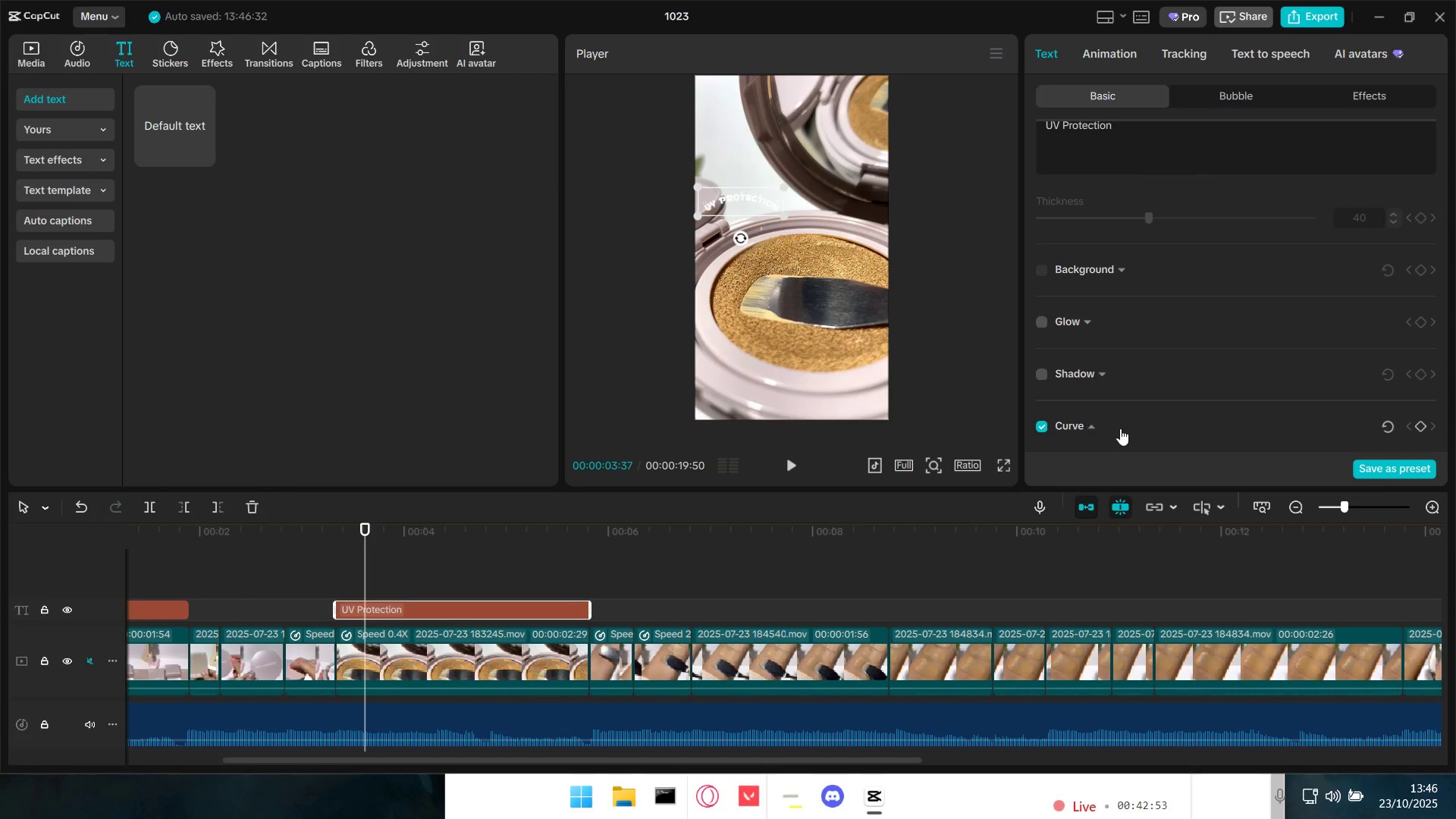 
scroll: coordinate [1210, 416], scroll_direction: down, amount: 4.0
 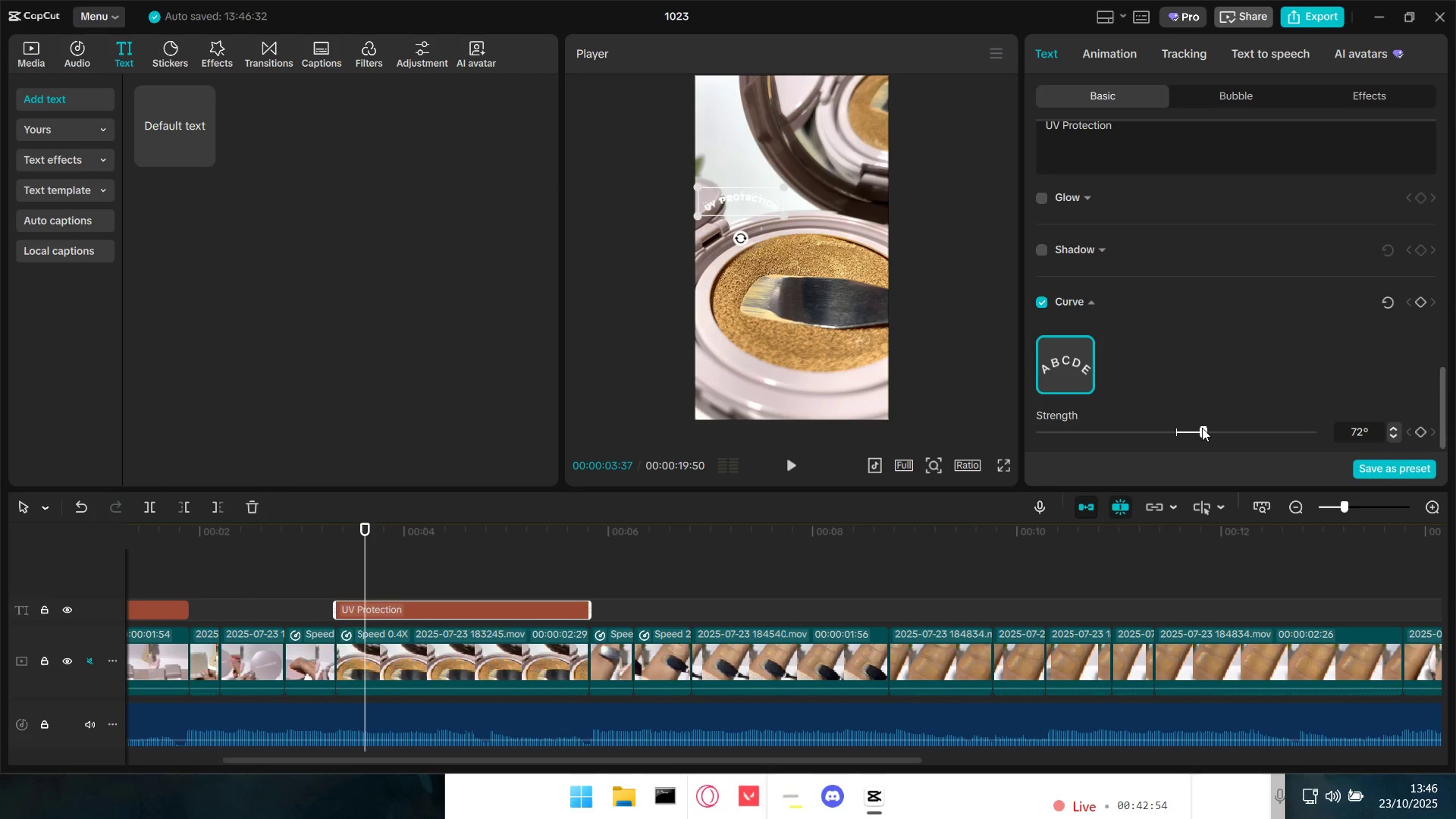 
left_click_drag(start_coordinate=[1201, 432], to_coordinate=[1203, 428])
 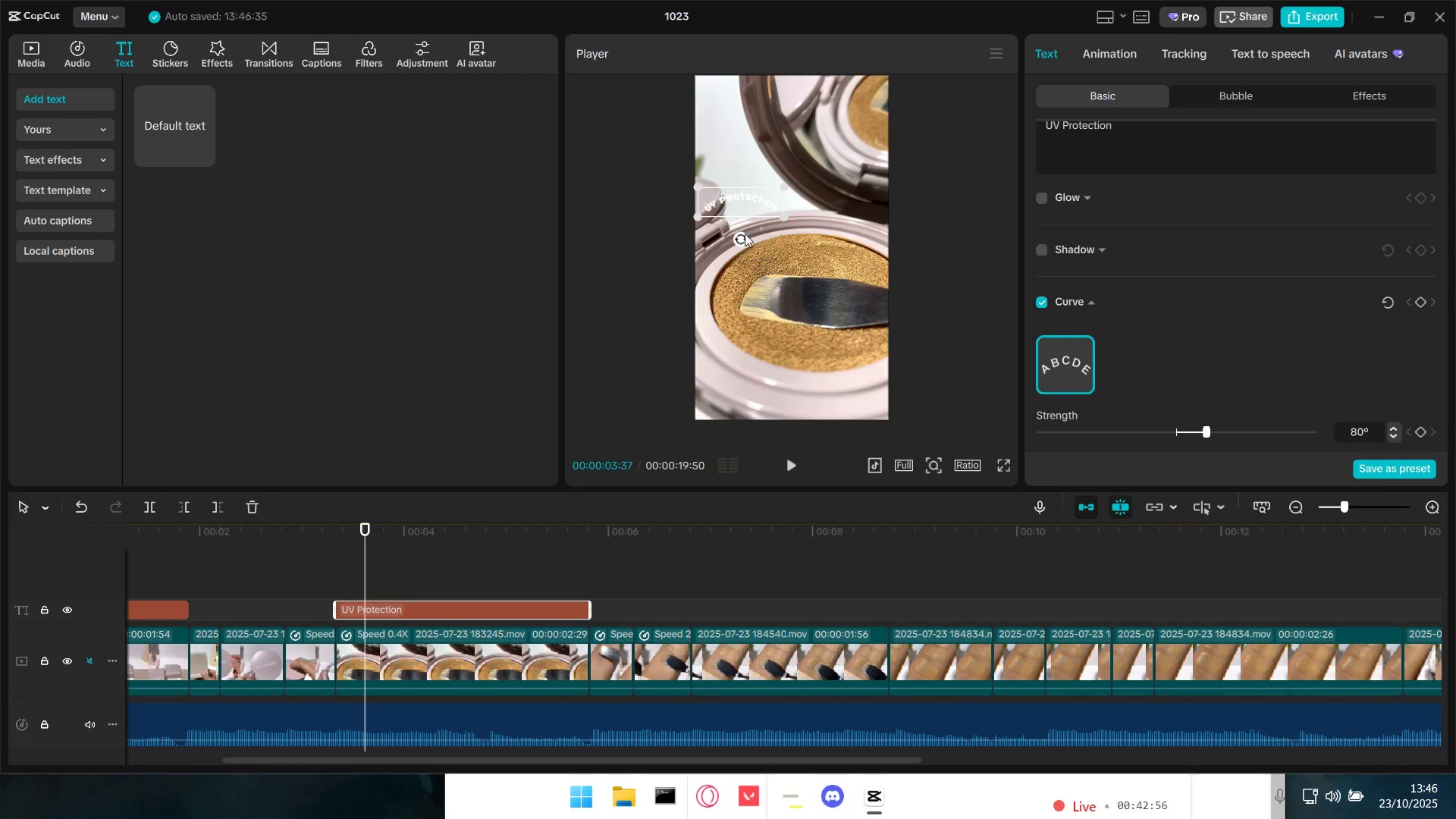 
left_click_drag(start_coordinate=[742, 237], to_coordinate=[758, 239])
 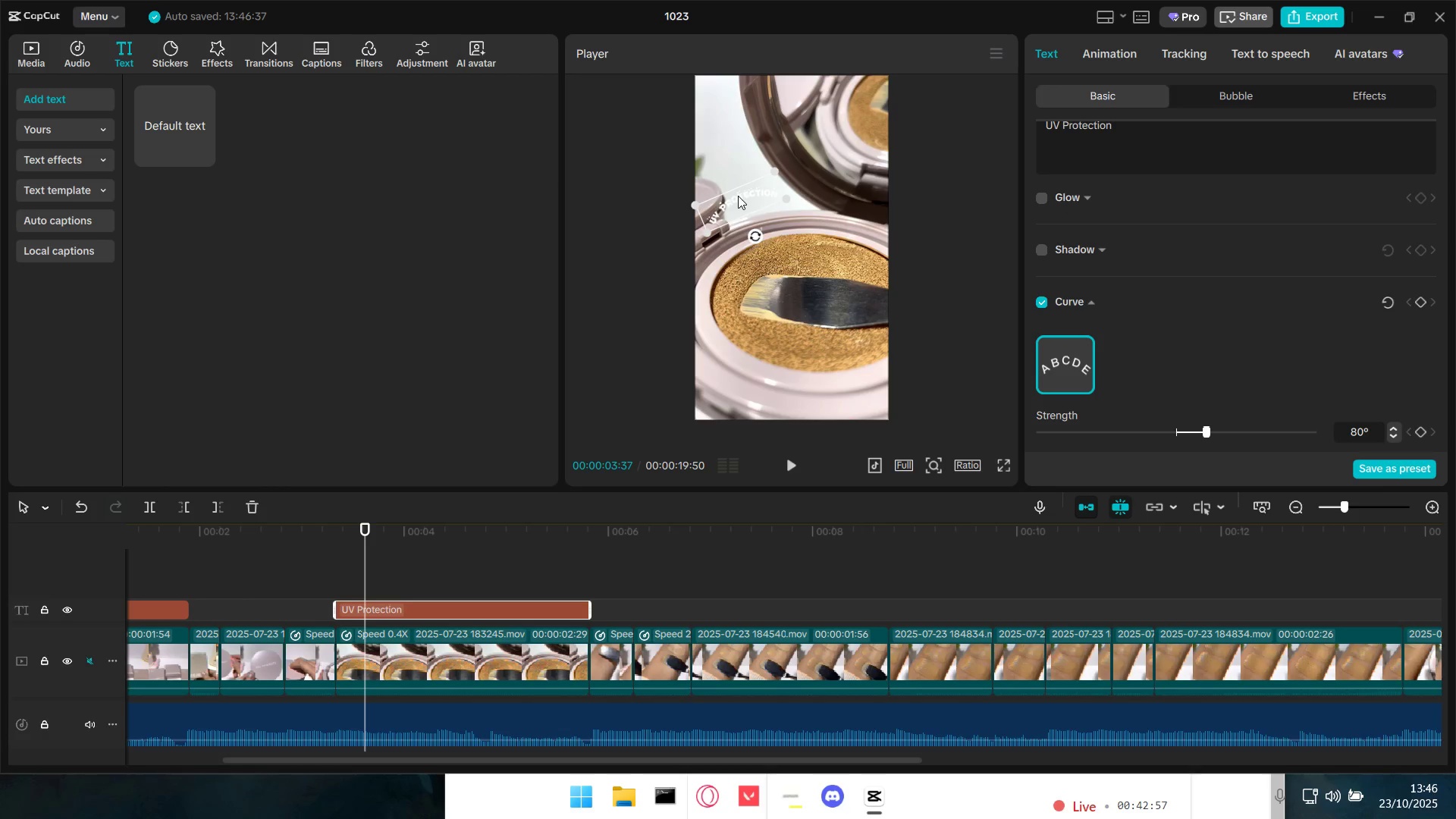 
left_click_drag(start_coordinate=[738, 195], to_coordinate=[739, 231])
 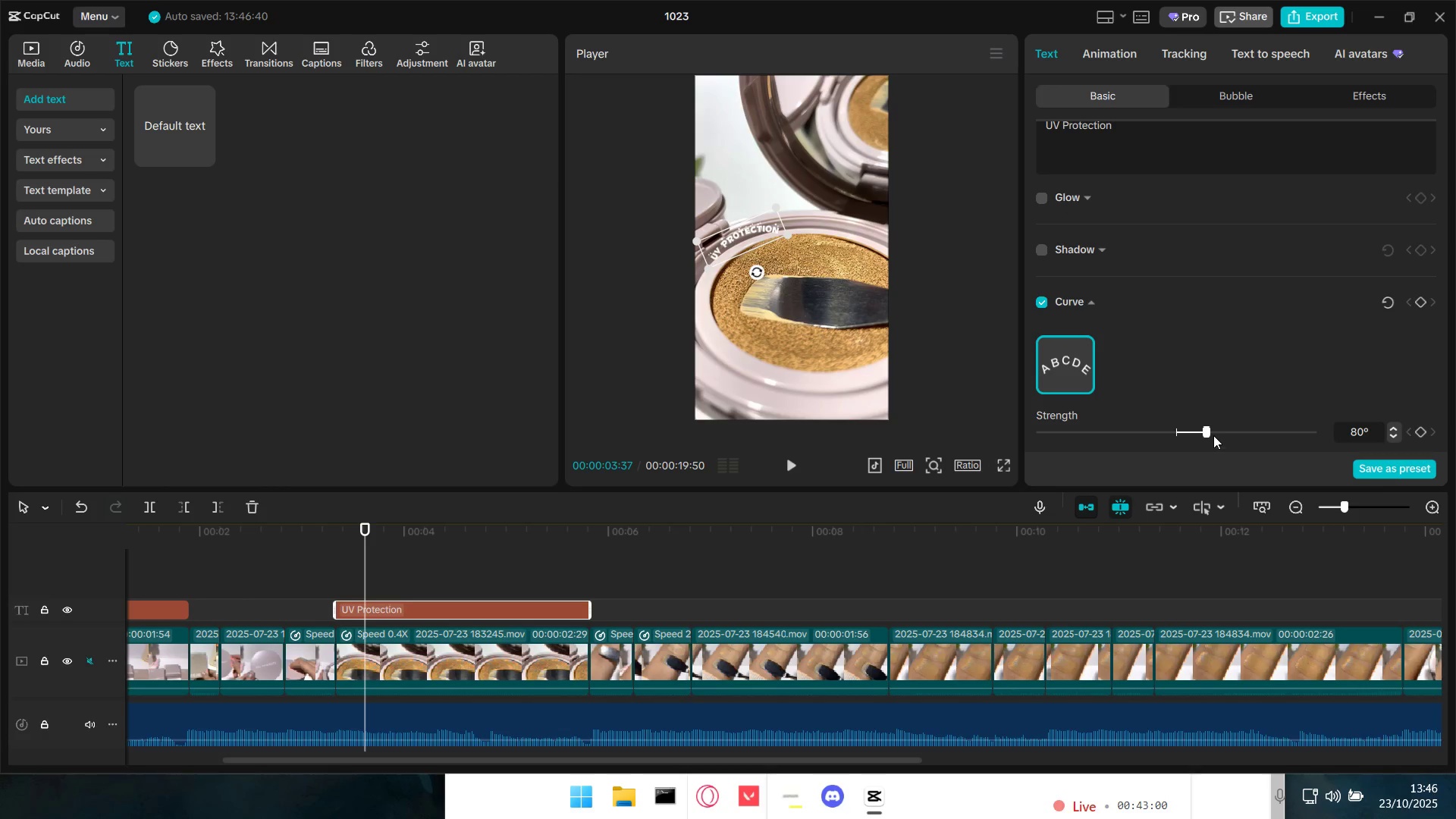 
left_click_drag(start_coordinate=[1205, 431], to_coordinate=[1192, 430])
 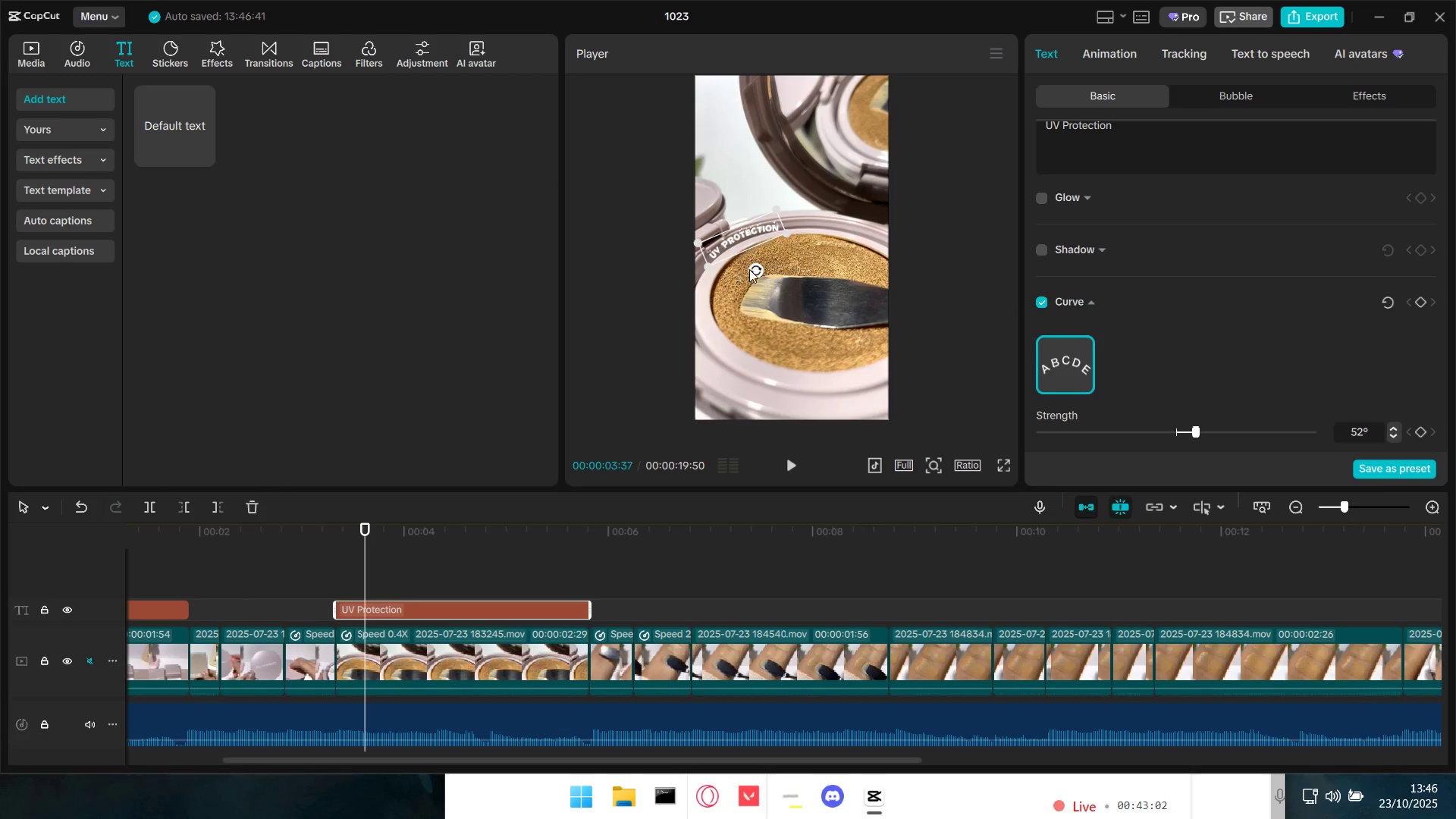 
mouse_move([751, 253])
 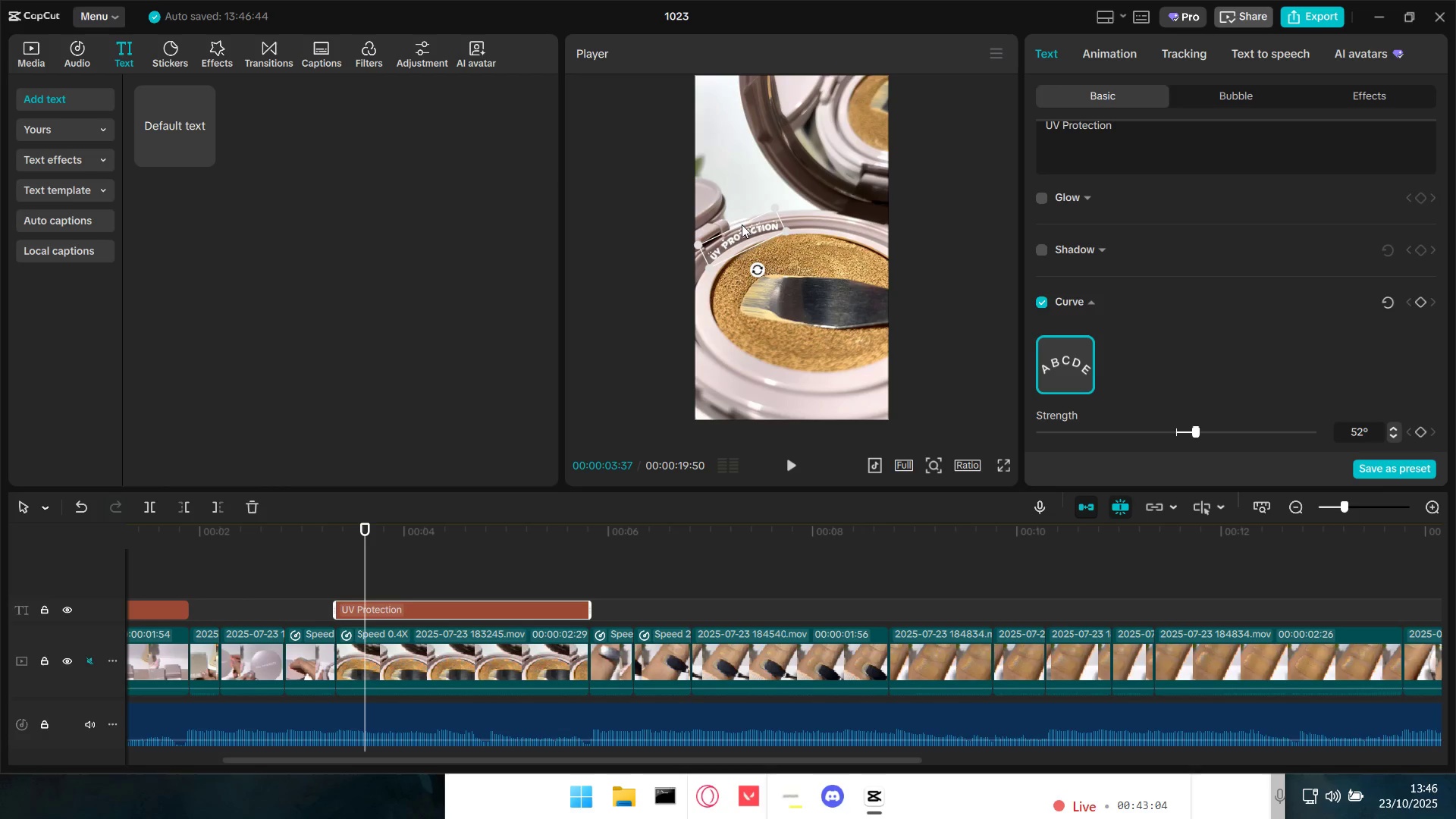 
left_click_drag(start_coordinate=[742, 224], to_coordinate=[738, 232])
 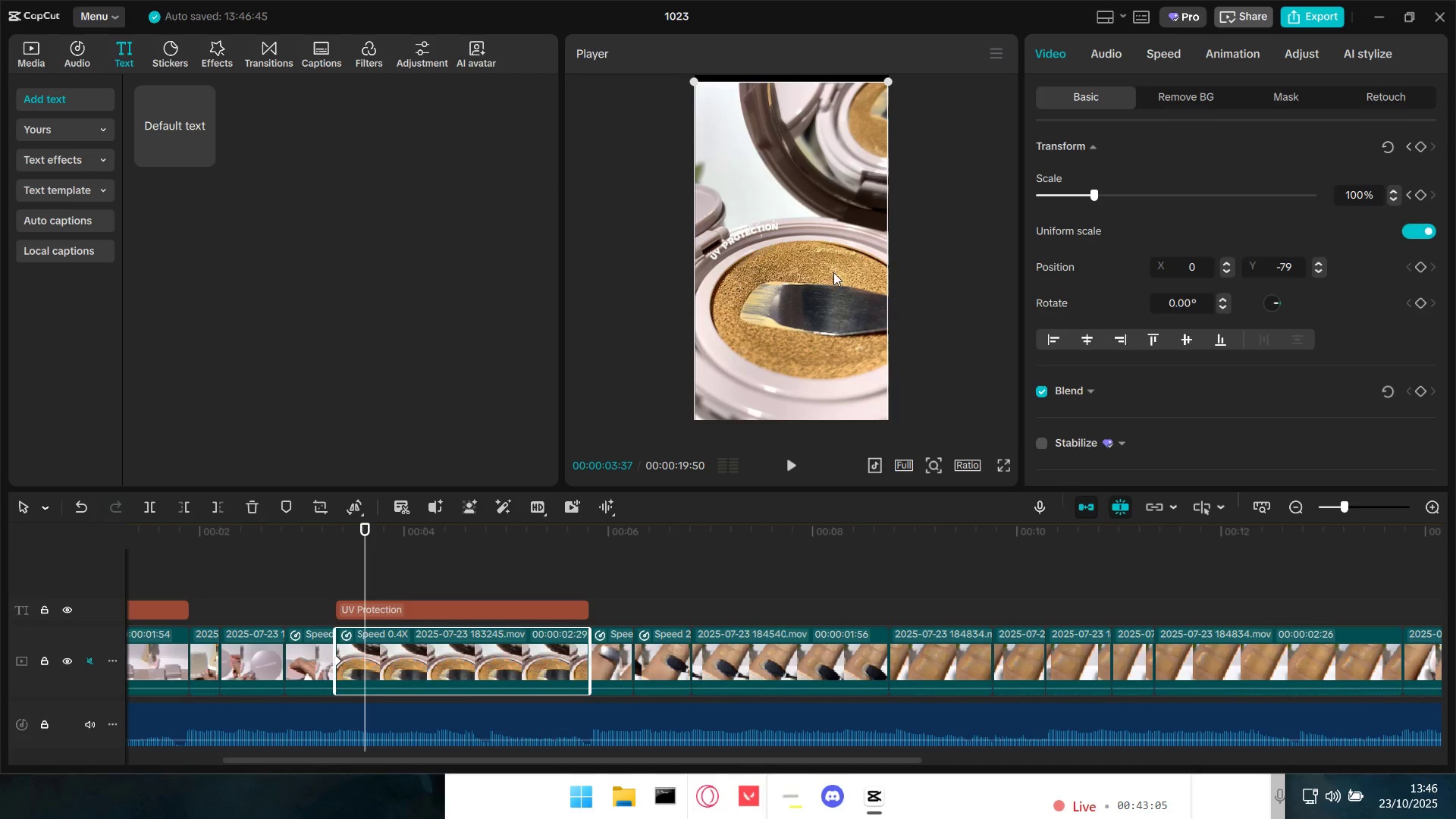 
key(Control+Z)
 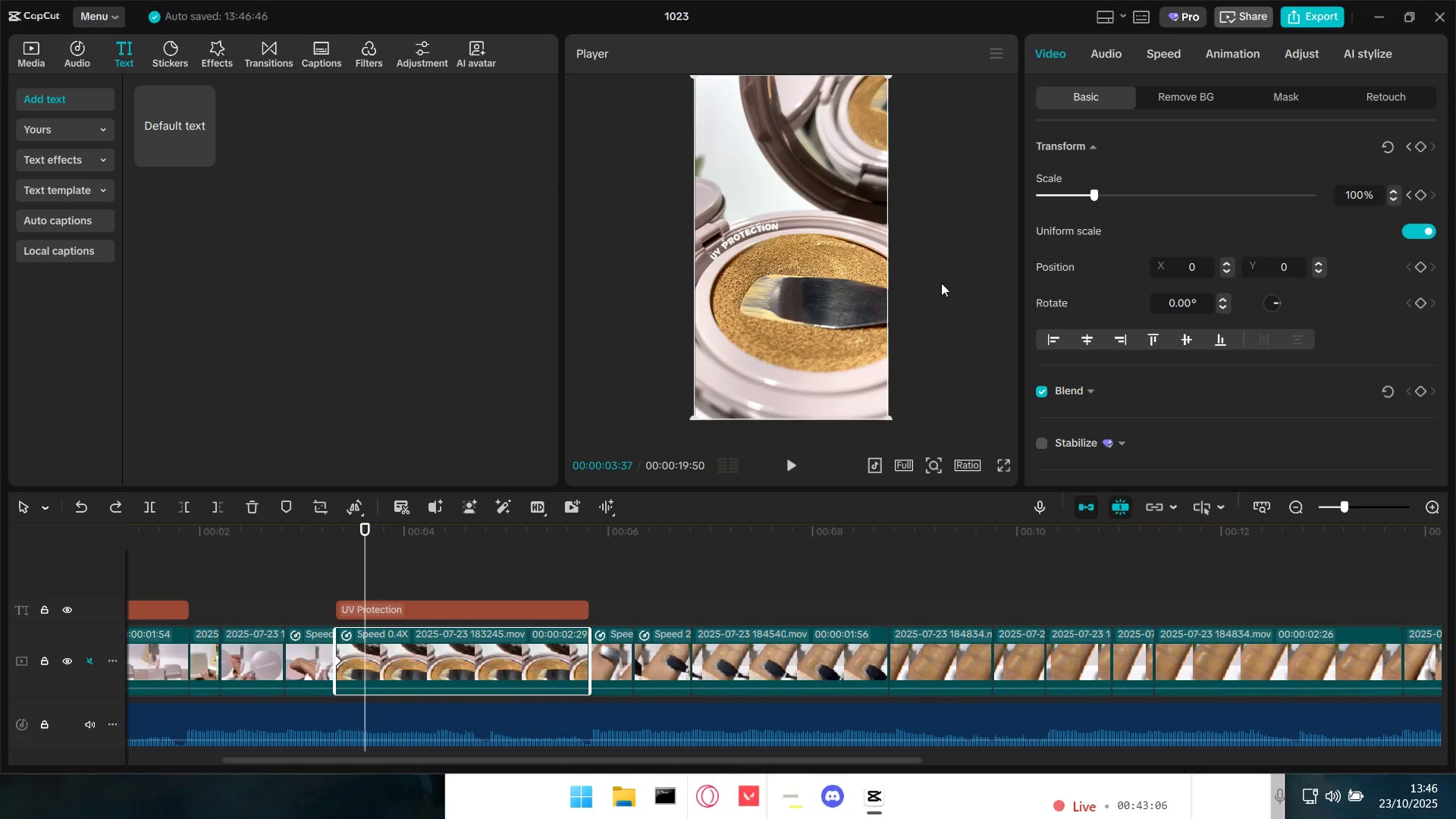 
hold_key(key=ControlLeft, duration=0.59)
scroll: coordinate [955, 316], scroll_direction: up, amount: 5.0
 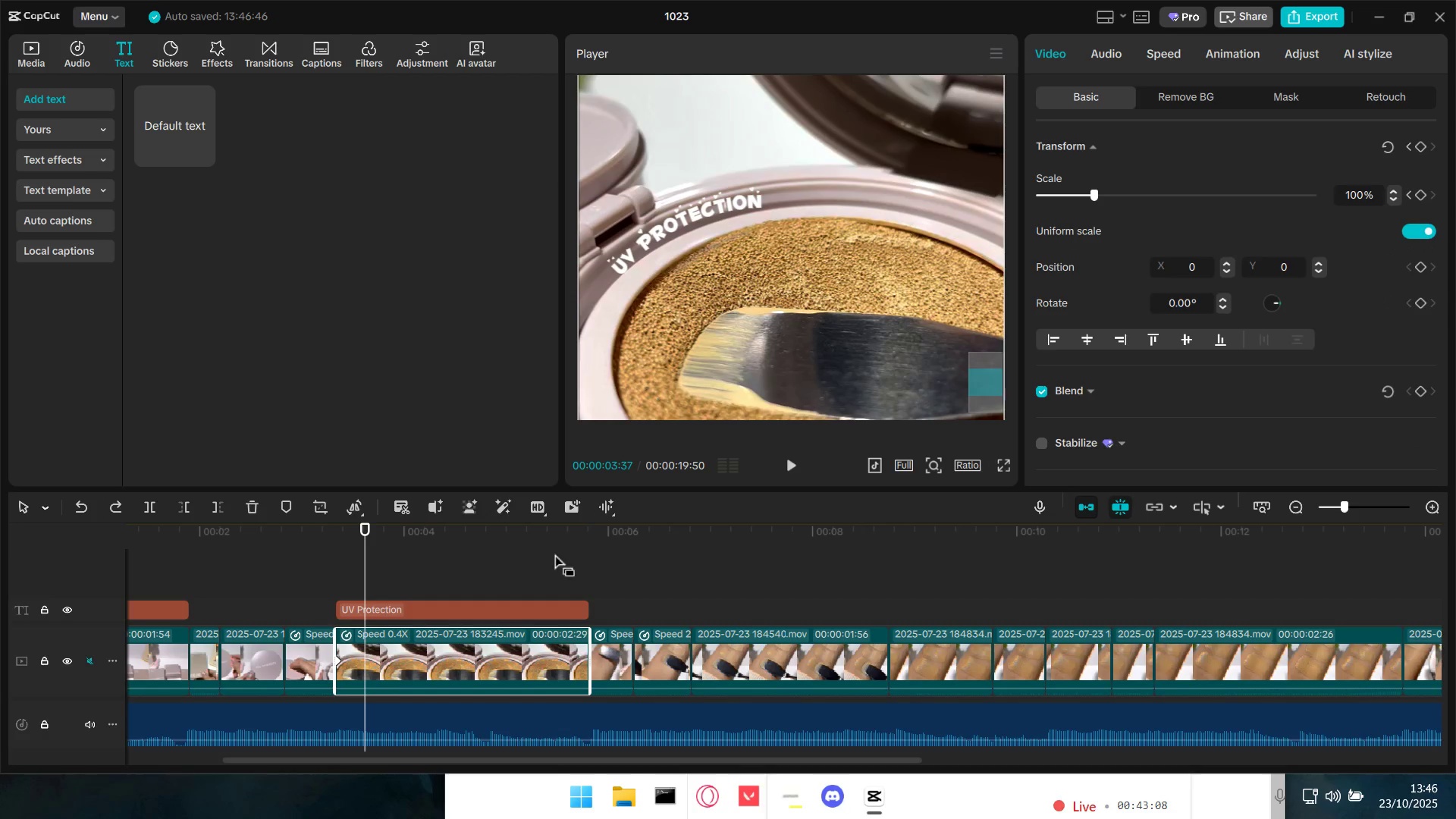 
left_click([513, 601])
 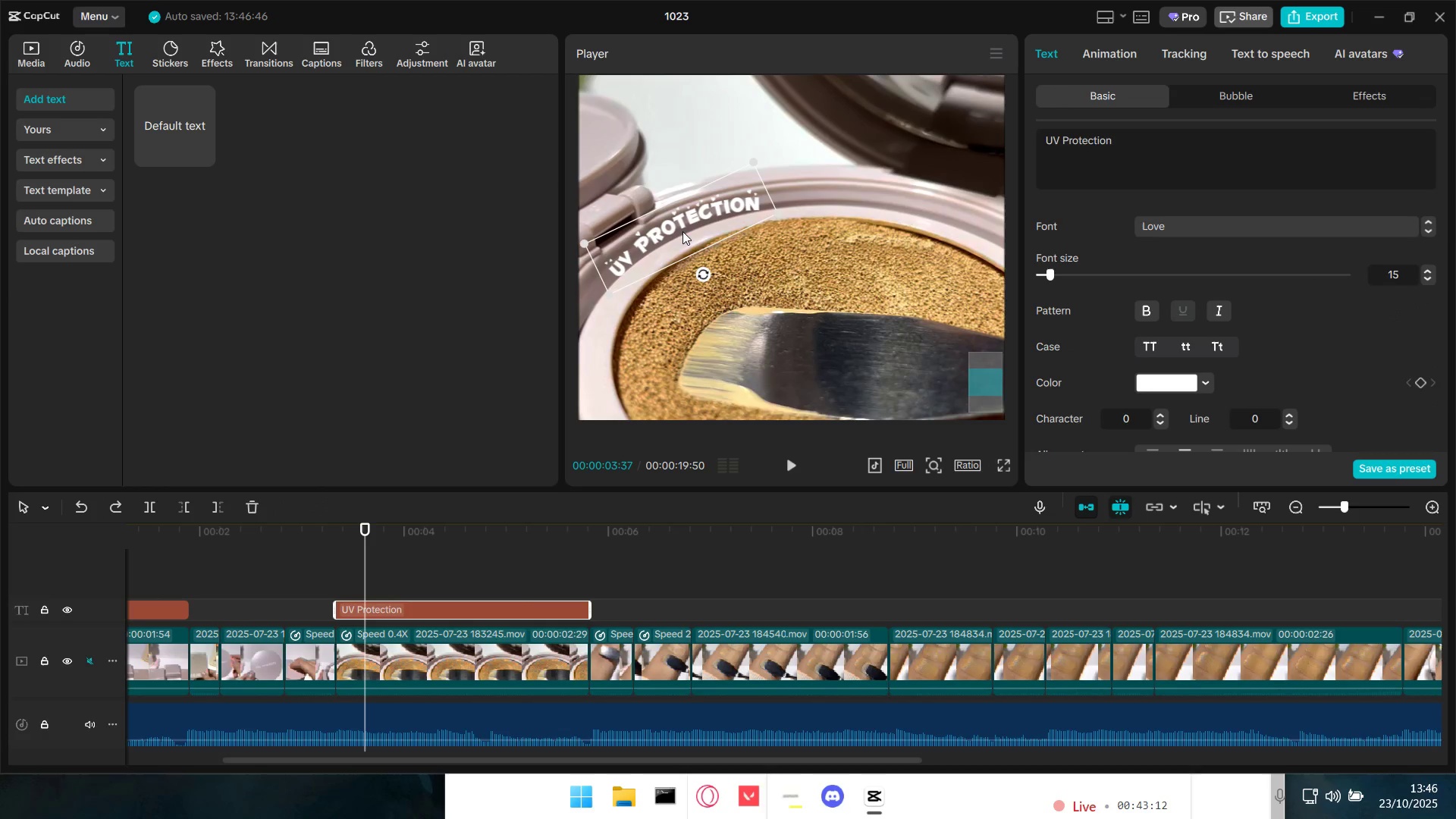 
wait(5.53)
 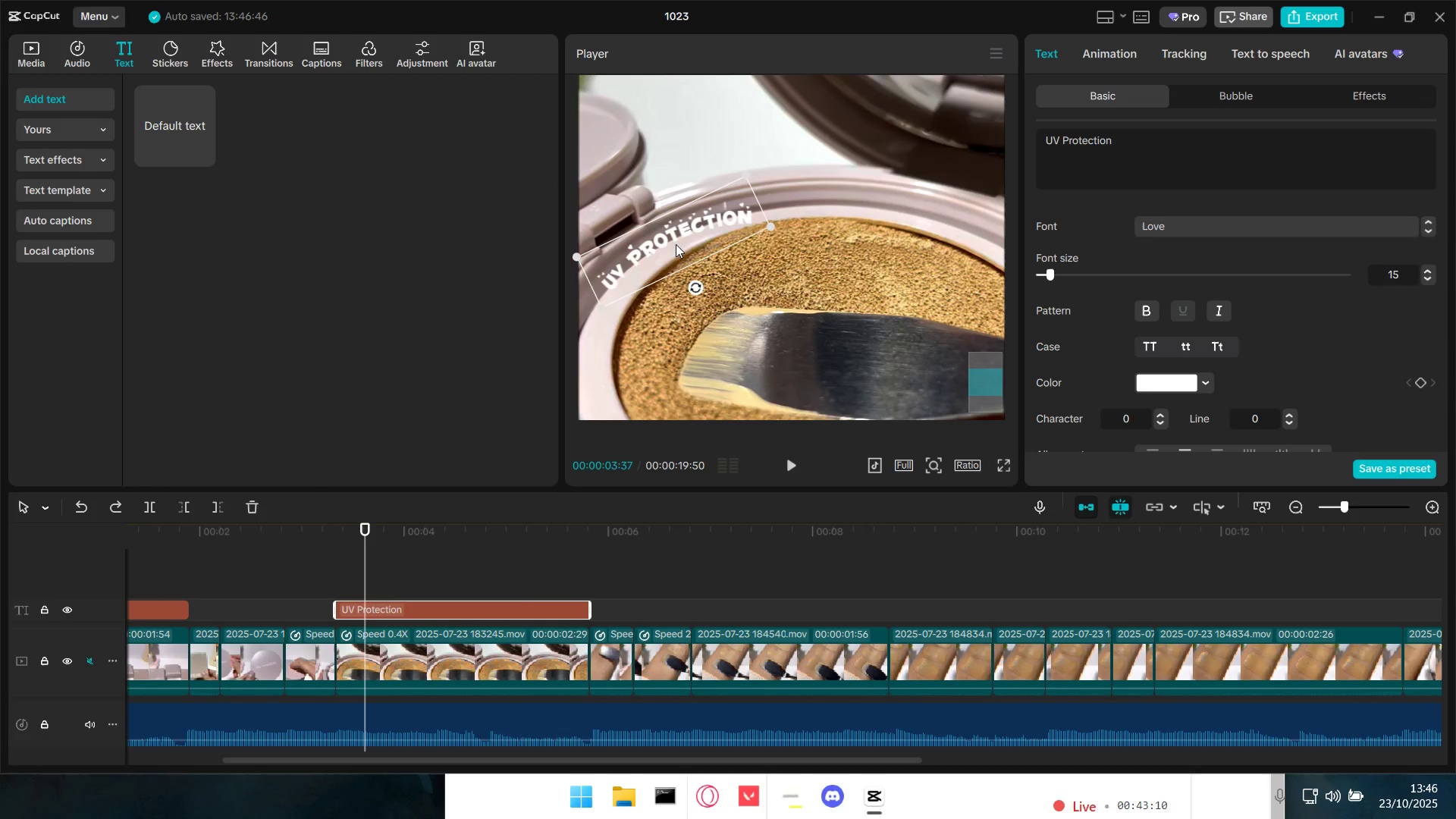 
scroll: coordinate [1184, 375], scroll_direction: down, amount: 4.0
 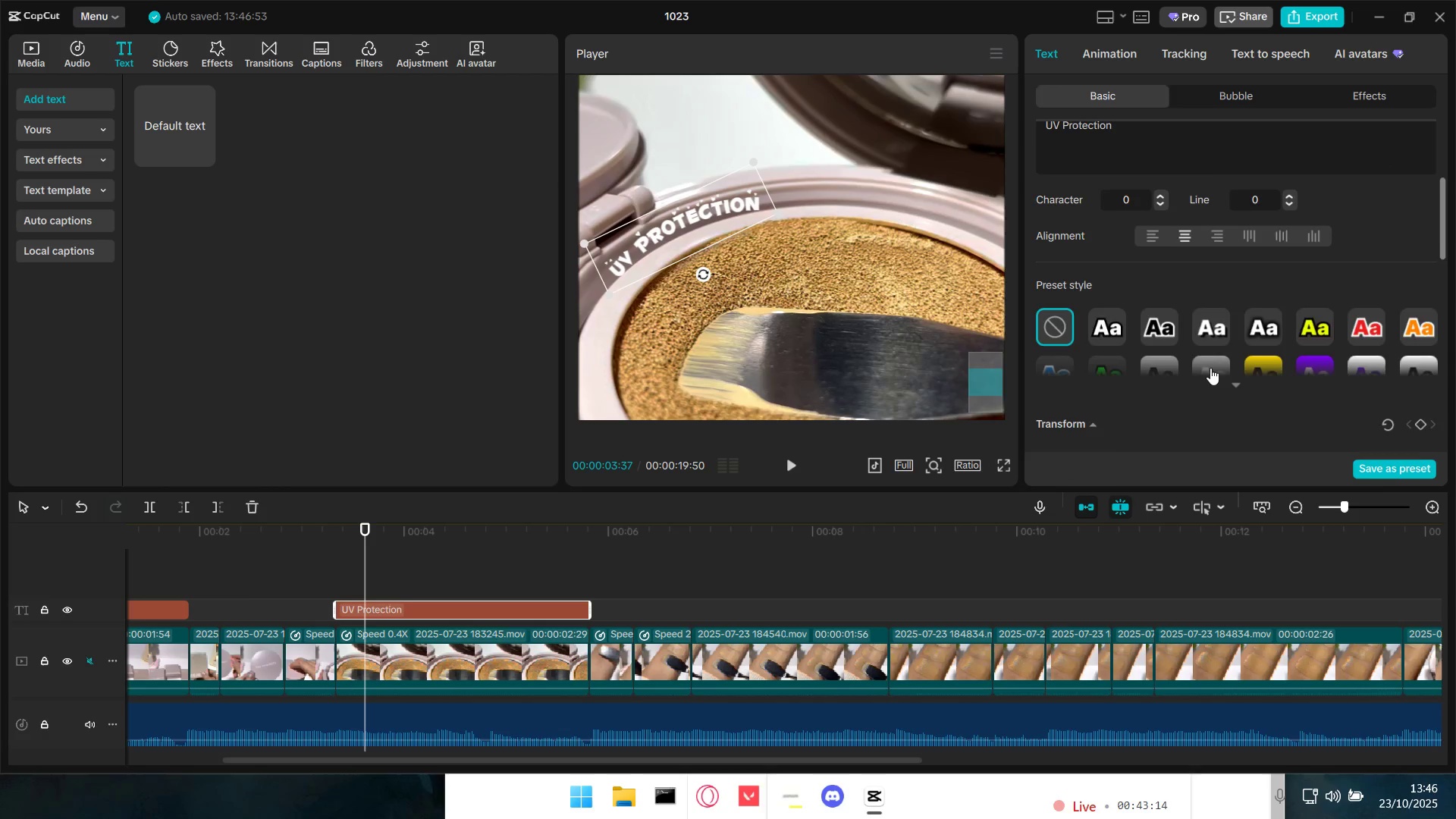 
scroll: coordinate [1103, 300], scroll_direction: up, amount: 4.0
 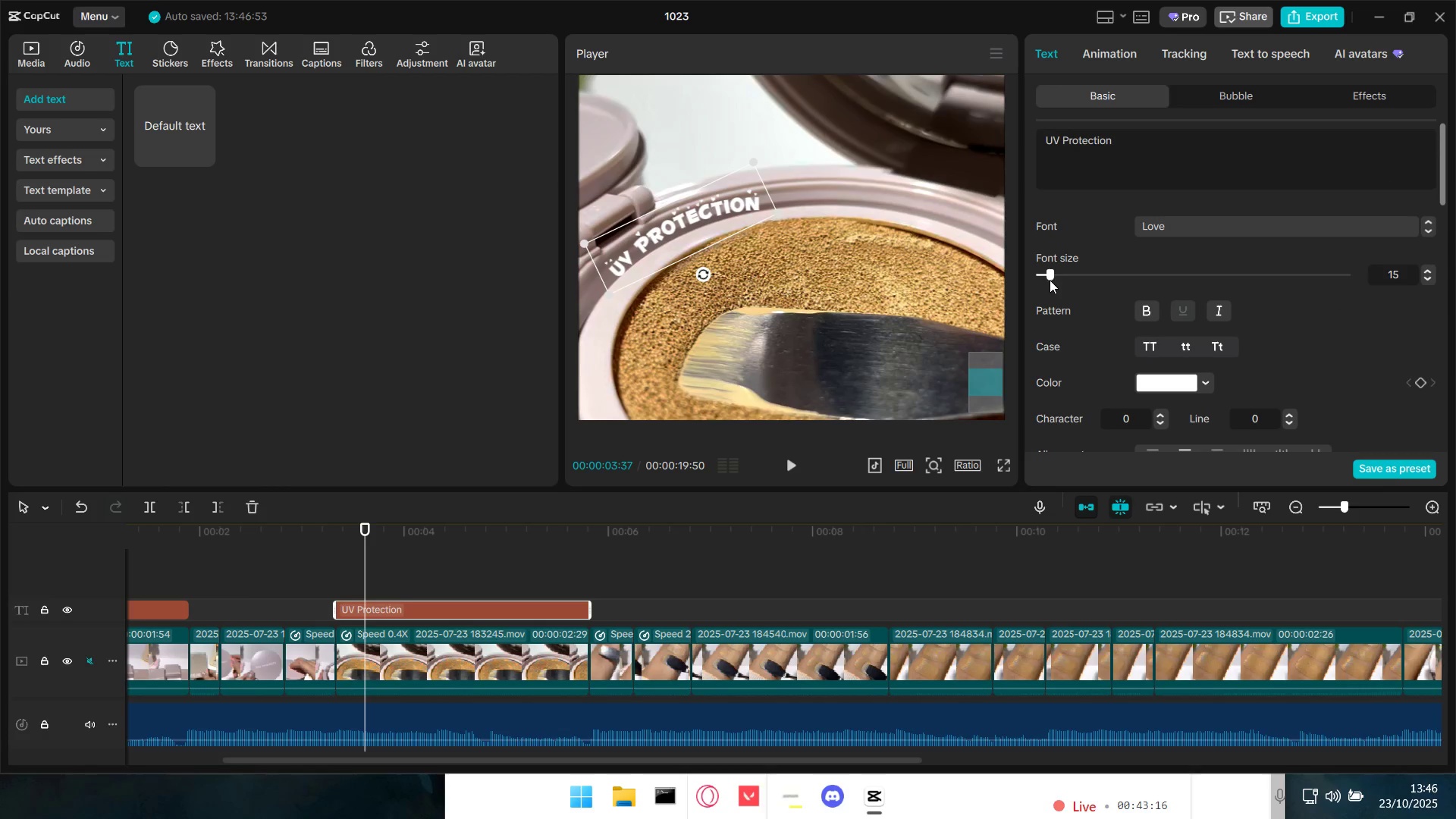 
left_click_drag(start_coordinate=[1049, 276], to_coordinate=[1053, 275])
 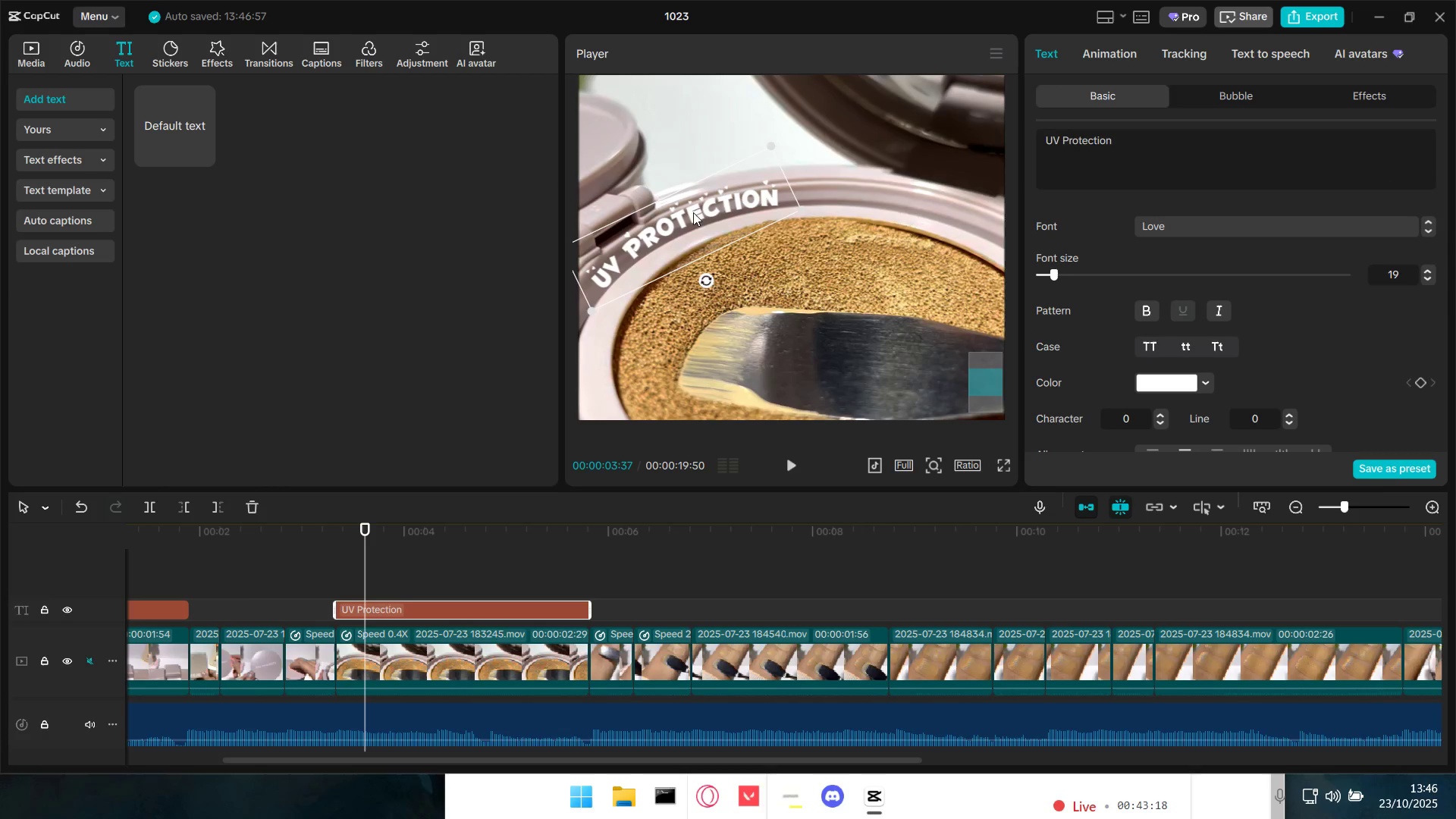 
left_click_drag(start_coordinate=[694, 212], to_coordinate=[731, 153])
 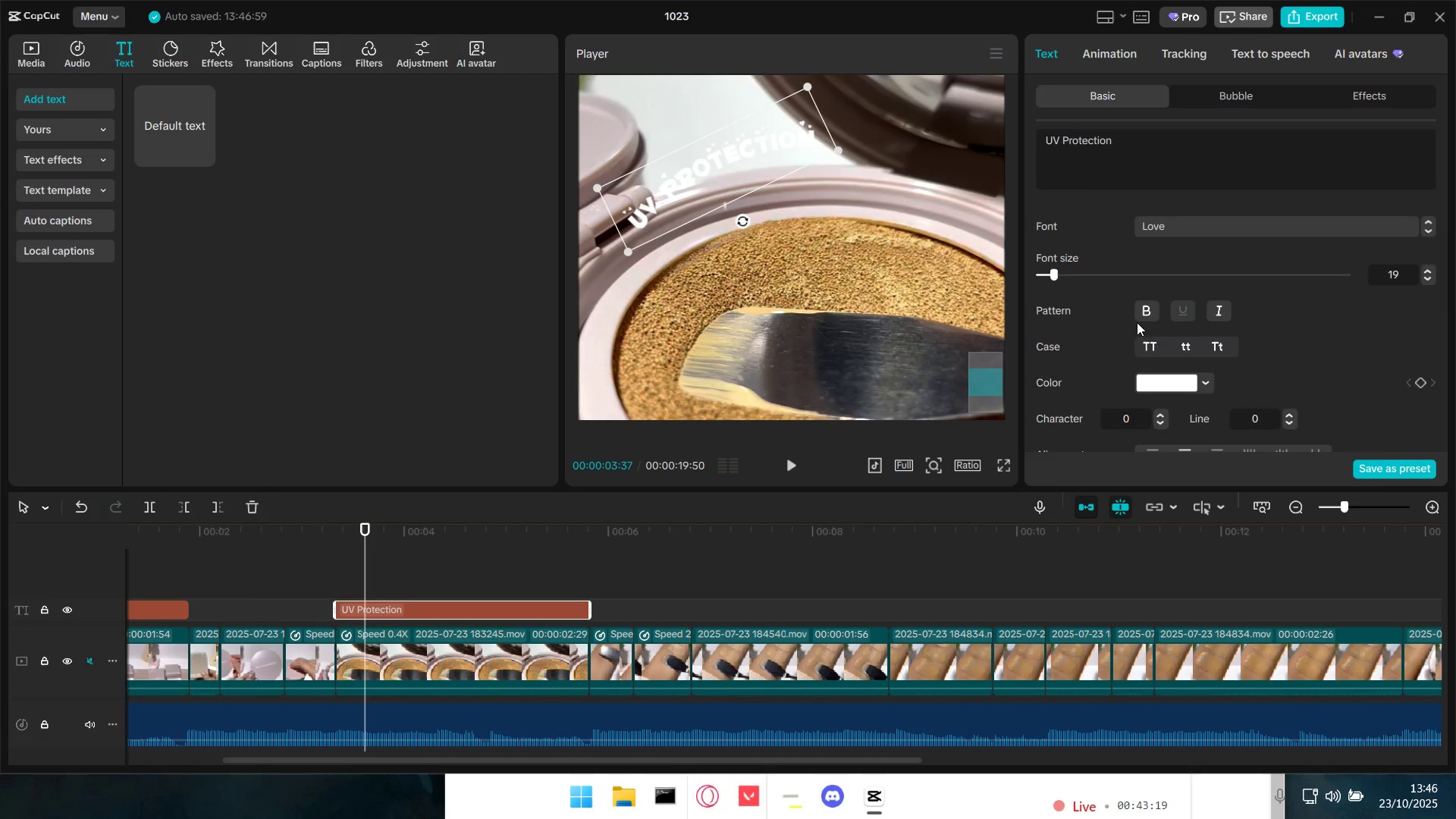 
scroll: coordinate [1213, 384], scroll_direction: down, amount: 13.0
 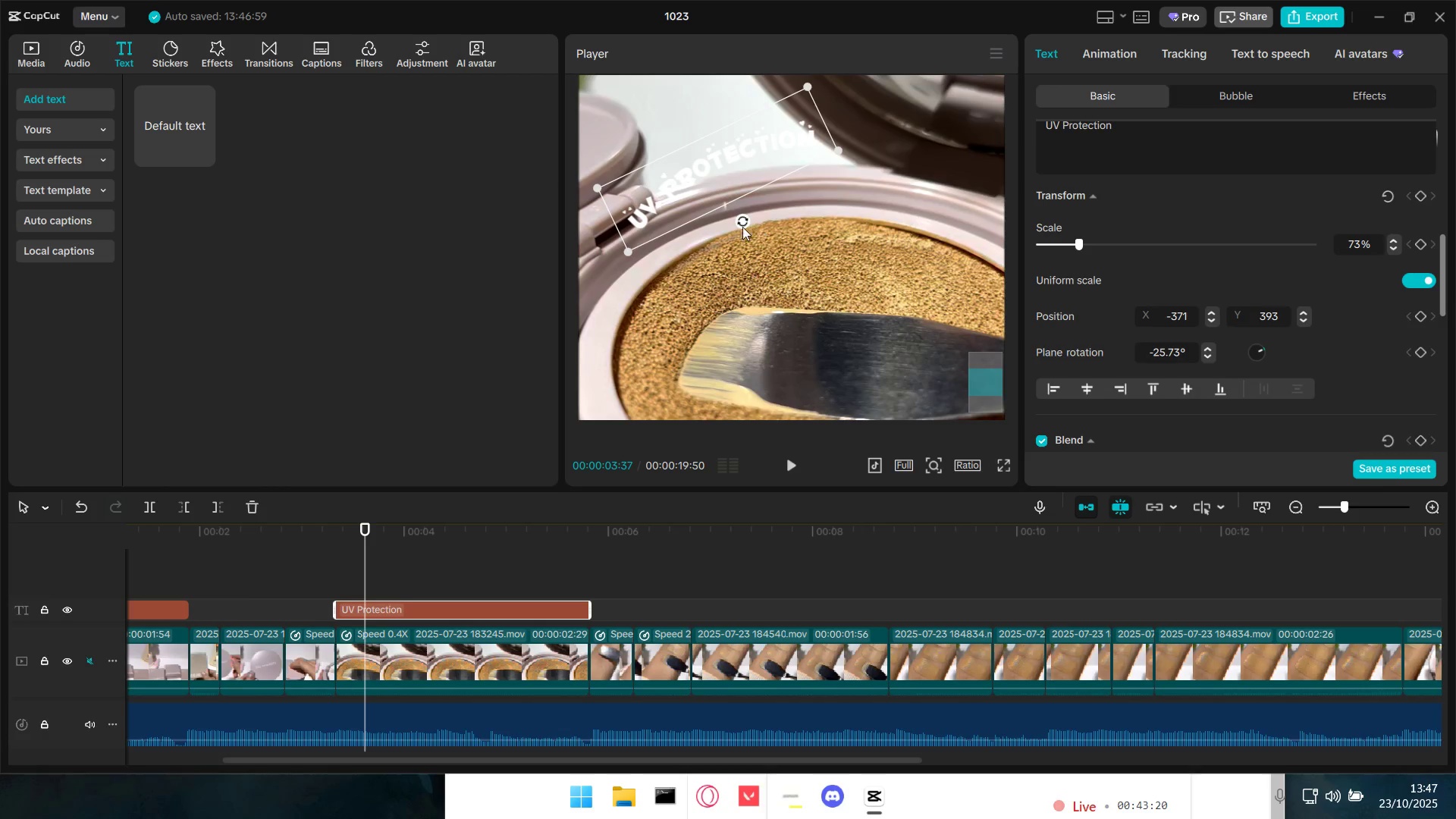 
left_click_drag(start_coordinate=[741, 224], to_coordinate=[730, 231])
 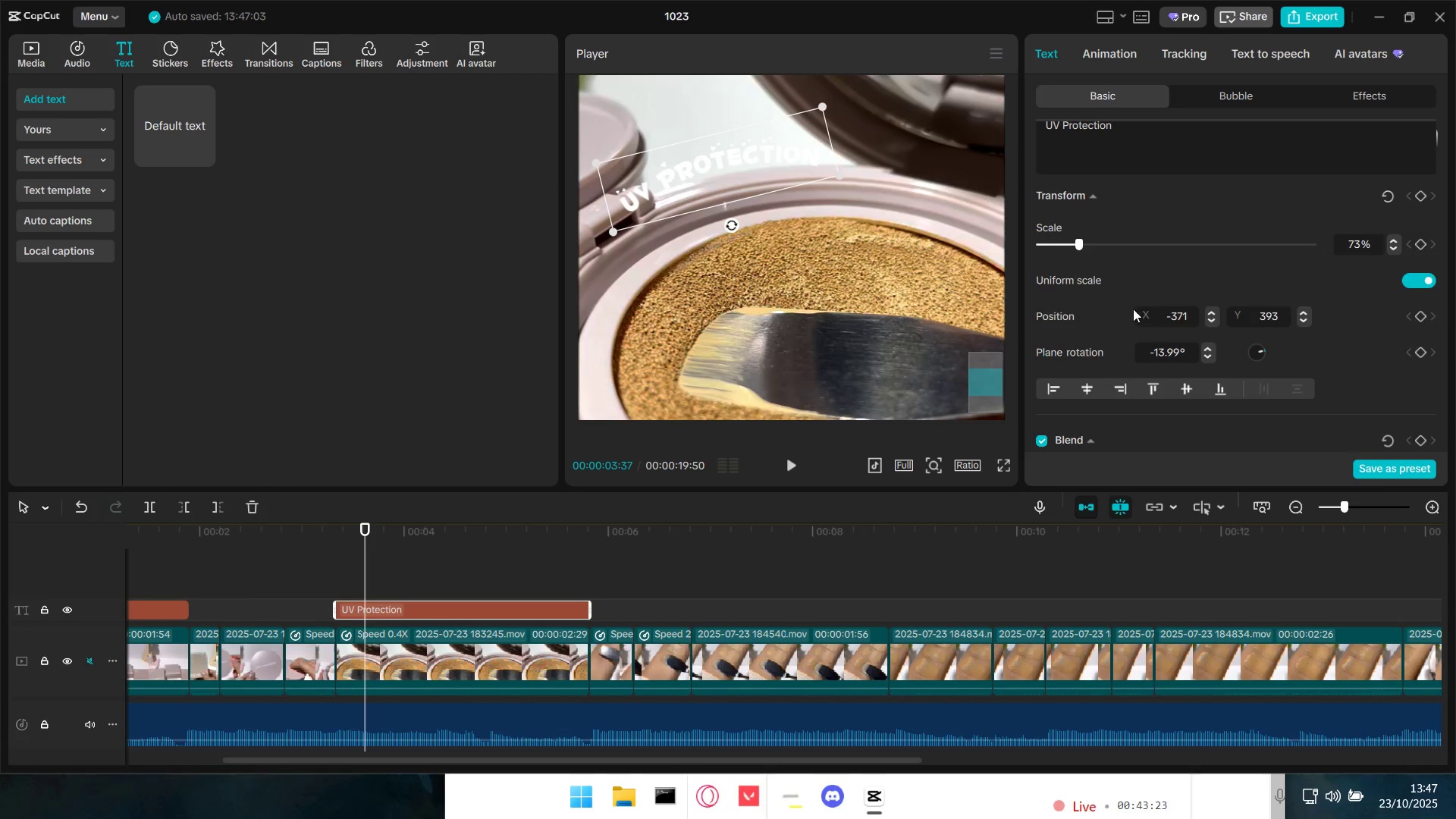 
scroll: coordinate [1147, 361], scroll_direction: down, amount: 14.0
 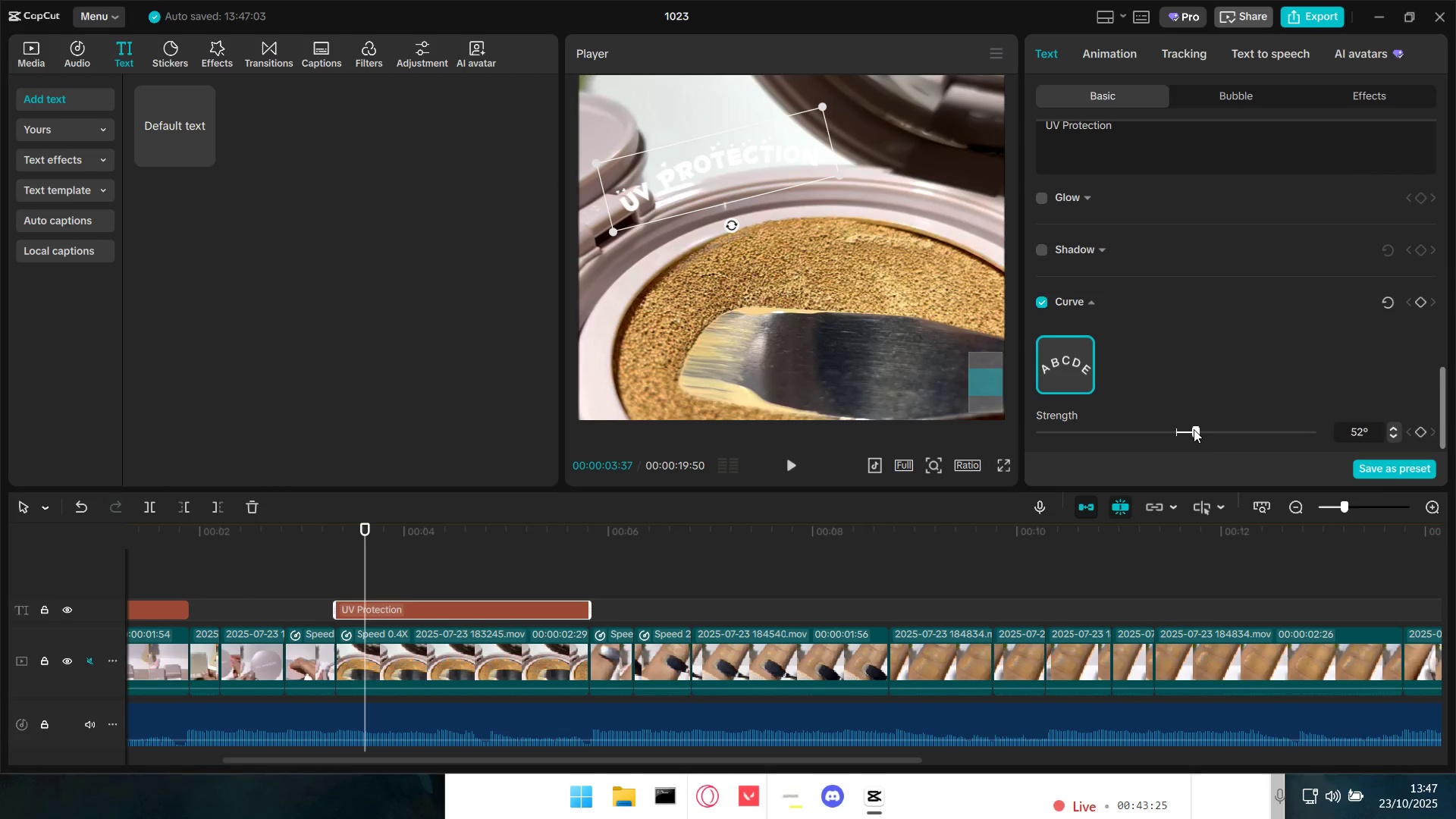 
left_click_drag(start_coordinate=[1191, 431], to_coordinate=[1182, 432])
 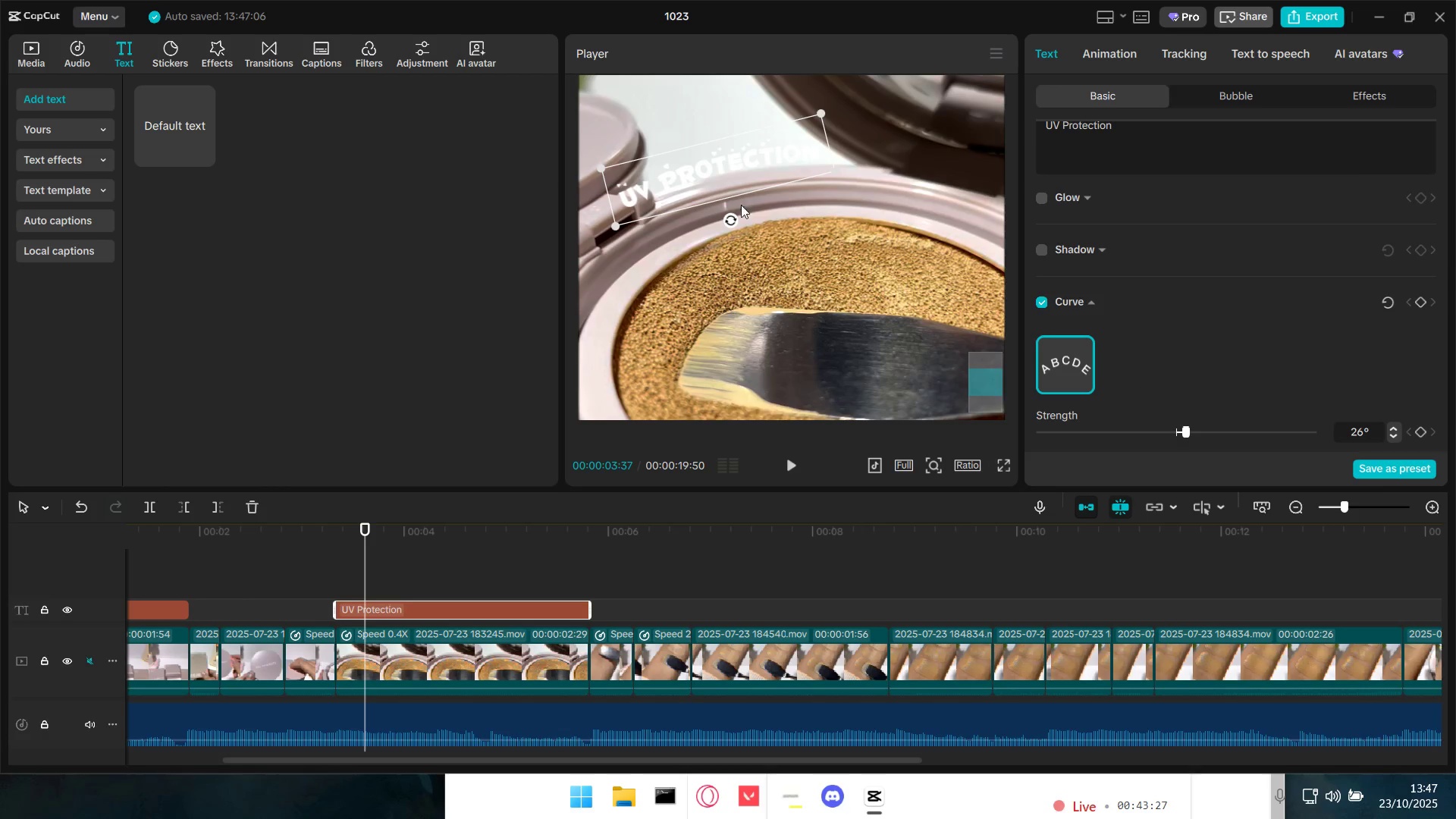 
left_click_drag(start_coordinate=[733, 168], to_coordinate=[735, 162])
 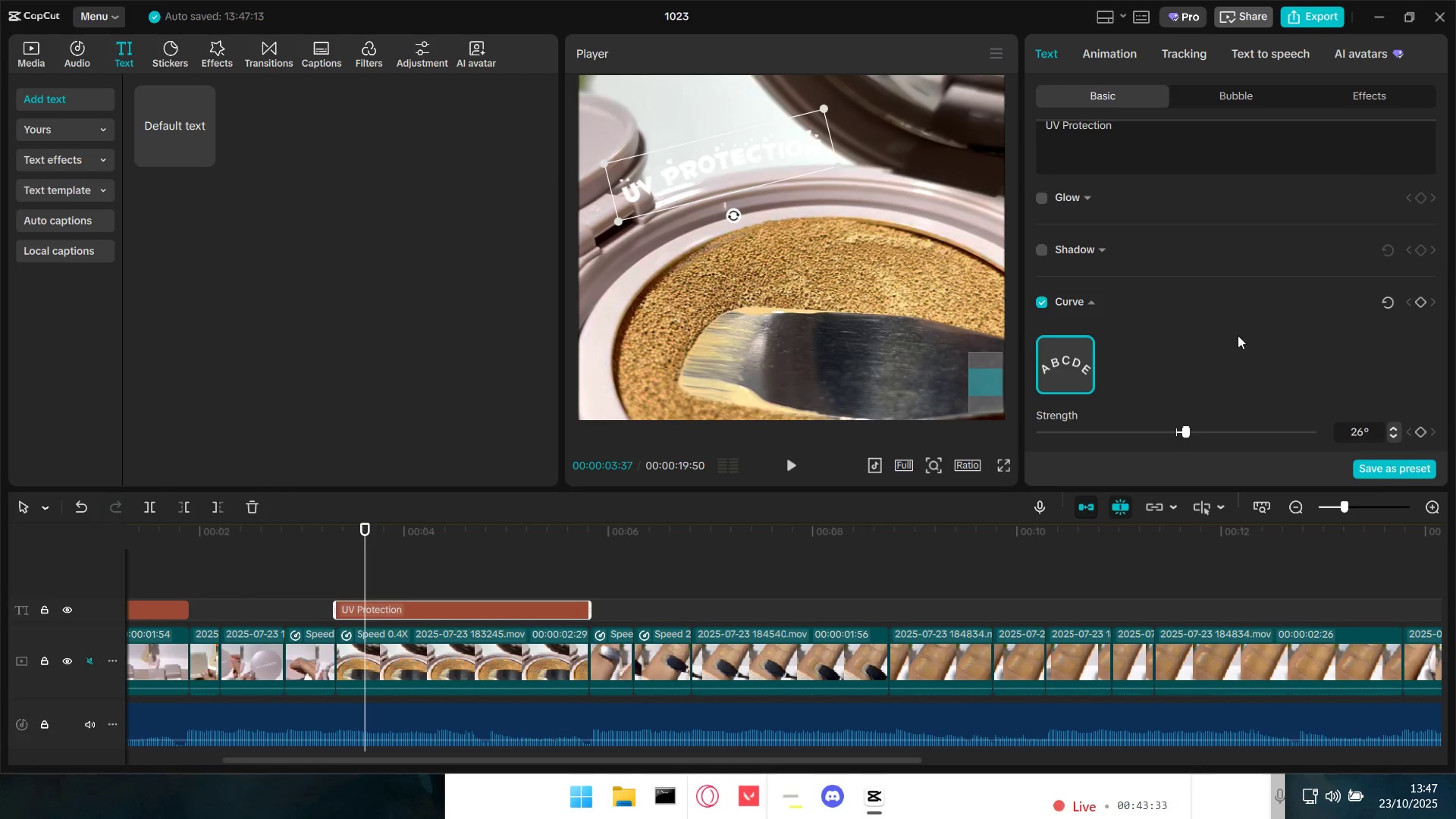 
scroll: coordinate [1249, 340], scroll_direction: down, amount: 5.0
 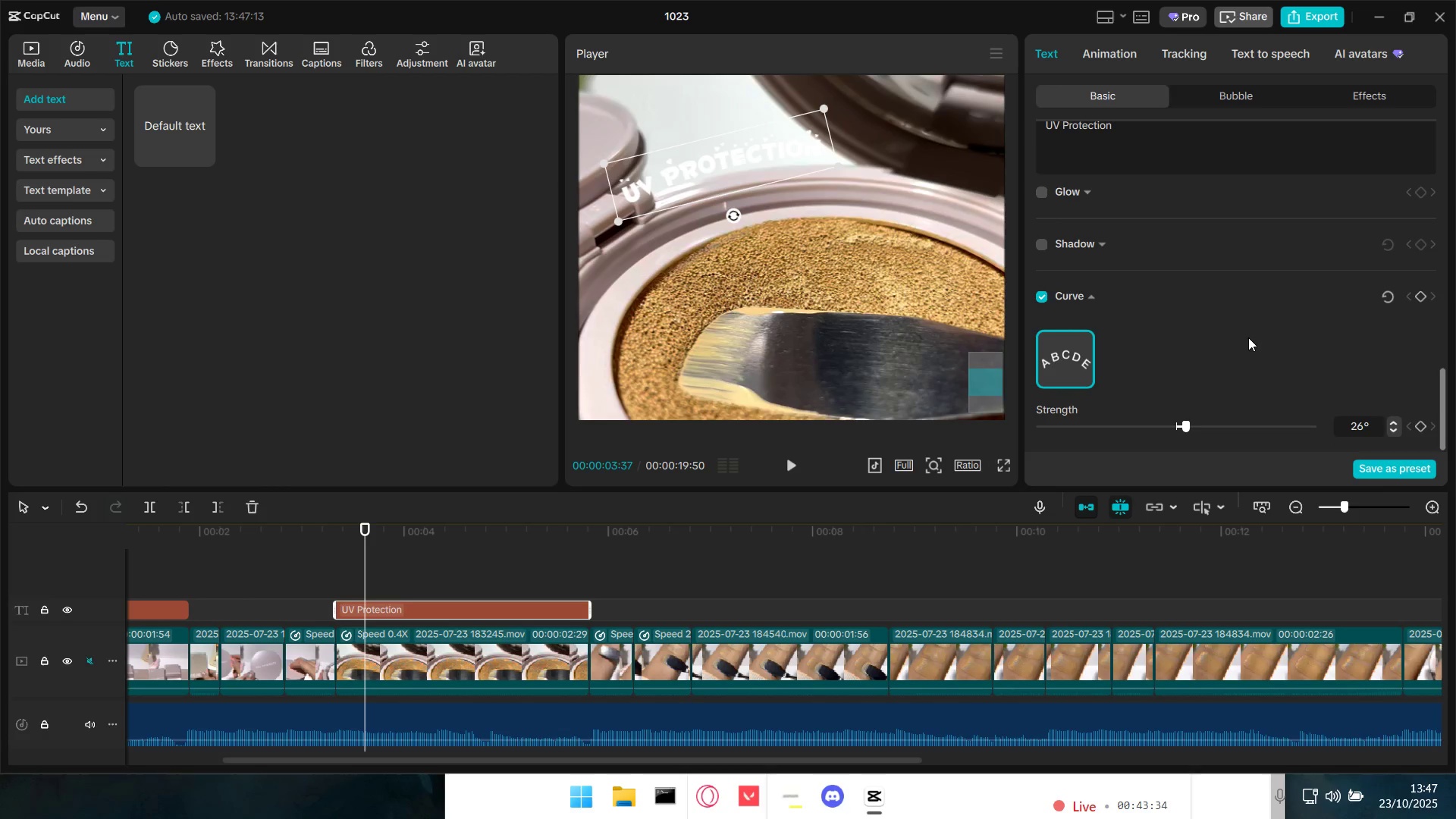 
scroll: coordinate [1235, 321], scroll_direction: up, amount: 5.0
 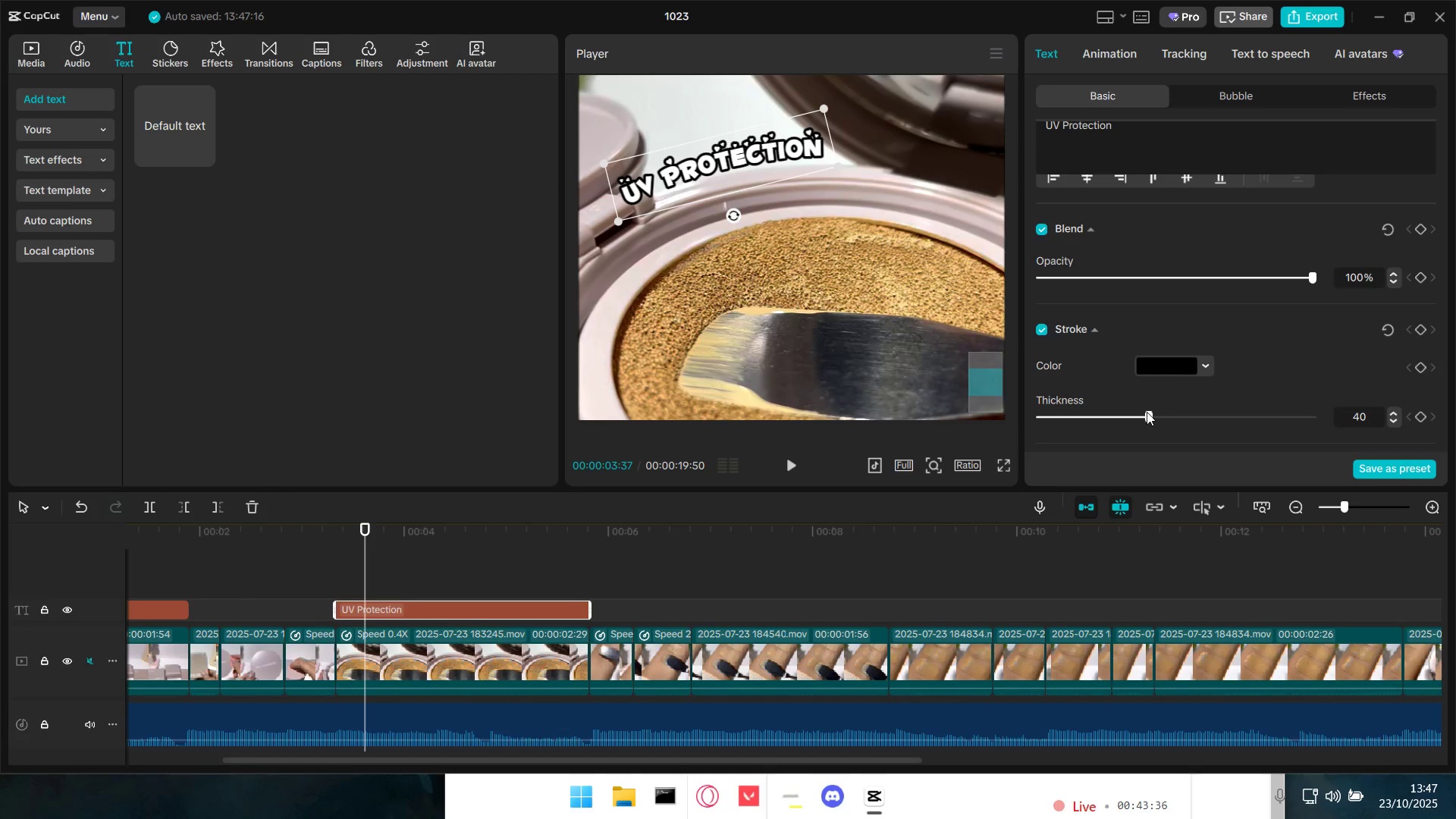 
left_click_drag(start_coordinate=[1145, 419], to_coordinate=[1108, 419])
 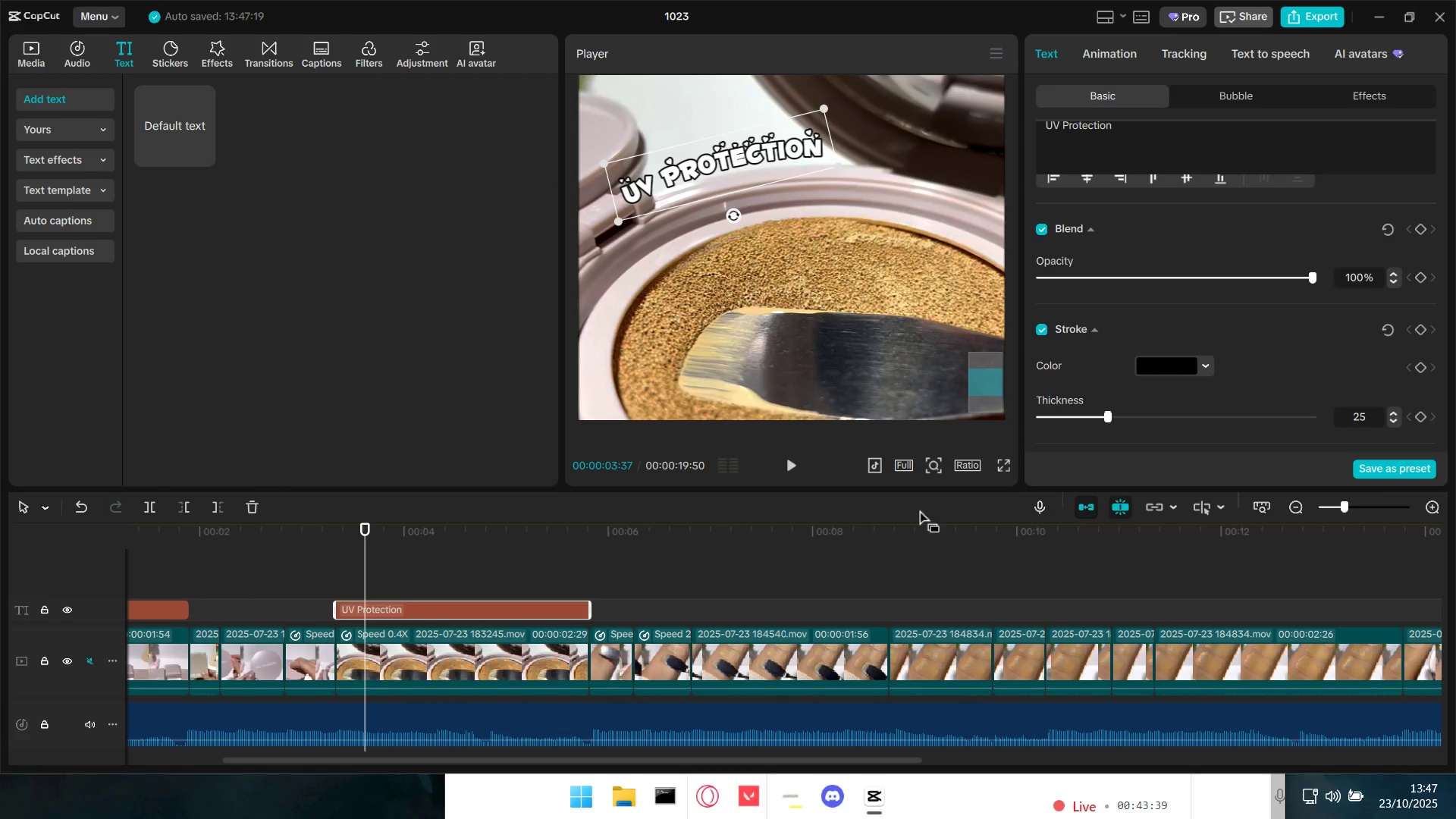 
hold_key(key=ControlLeft, duration=1.42)
scroll: coordinate [822, 290], scroll_direction: down, amount: 6.0
 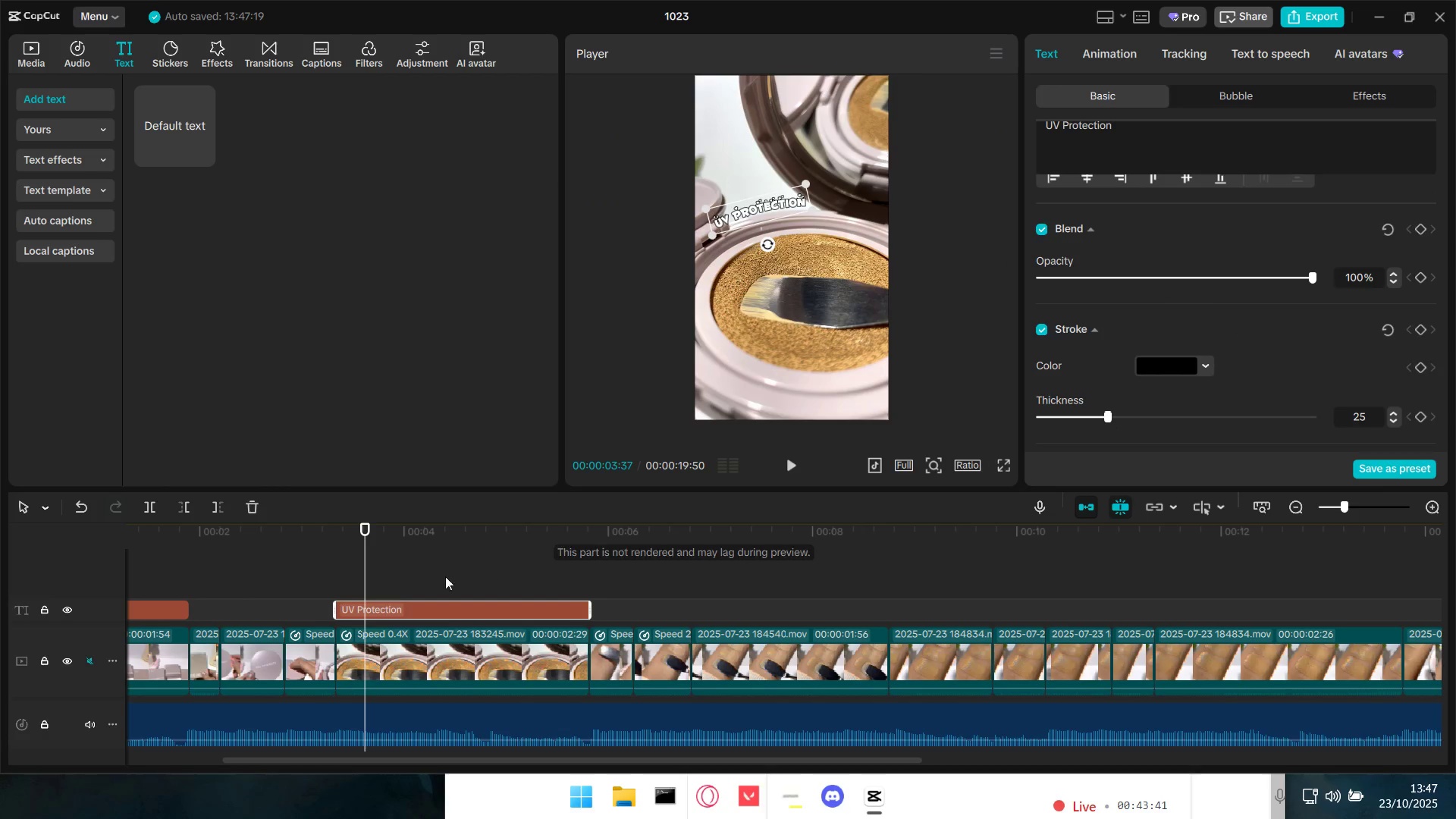 
left_click([289, 582])
 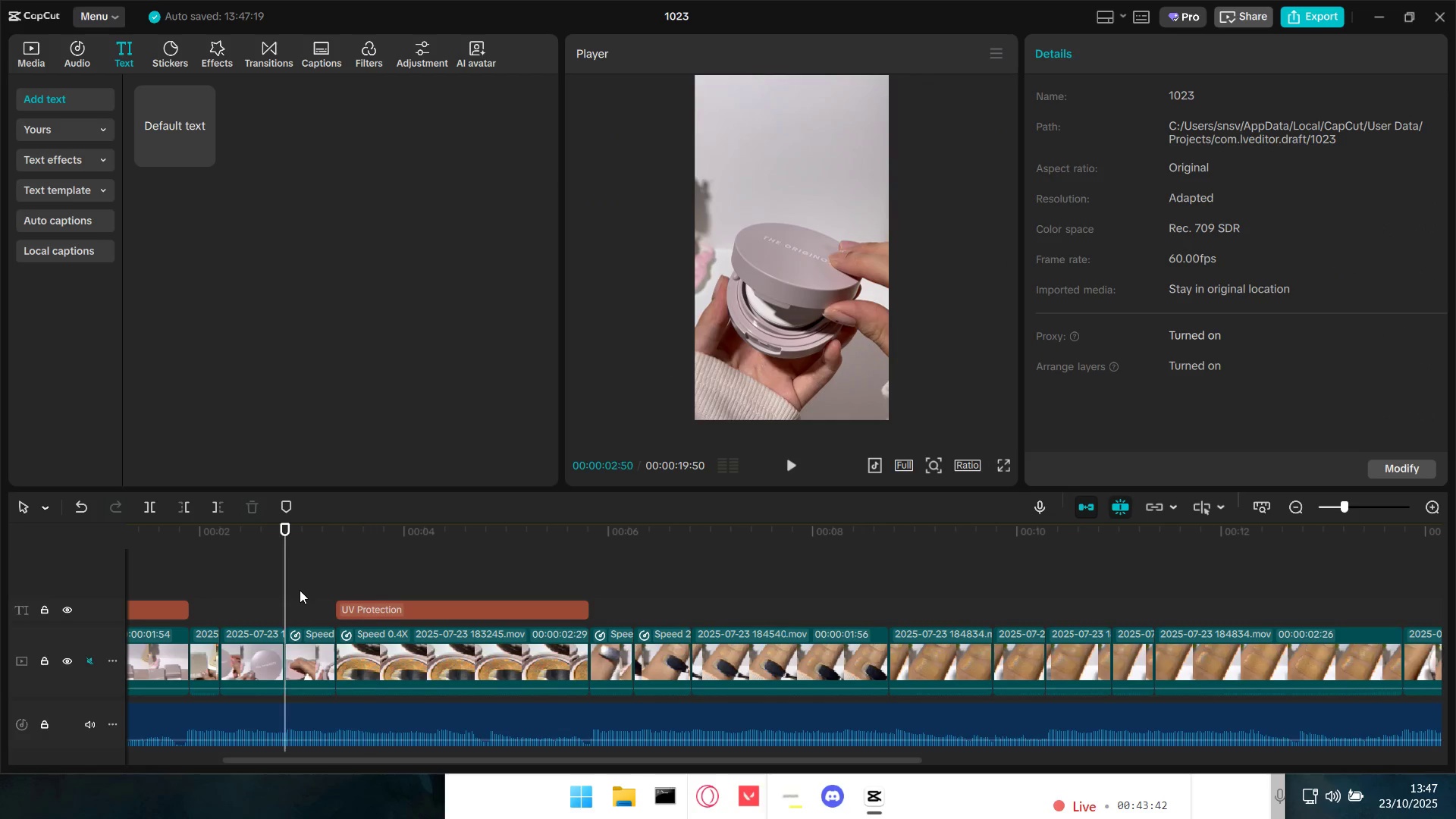 
key(Space)
 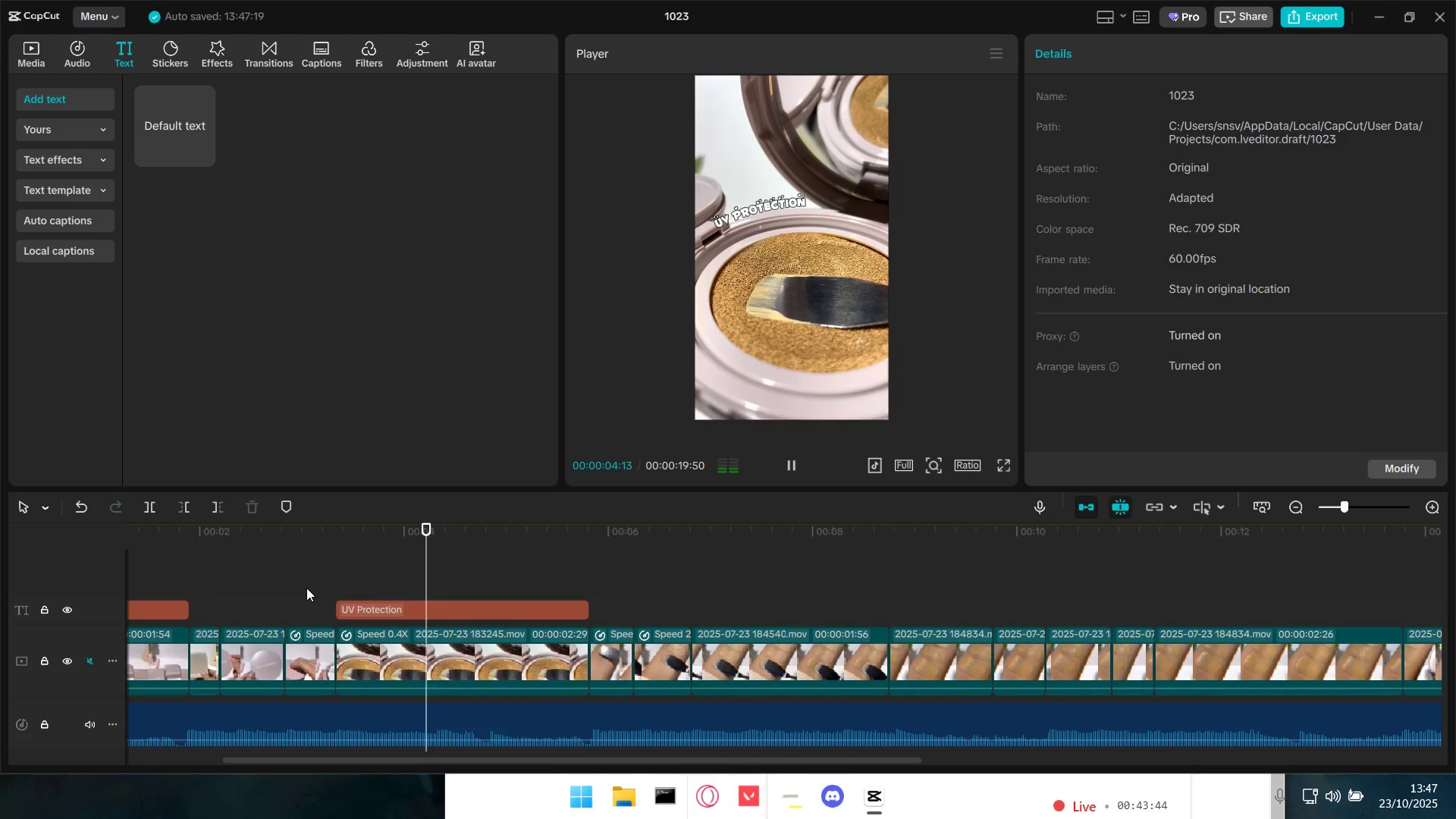 
key(Space)
 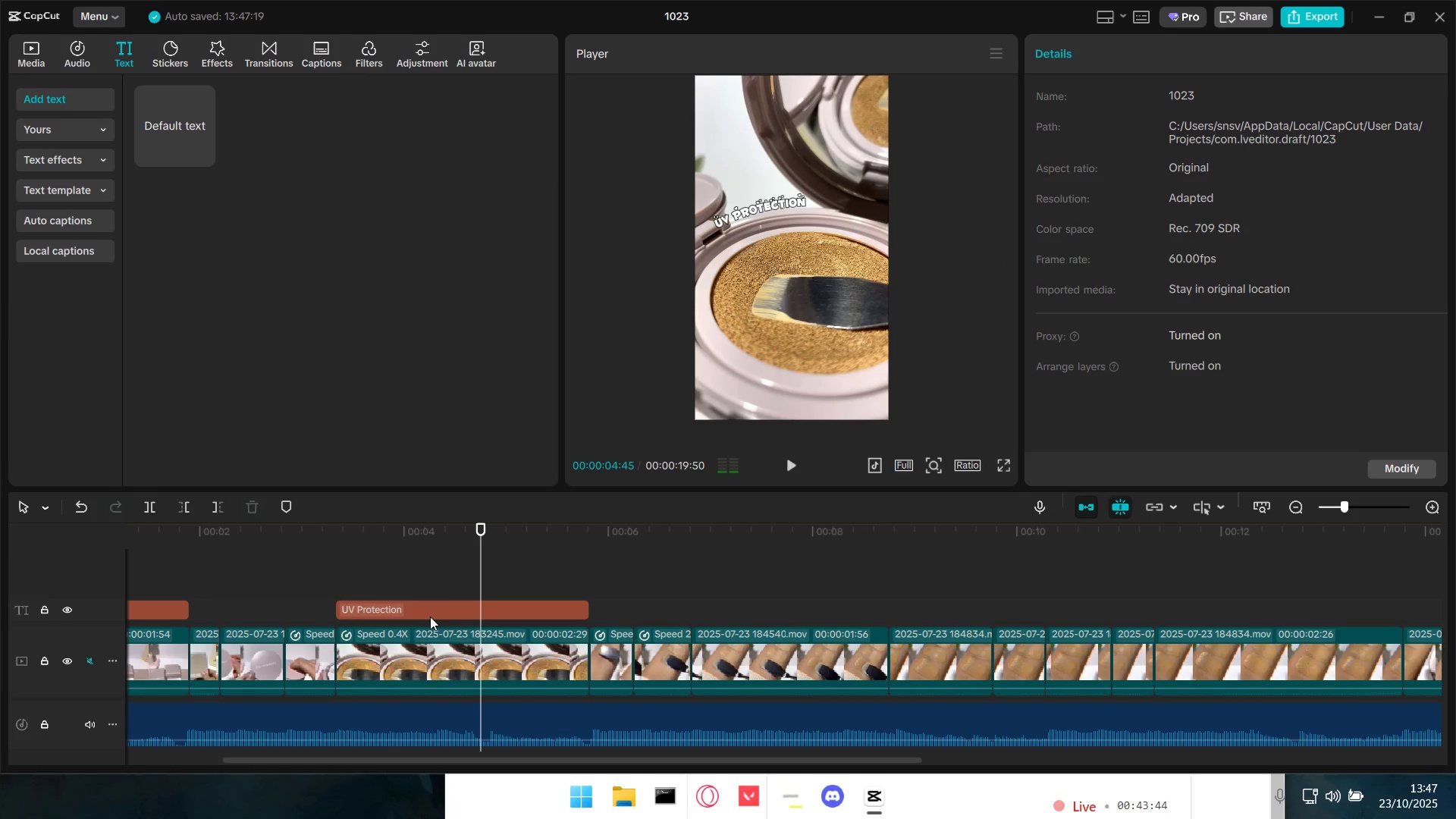 
left_click([430, 617])
 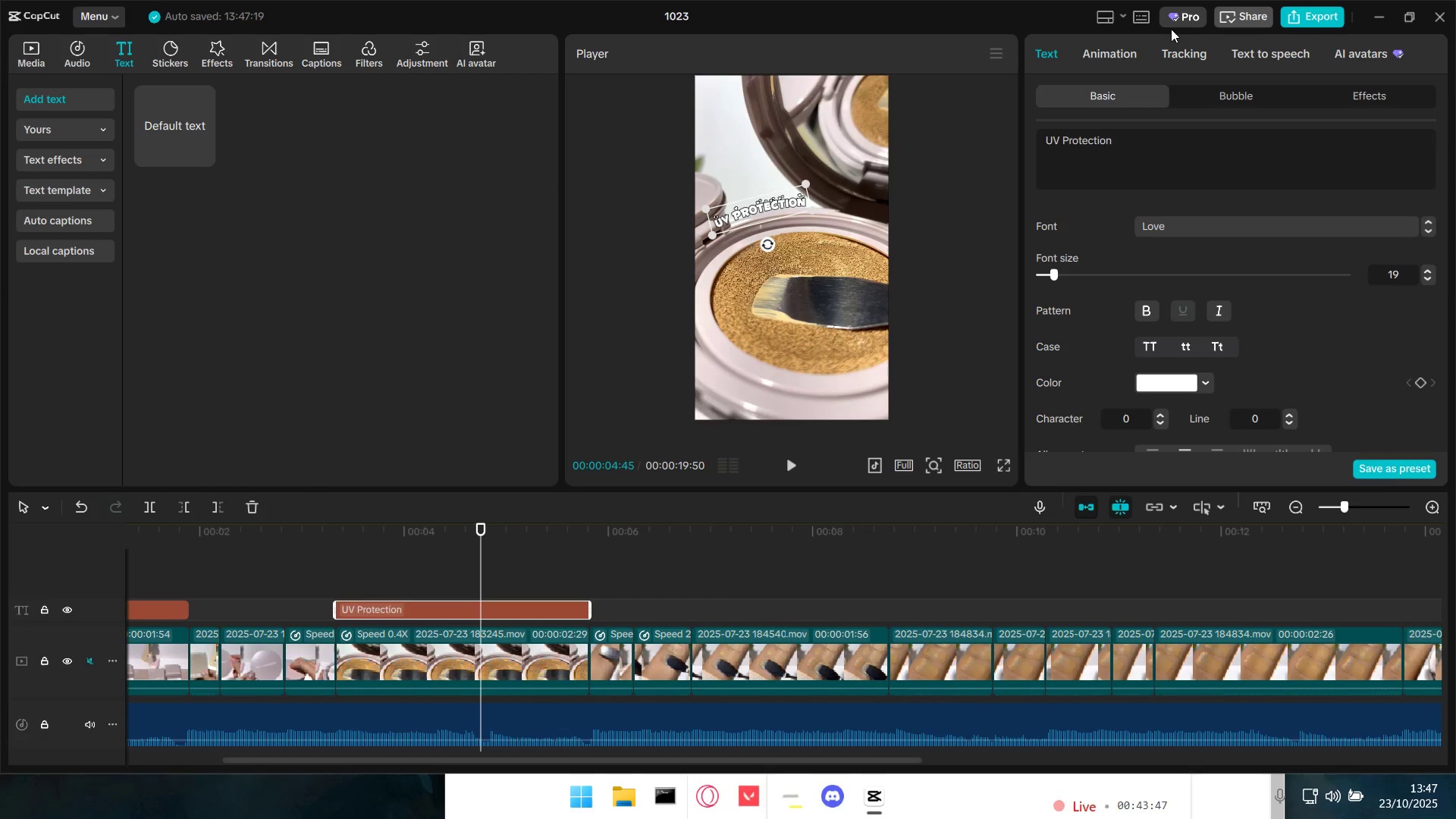 
left_click([1117, 55])
 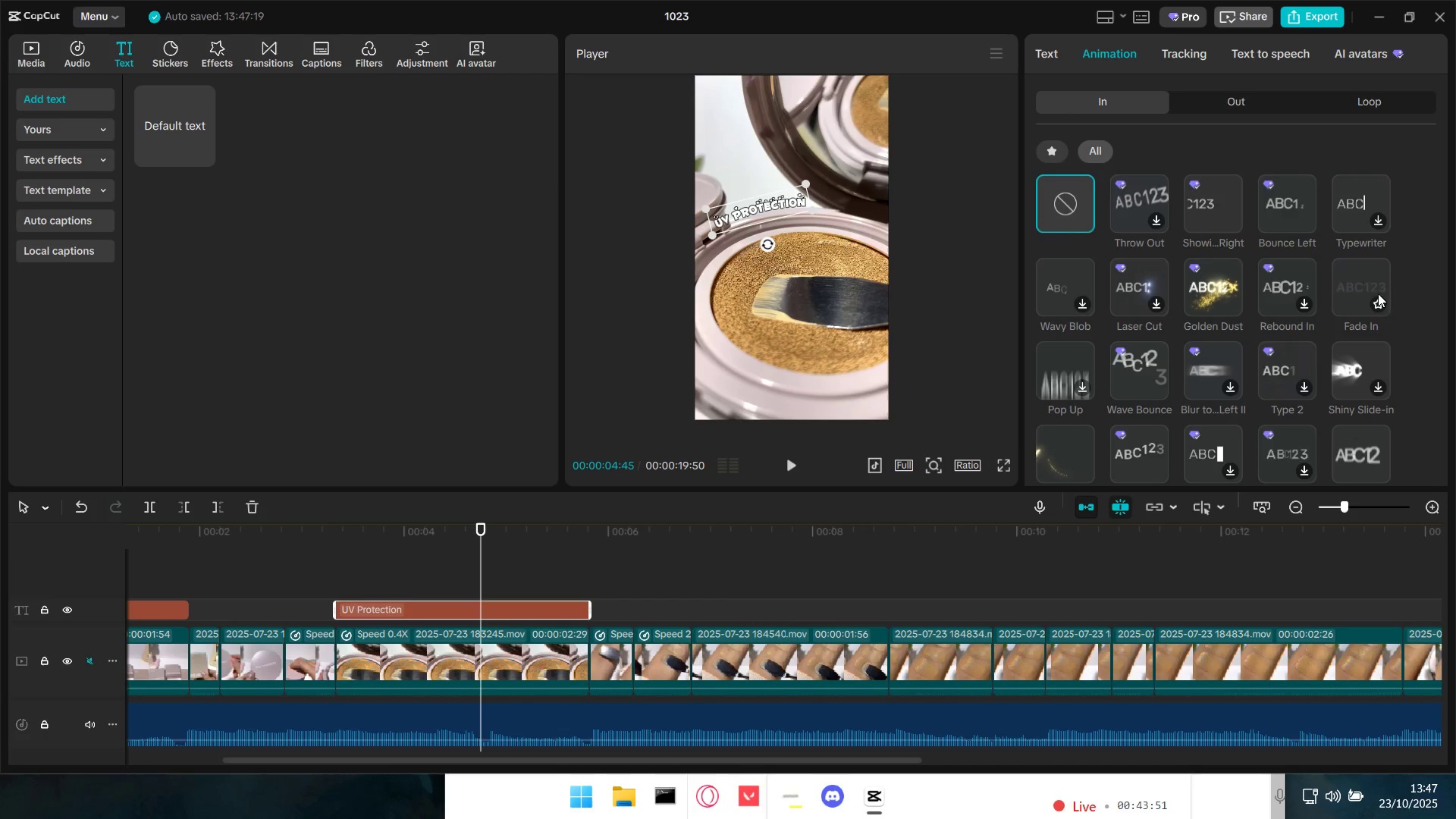 
wait(5.79)
 